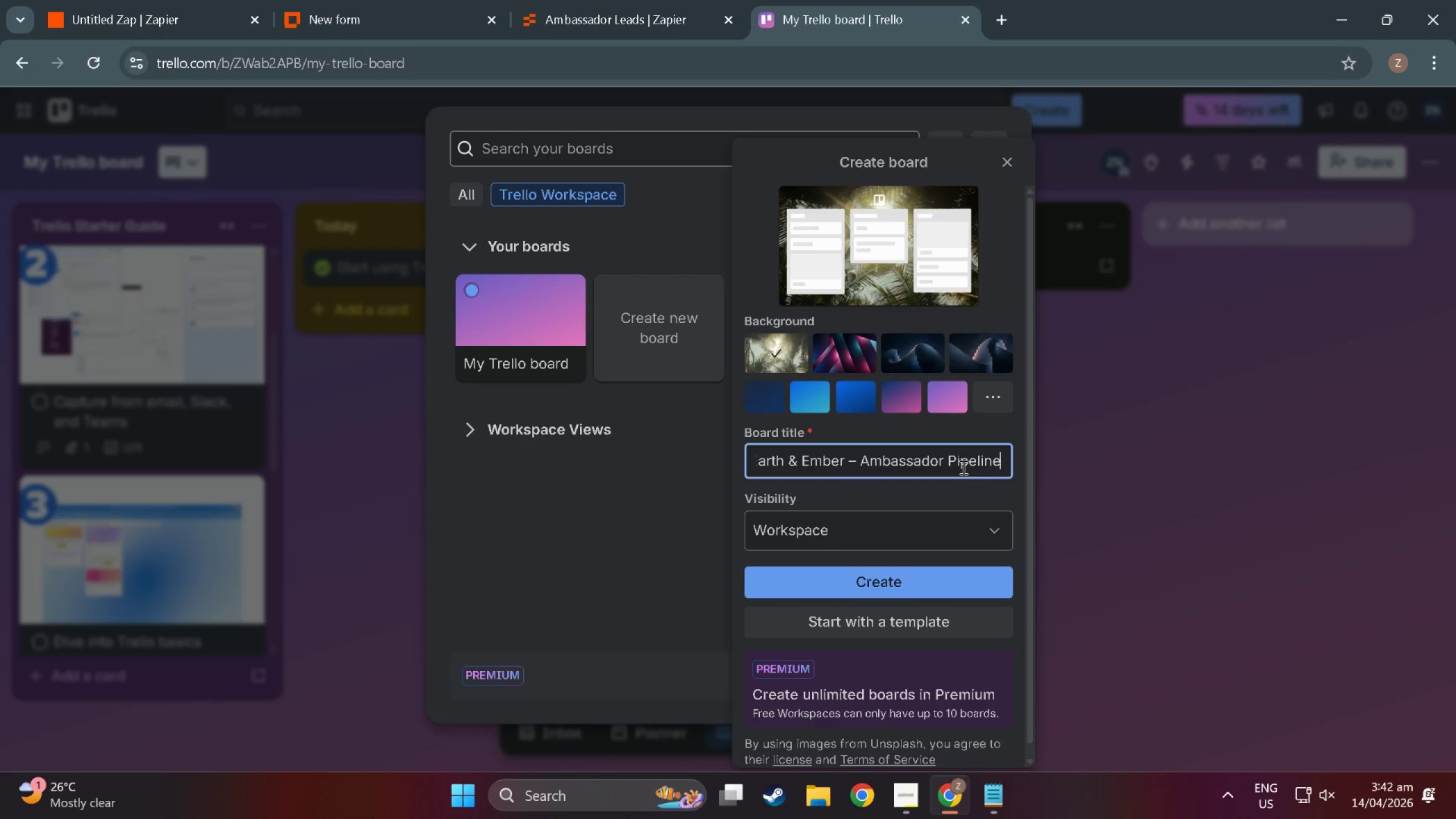 
left_click([836, 351])
 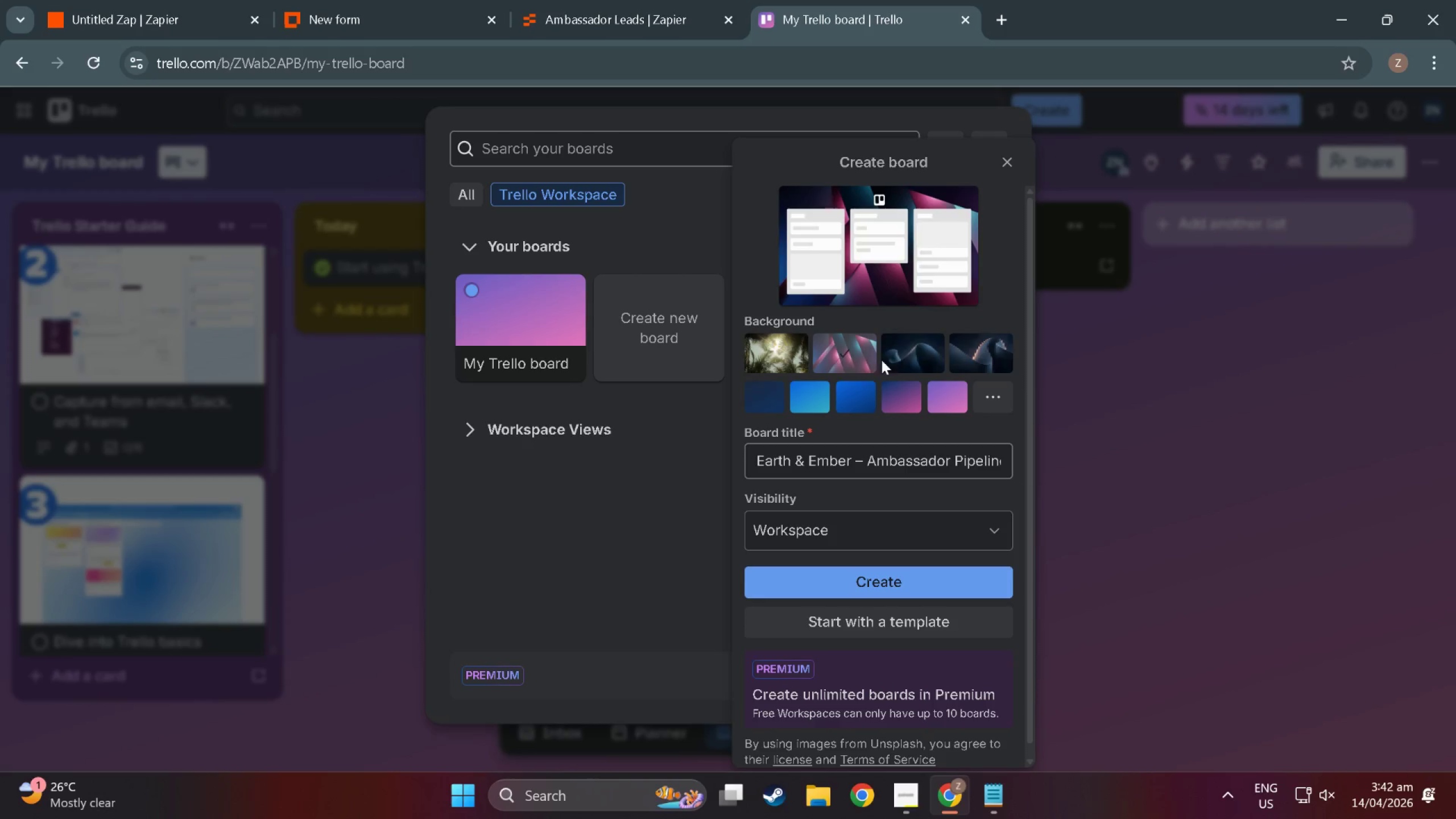 
left_click([885, 360])
 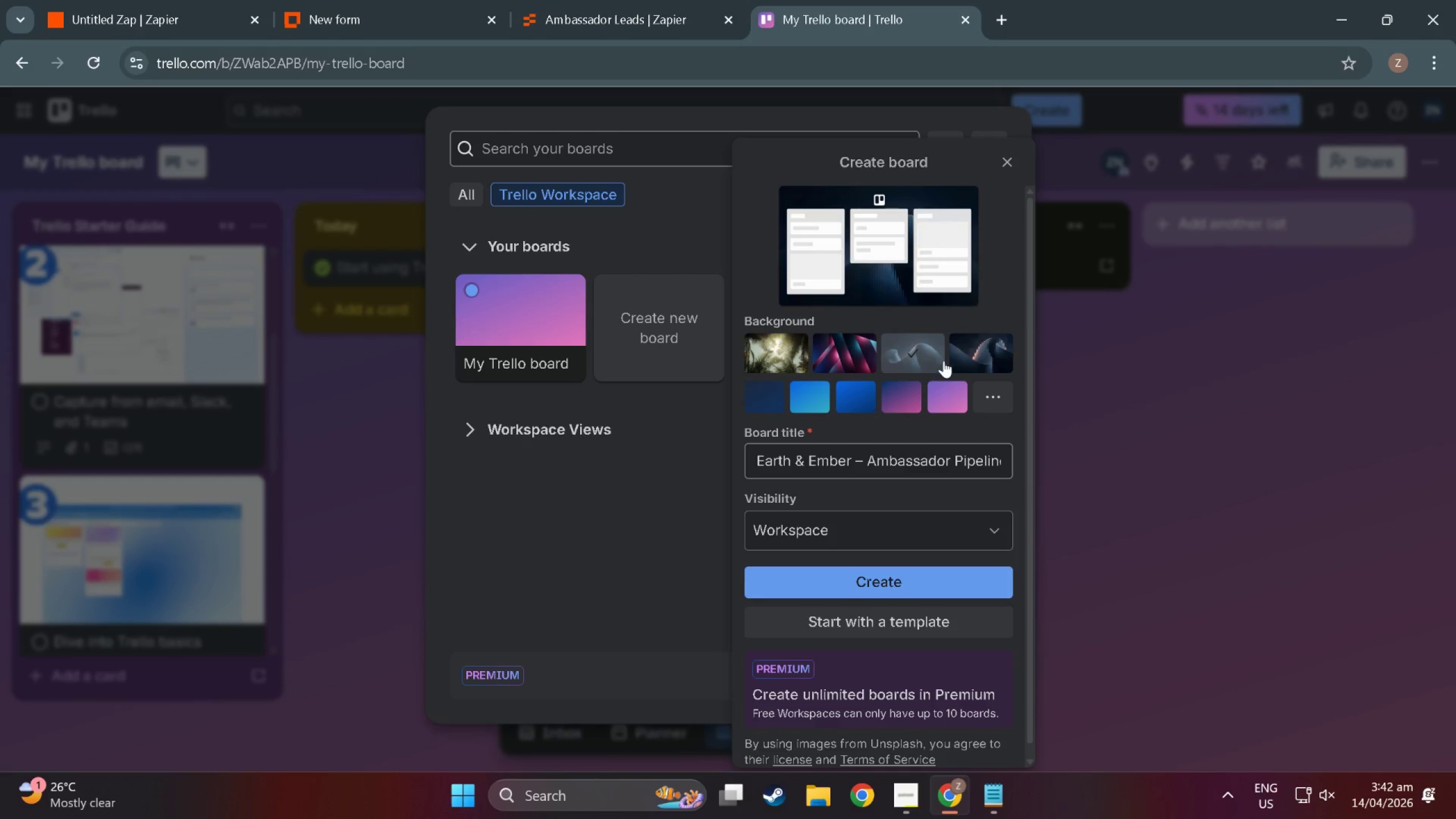 
left_click([962, 360])
 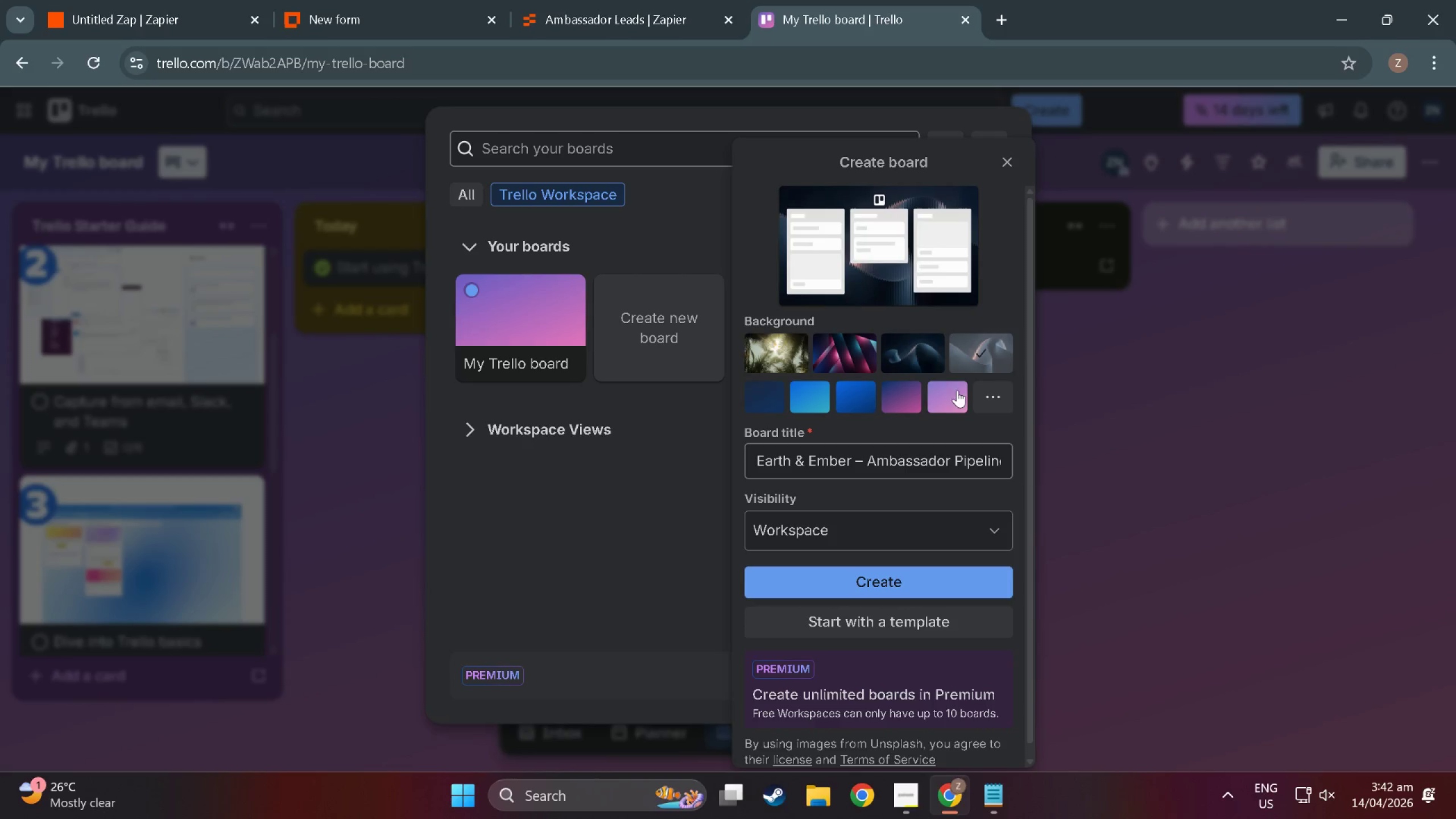 
left_click([940, 396])
 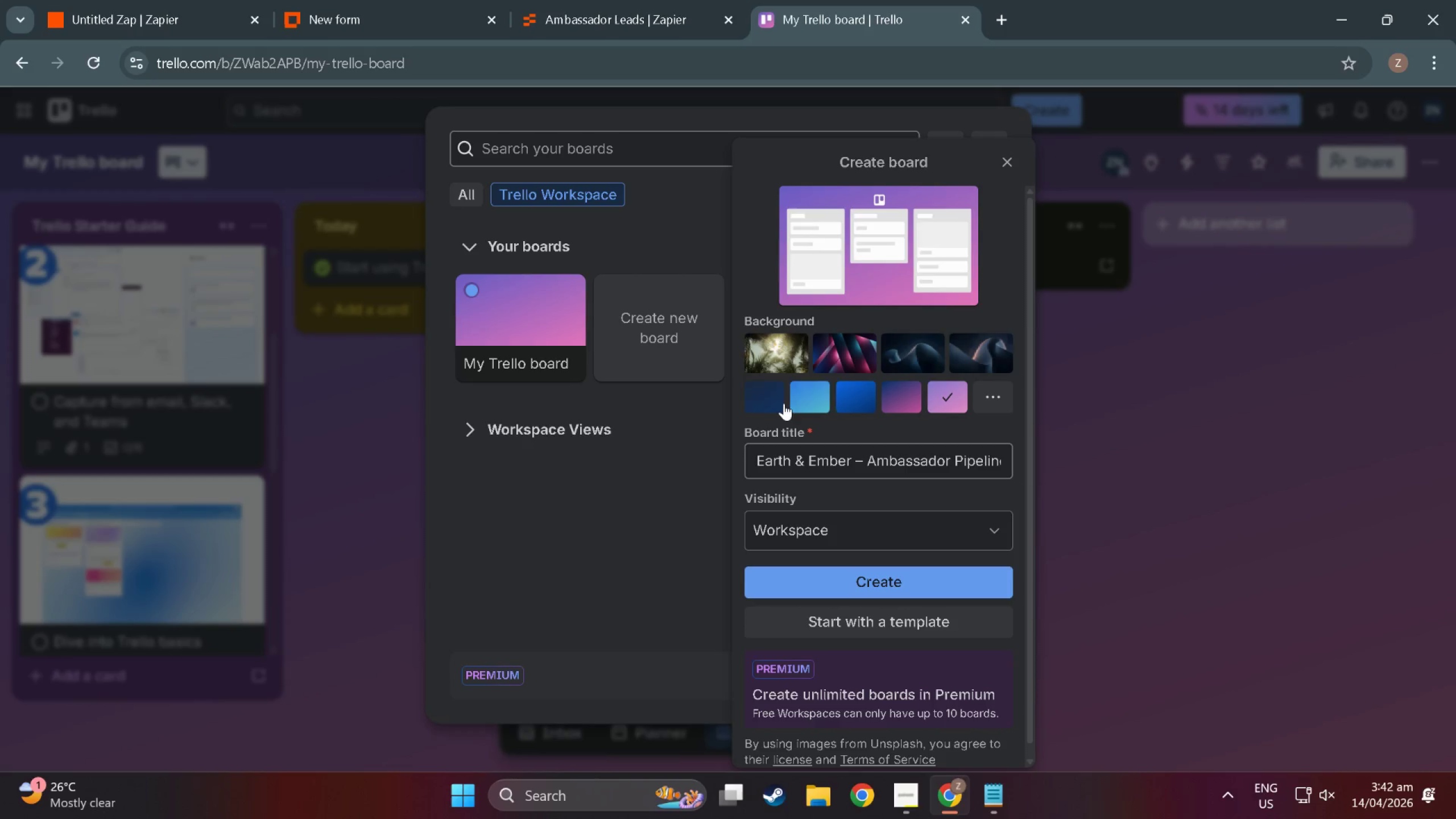 
left_click([774, 404])
 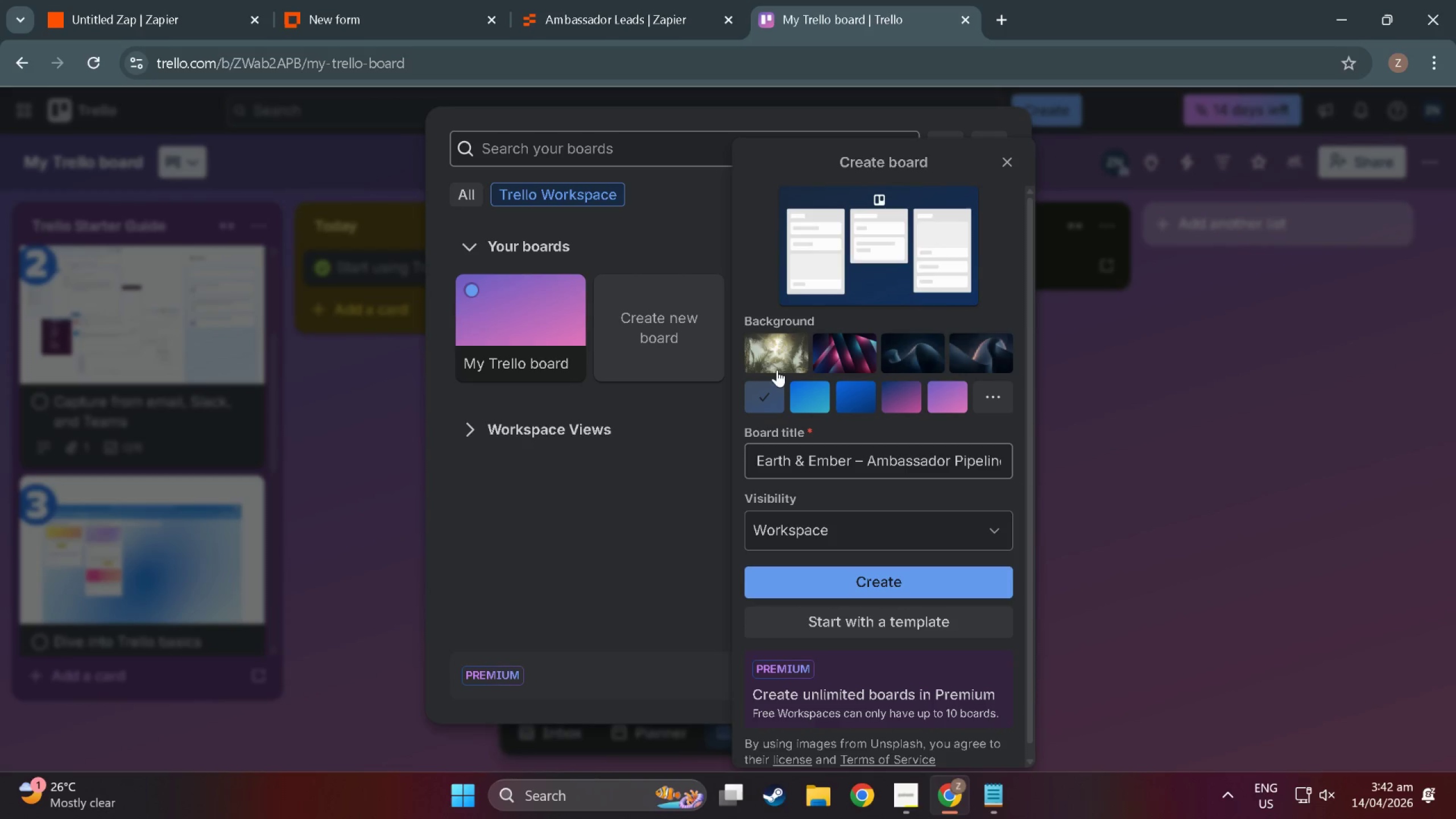 
left_click([777, 363])
 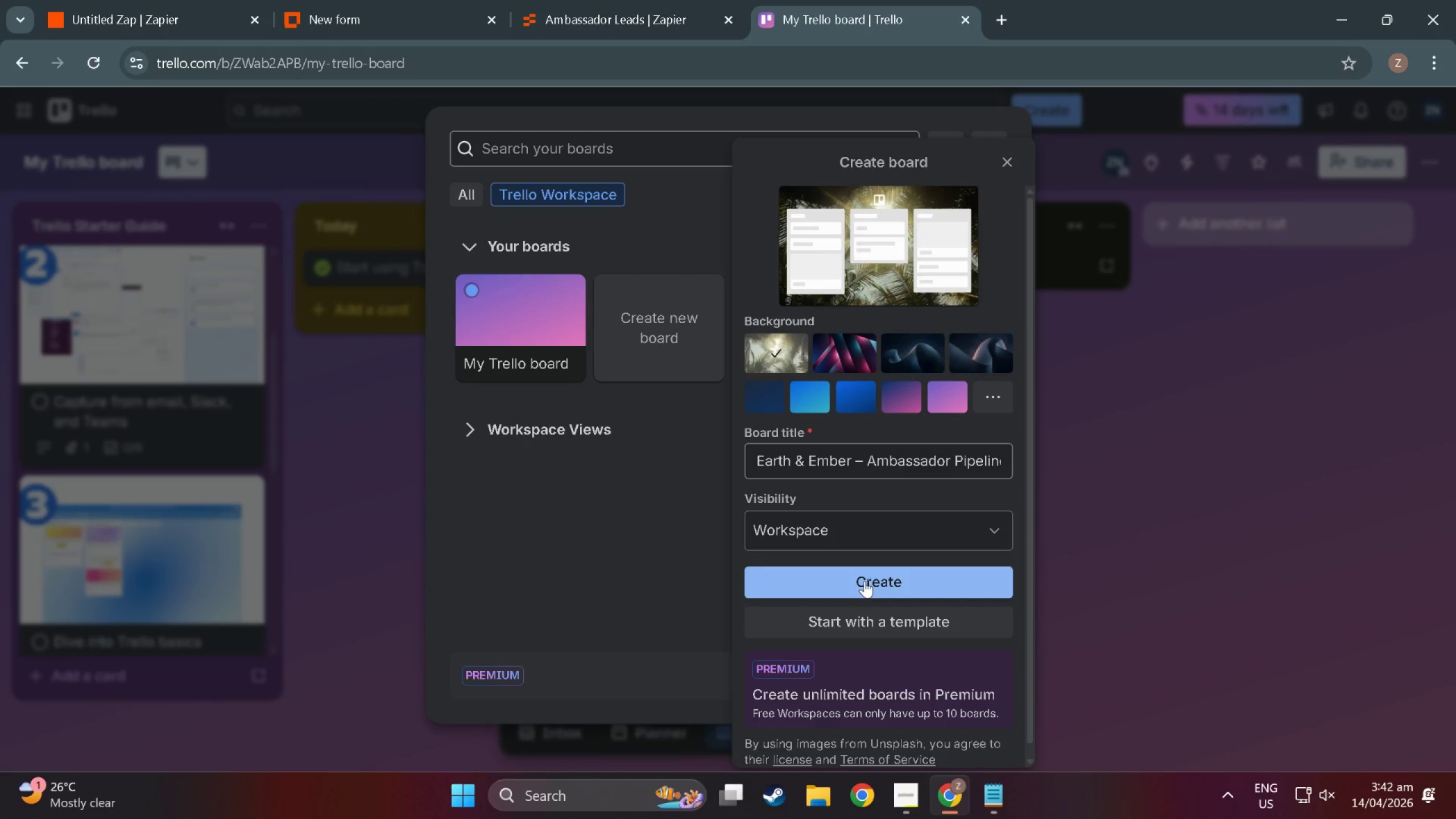 
wait(8.05)
 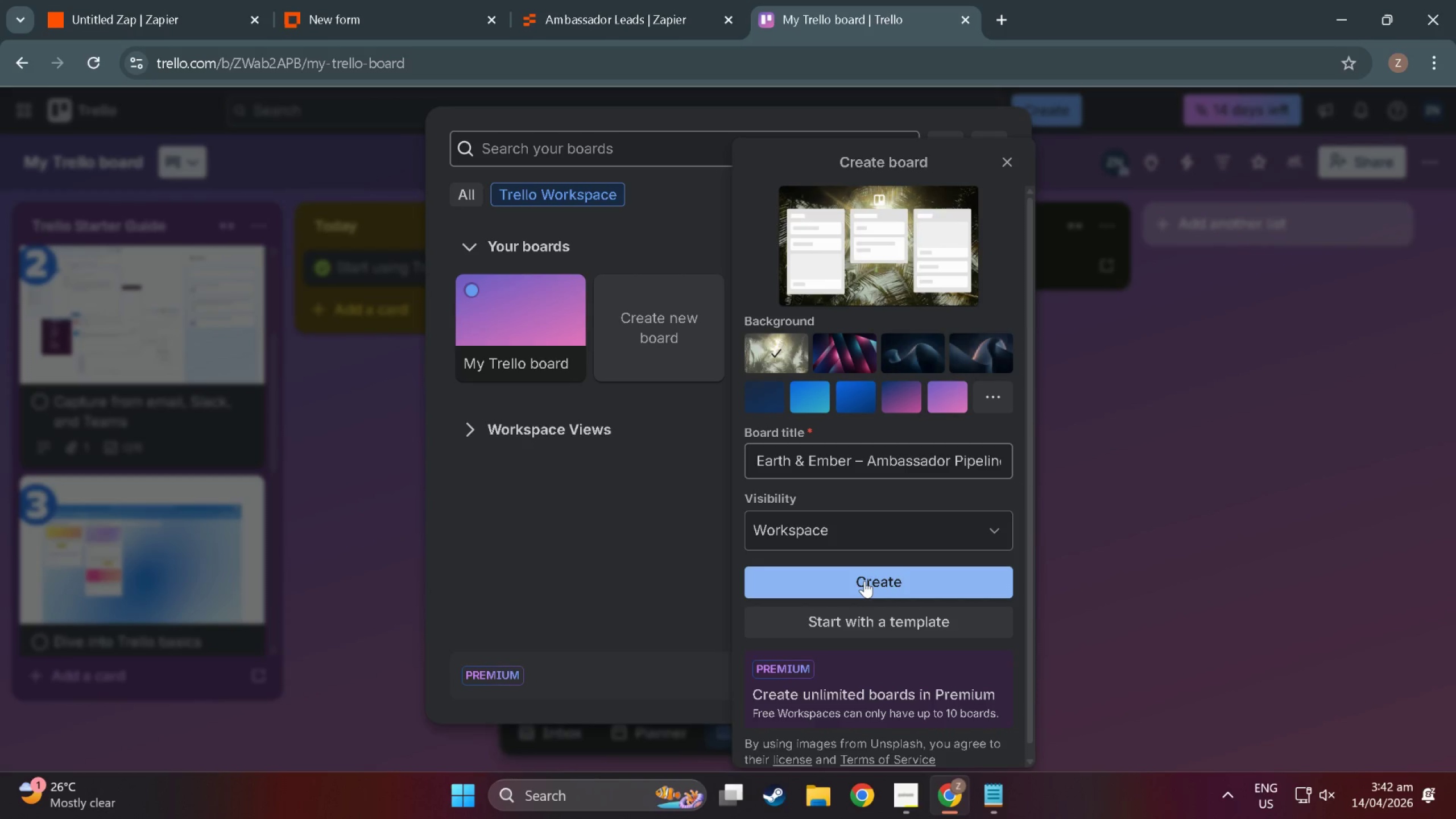 
left_click([976, 400])
 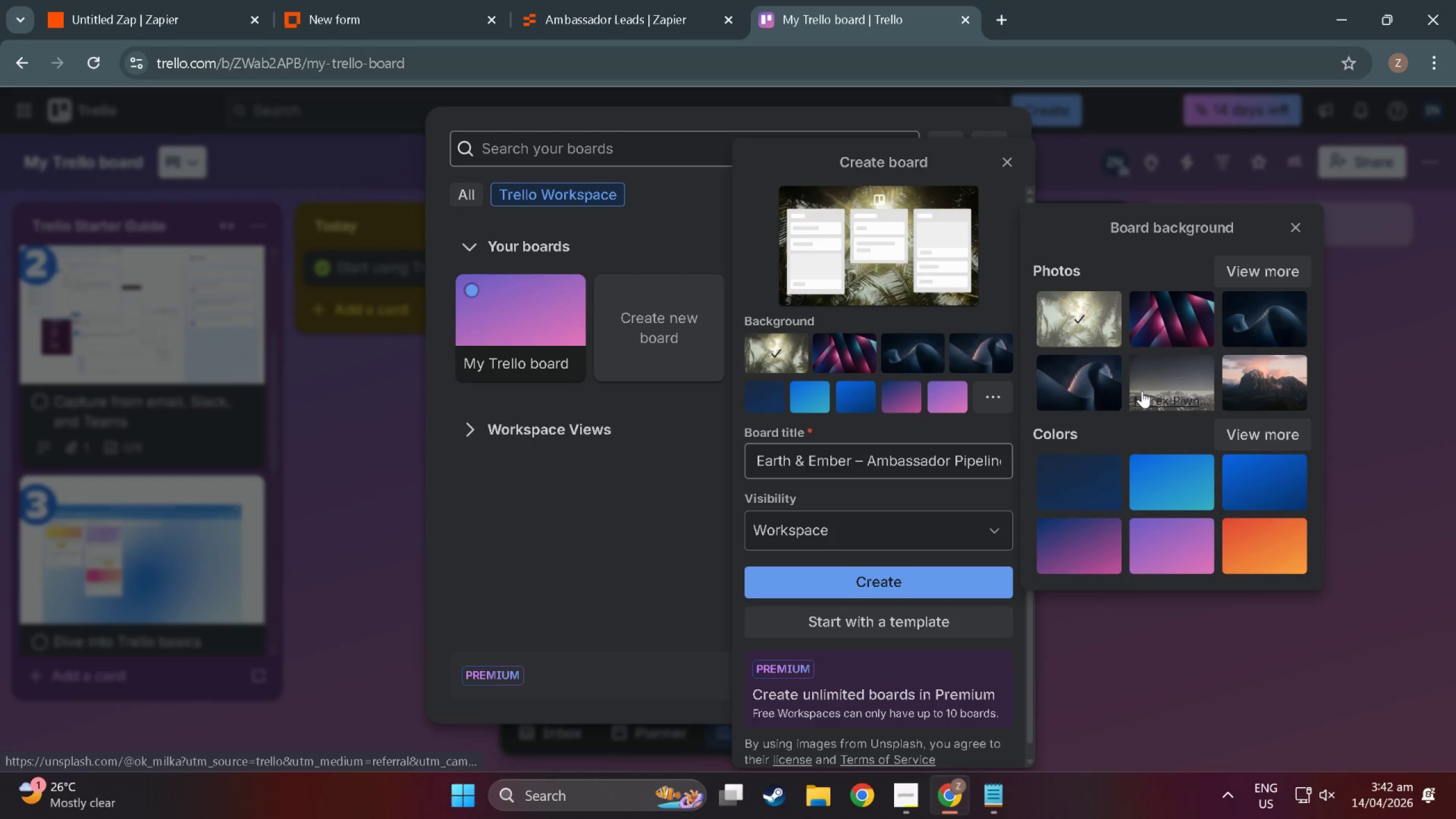 
left_click([1142, 391])
 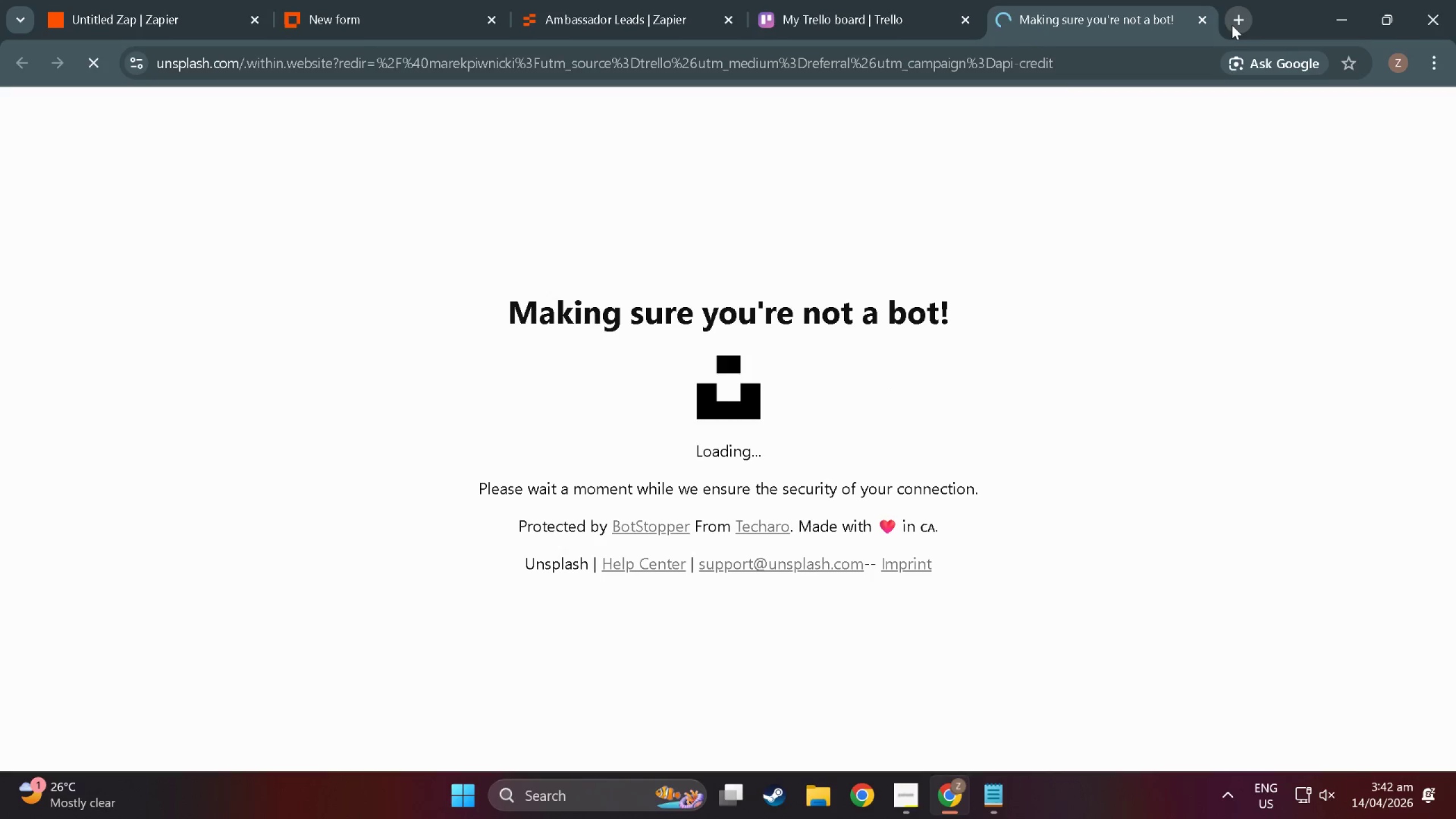 
left_click([1203, 21])
 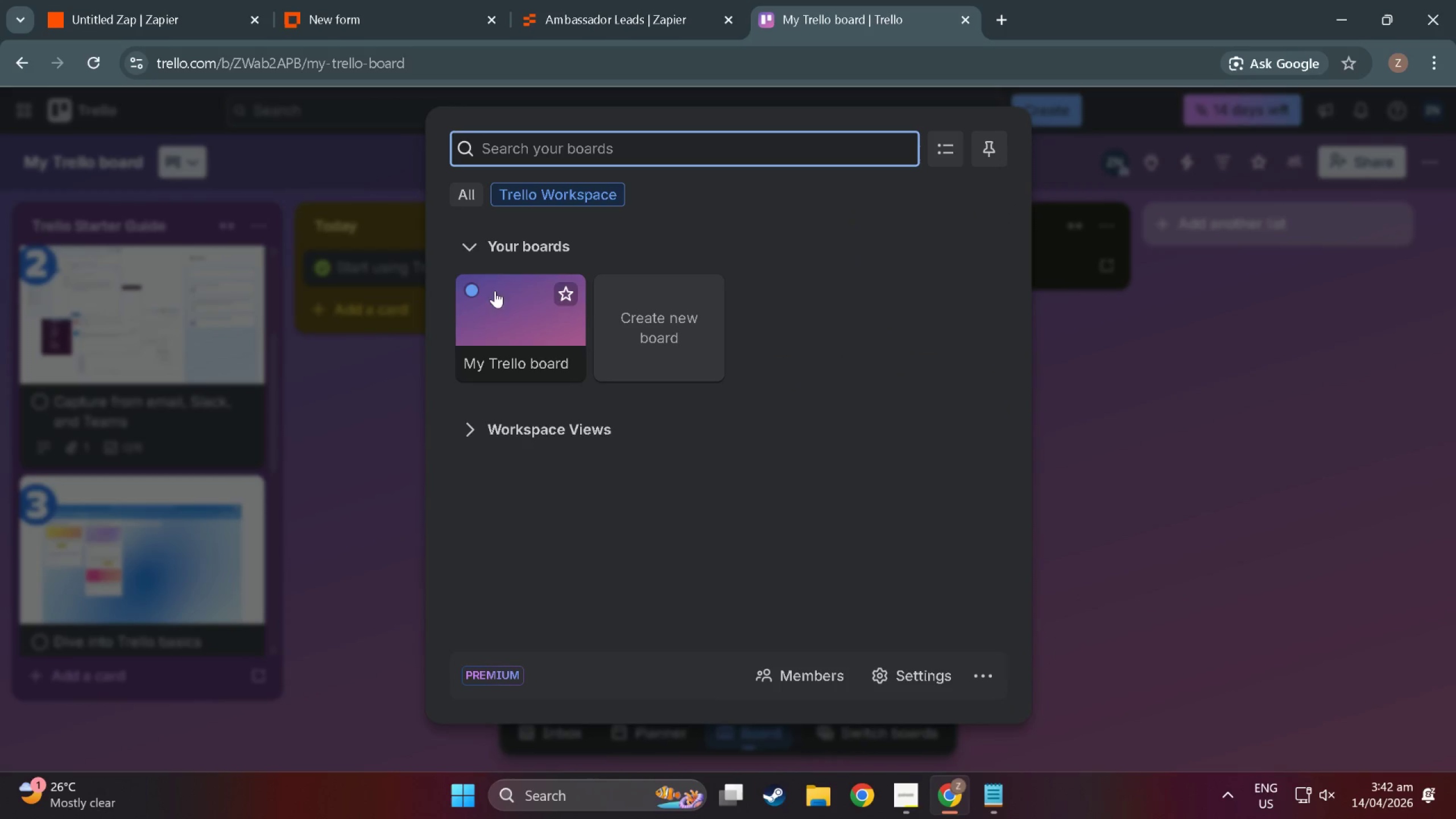 
left_click([555, 203])
 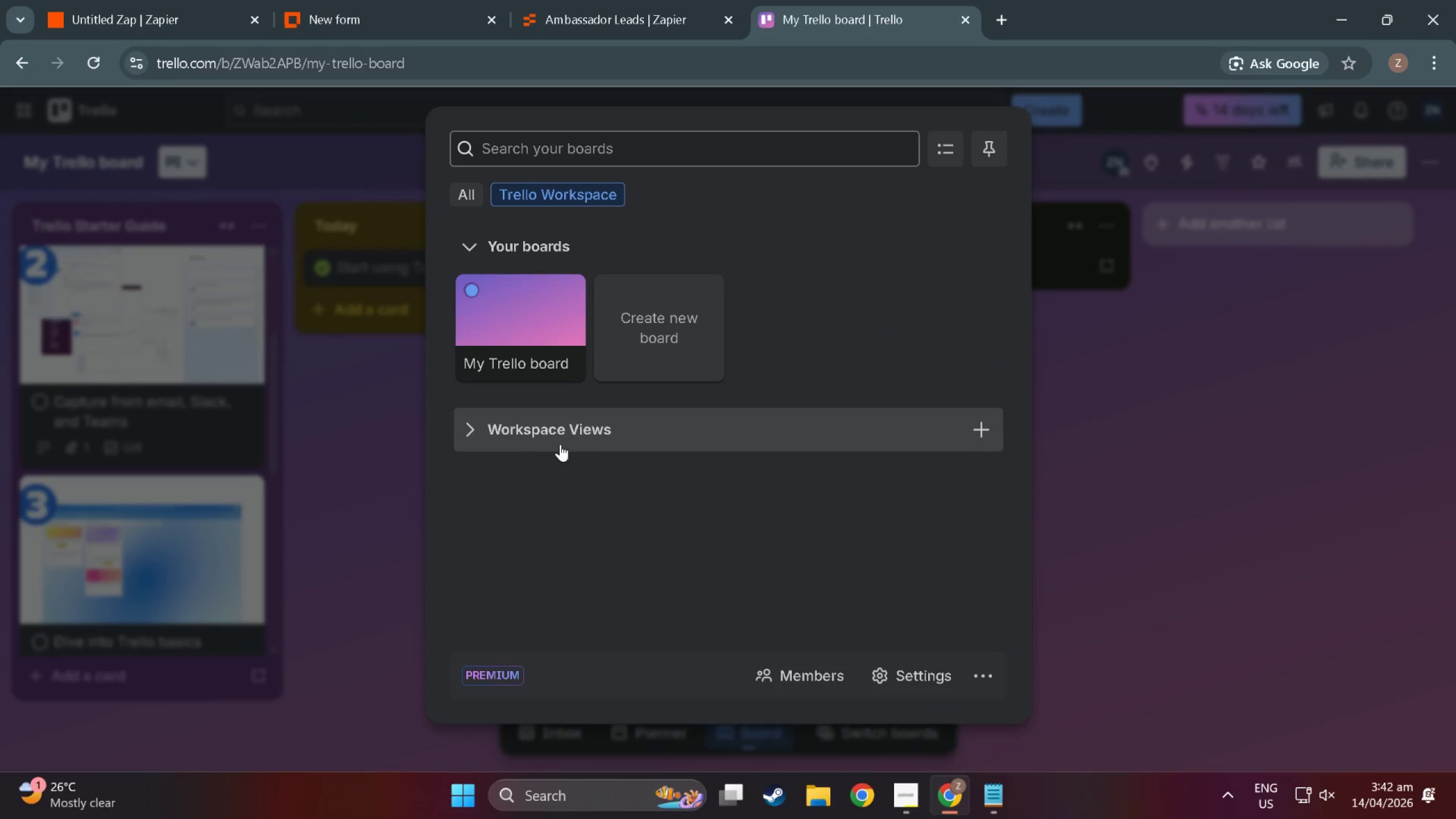 
left_click([560, 444])
 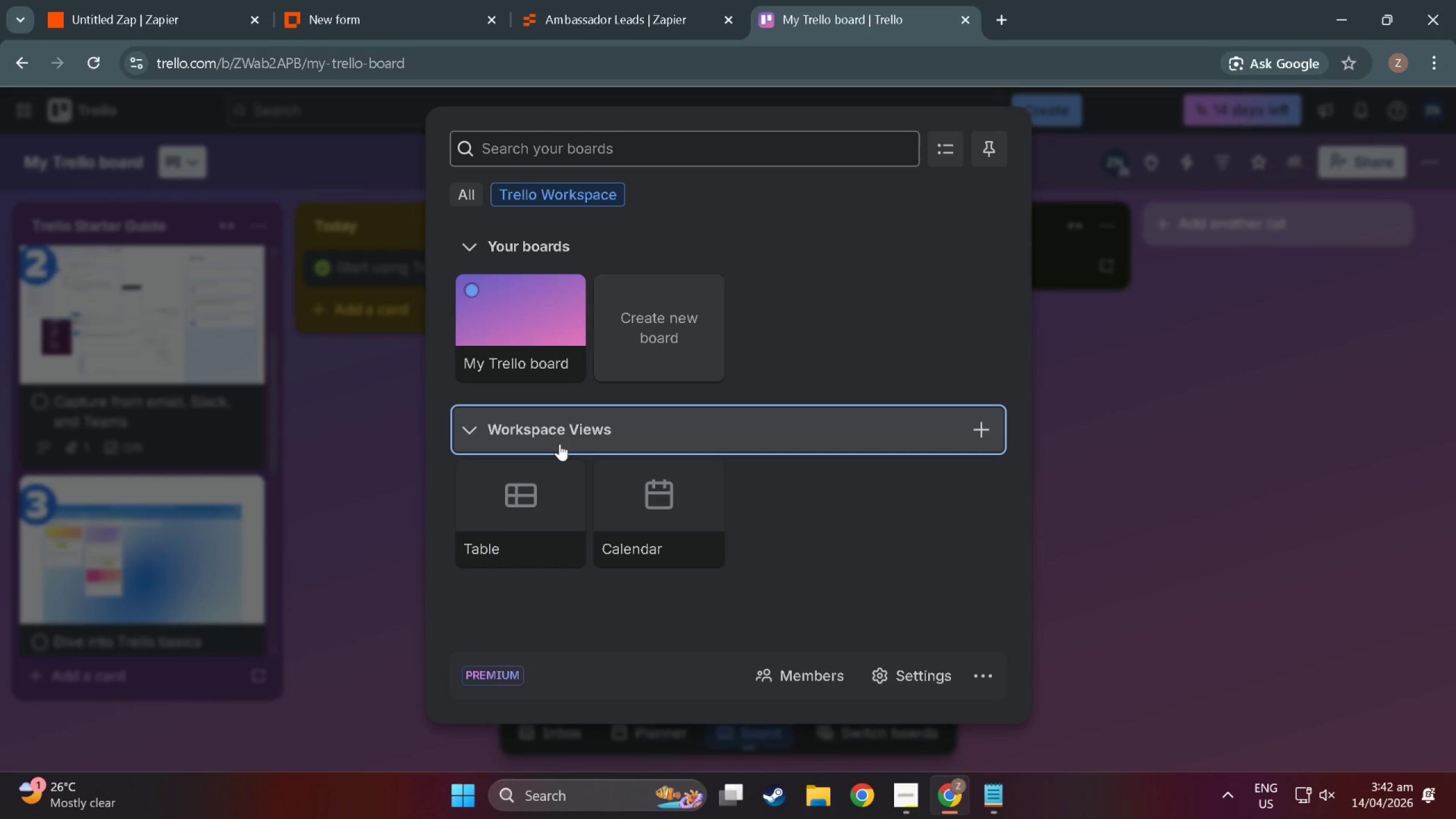 
left_click([560, 444])
 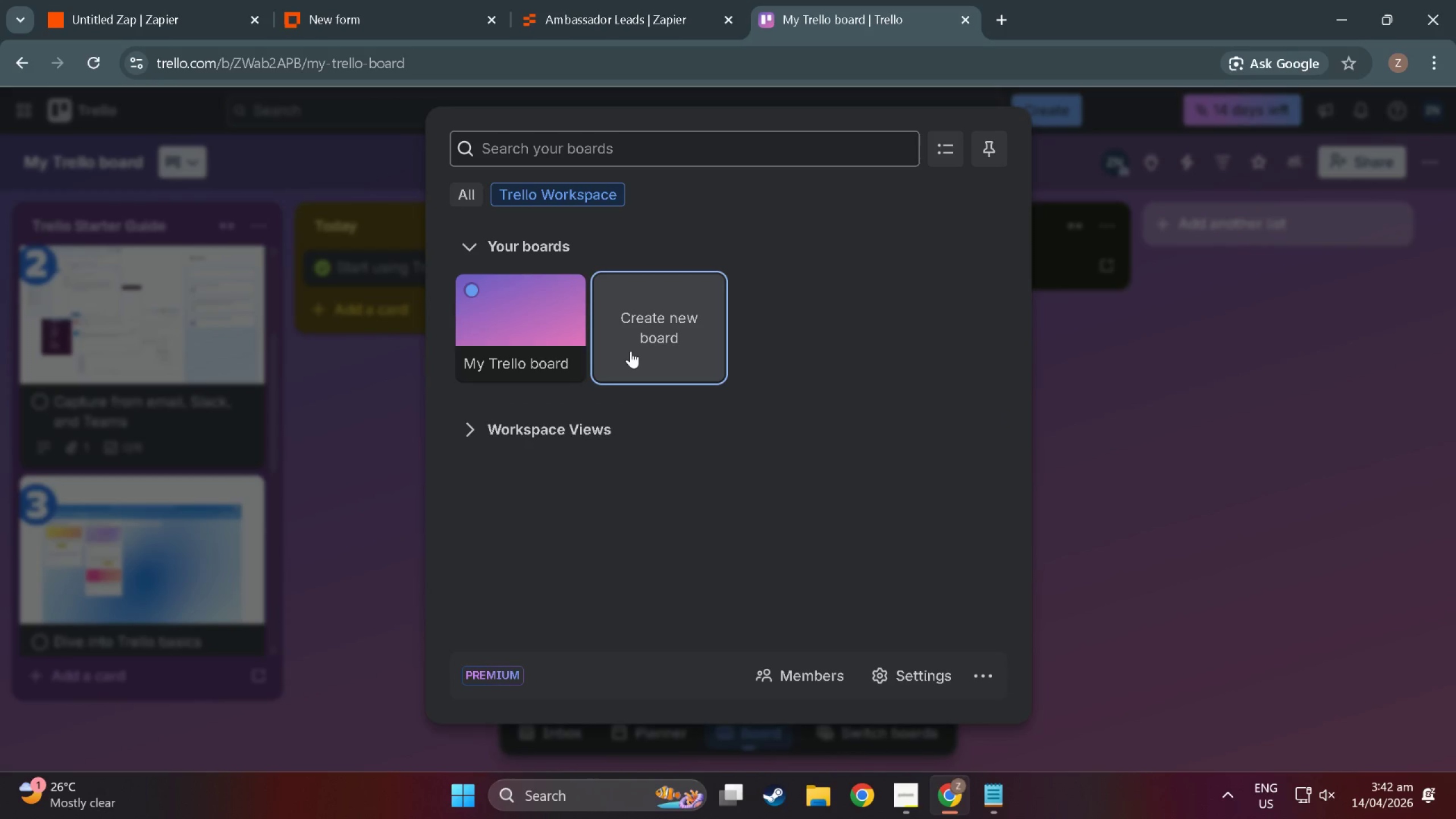 
left_click([631, 351])
 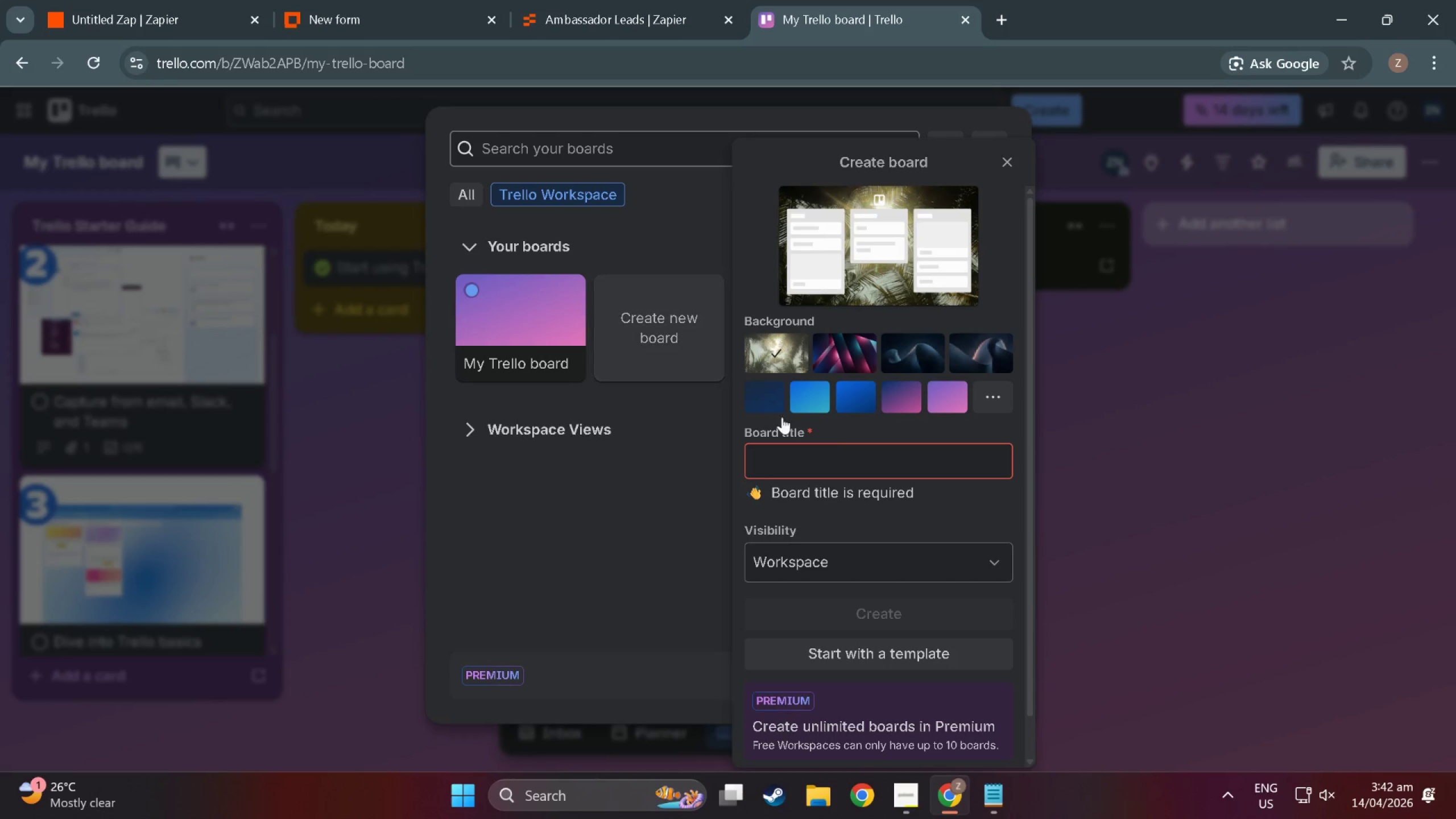 
left_click([861, 458])
 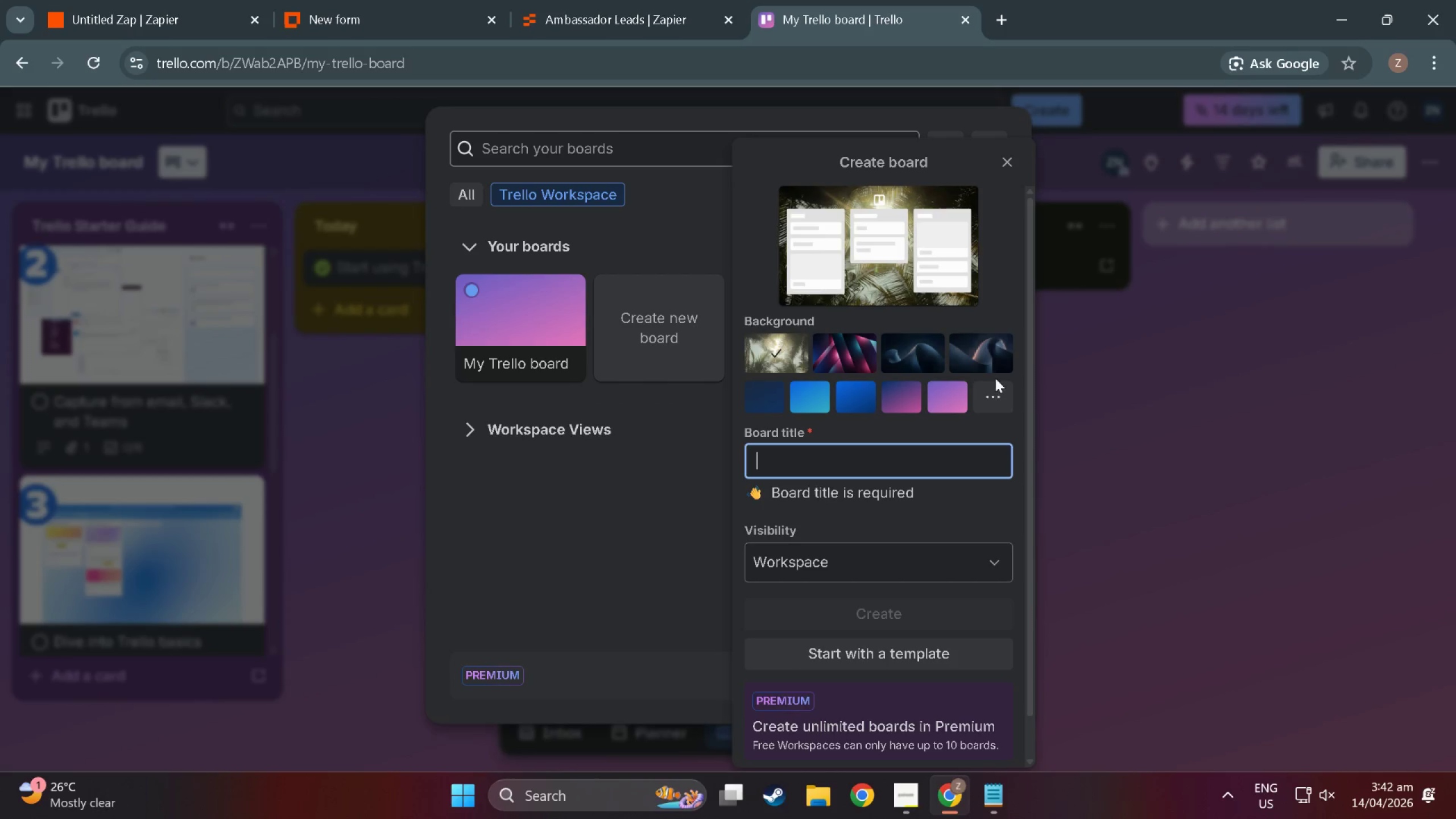 
left_click([1007, 395])
 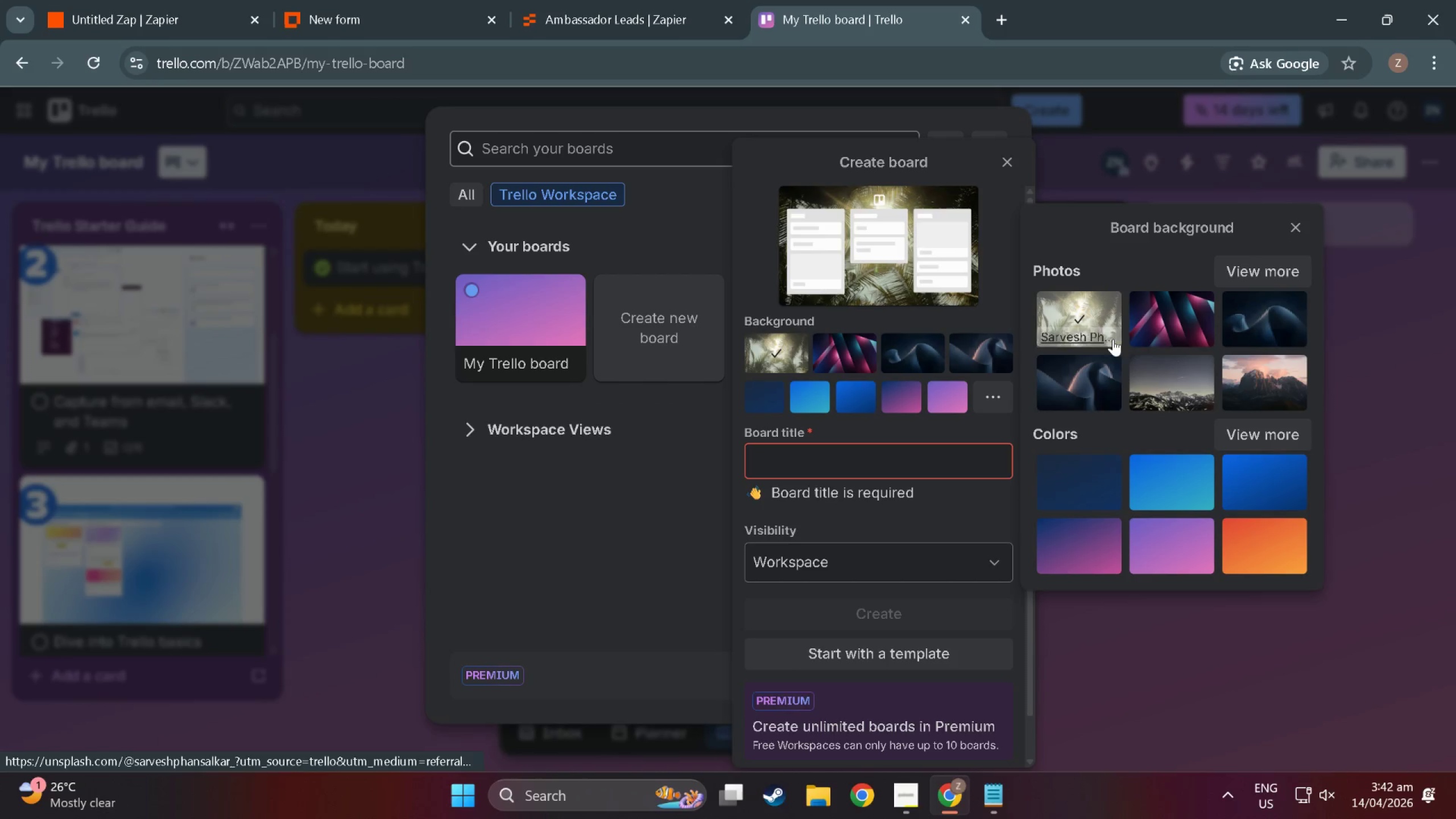 
mouse_move([1269, 352])
 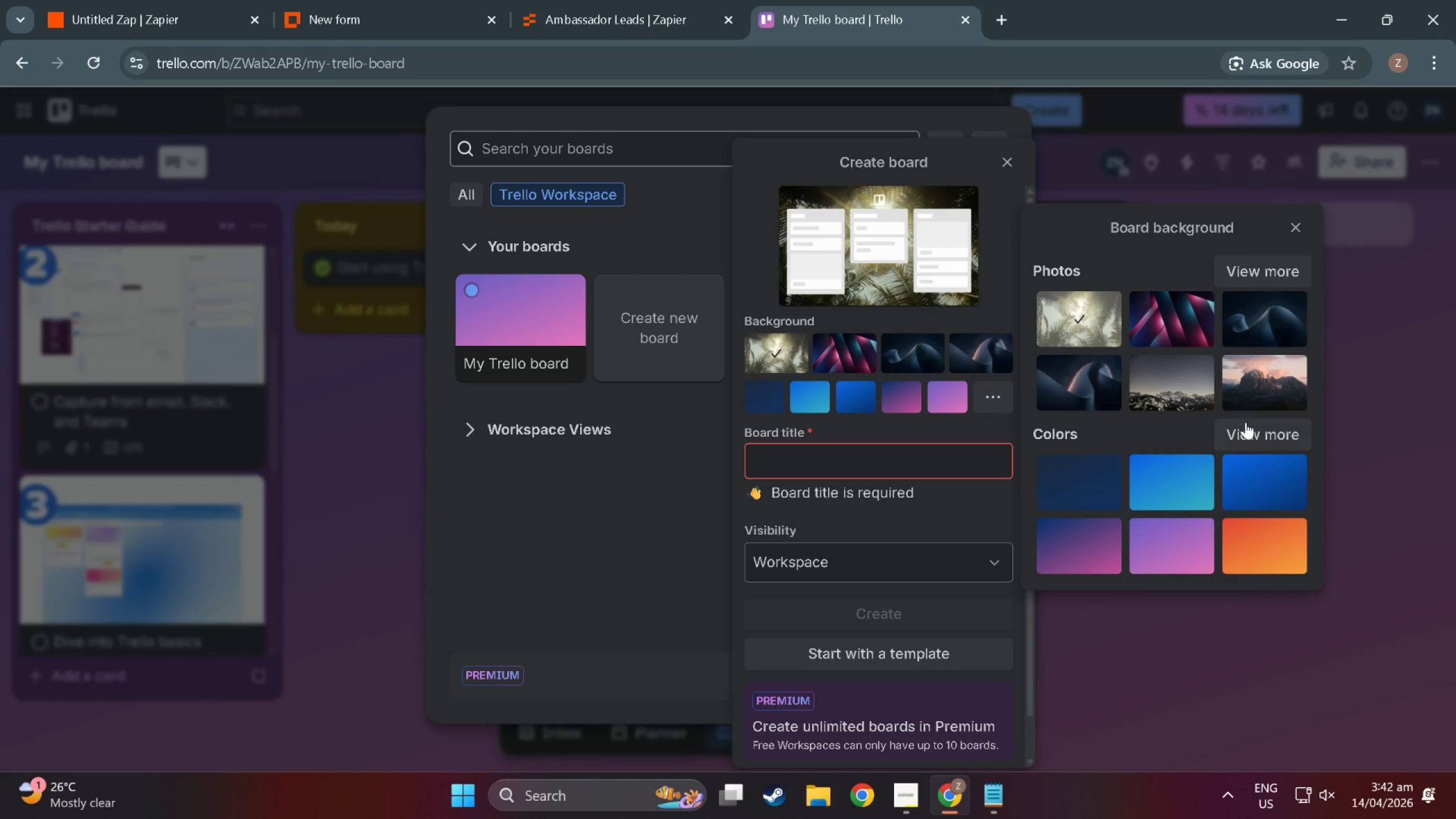 
left_click([1238, 265])
 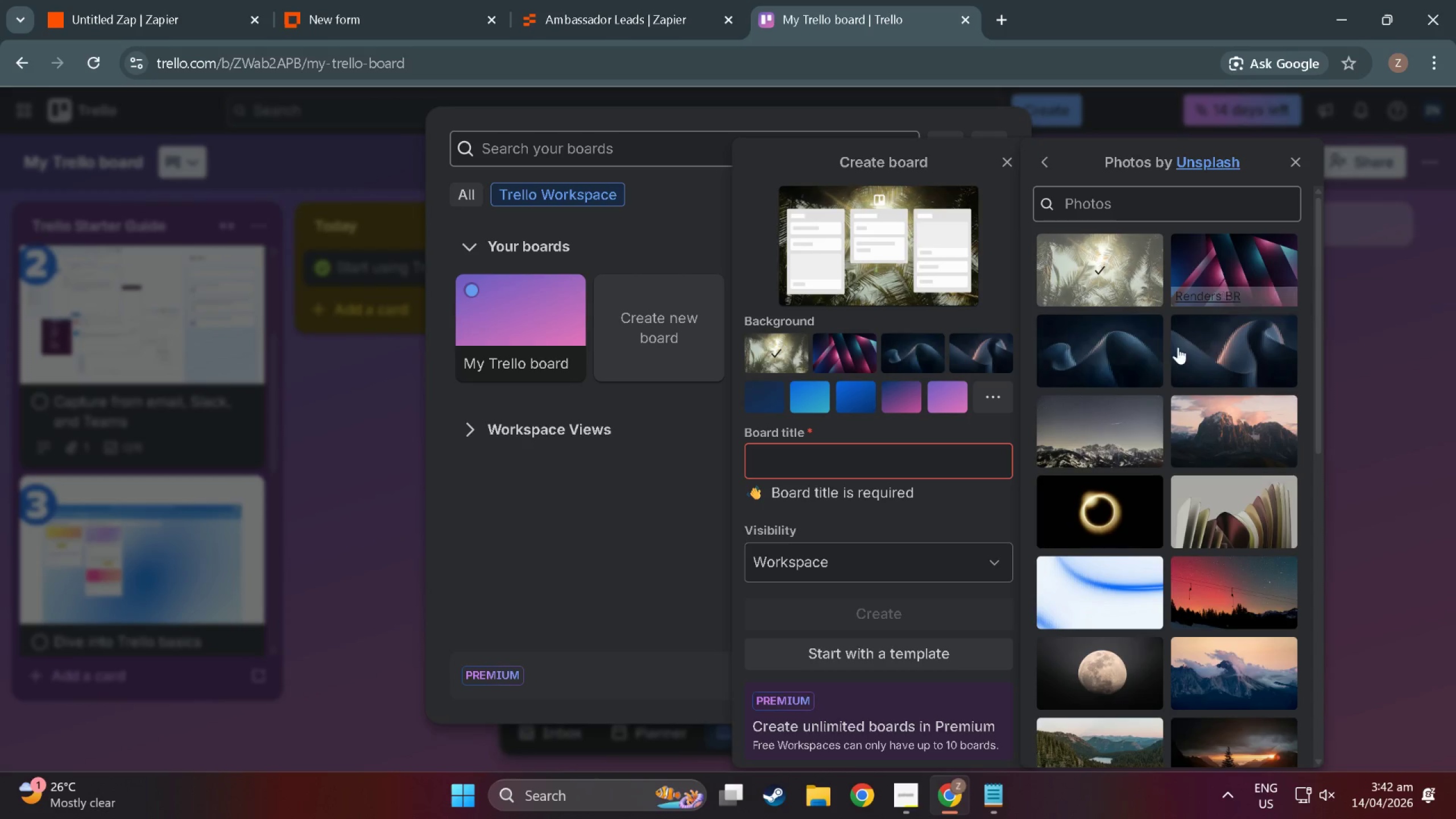 
scroll: coordinate [823, 636], scroll_direction: down, amount: 50.0
 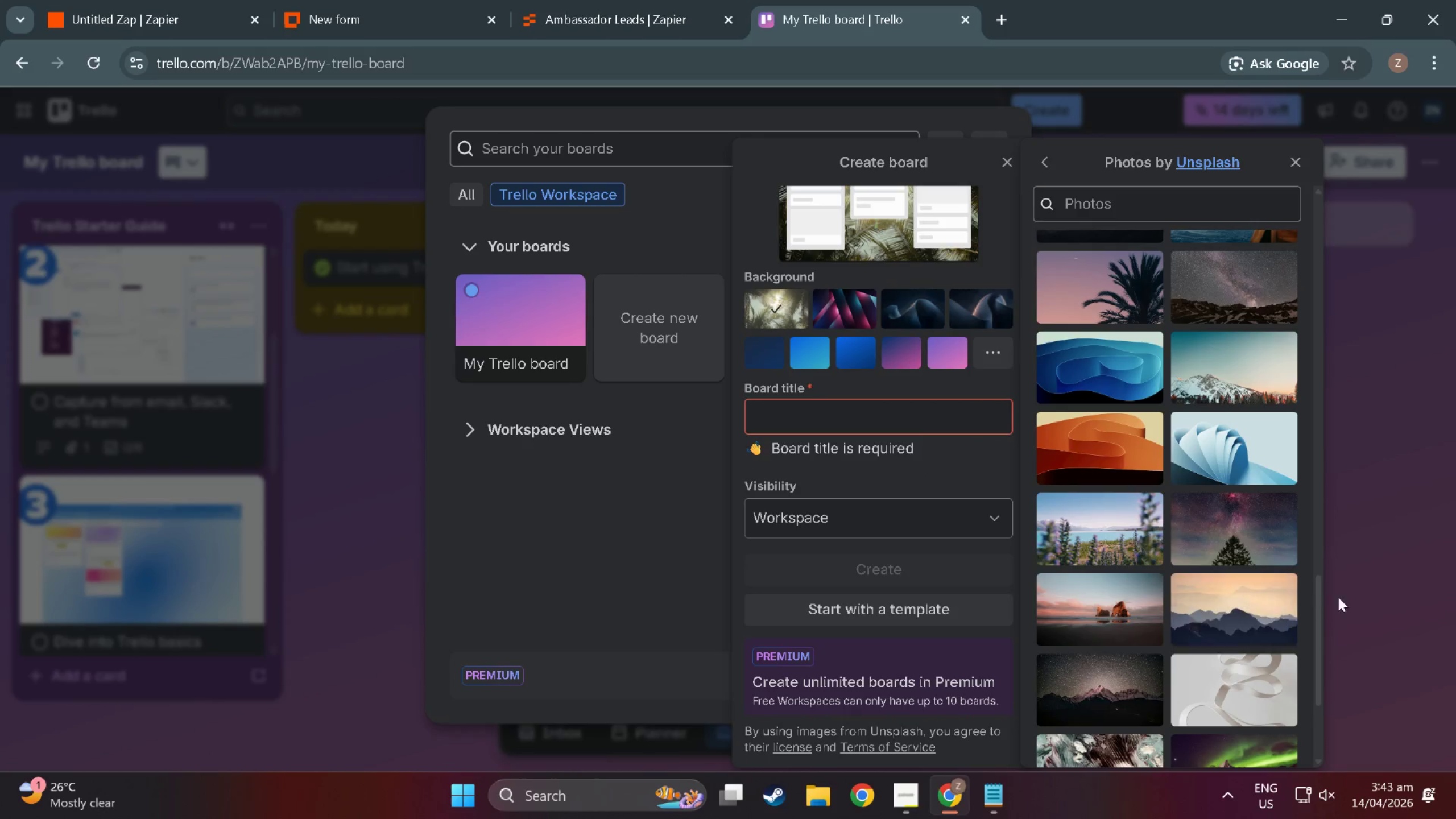 
scroll: coordinate [1166, 532], scroll_direction: down, amount: 25.0
 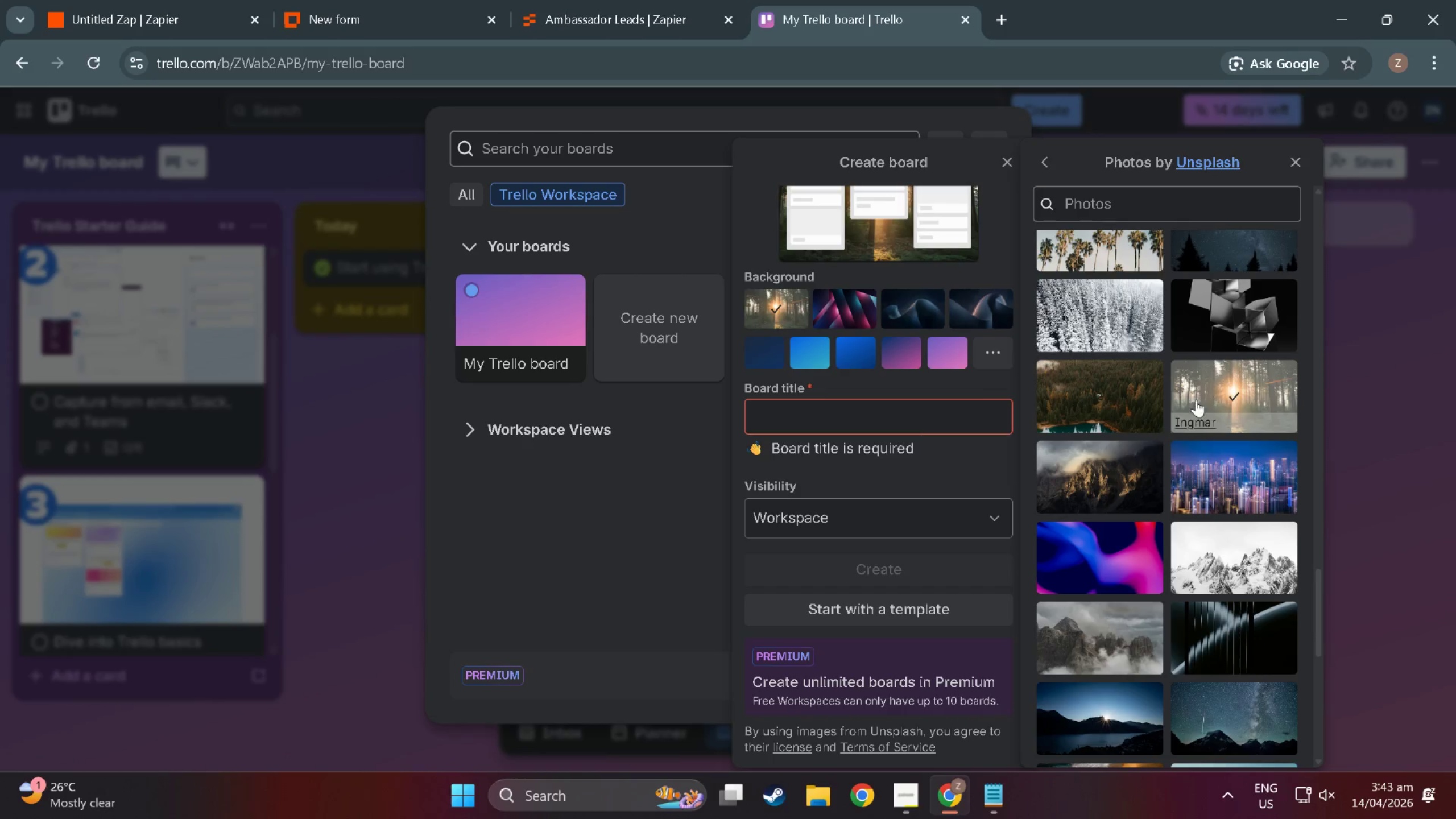 
left_click([843, 415])
 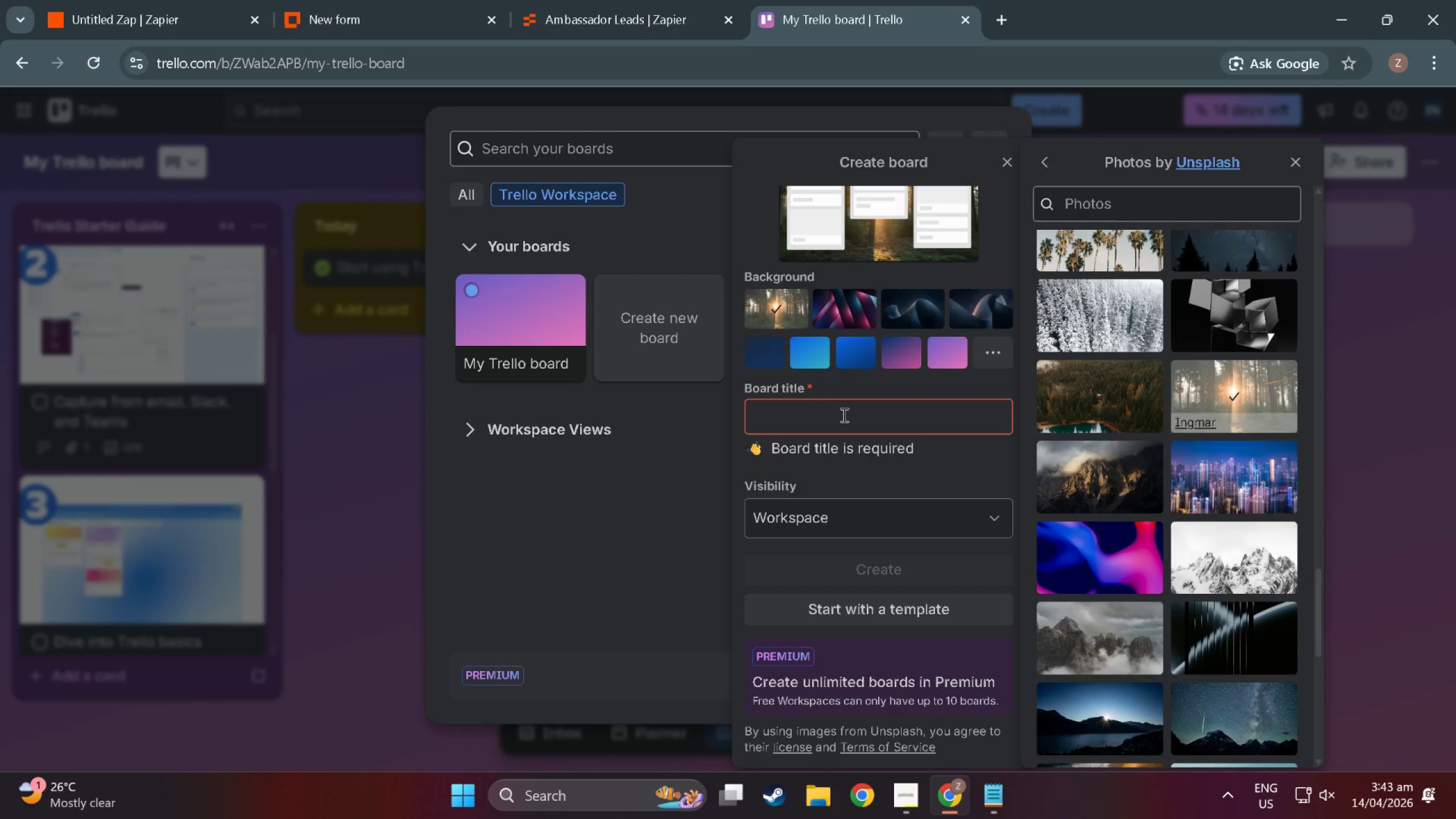 
left_click([843, 415])
 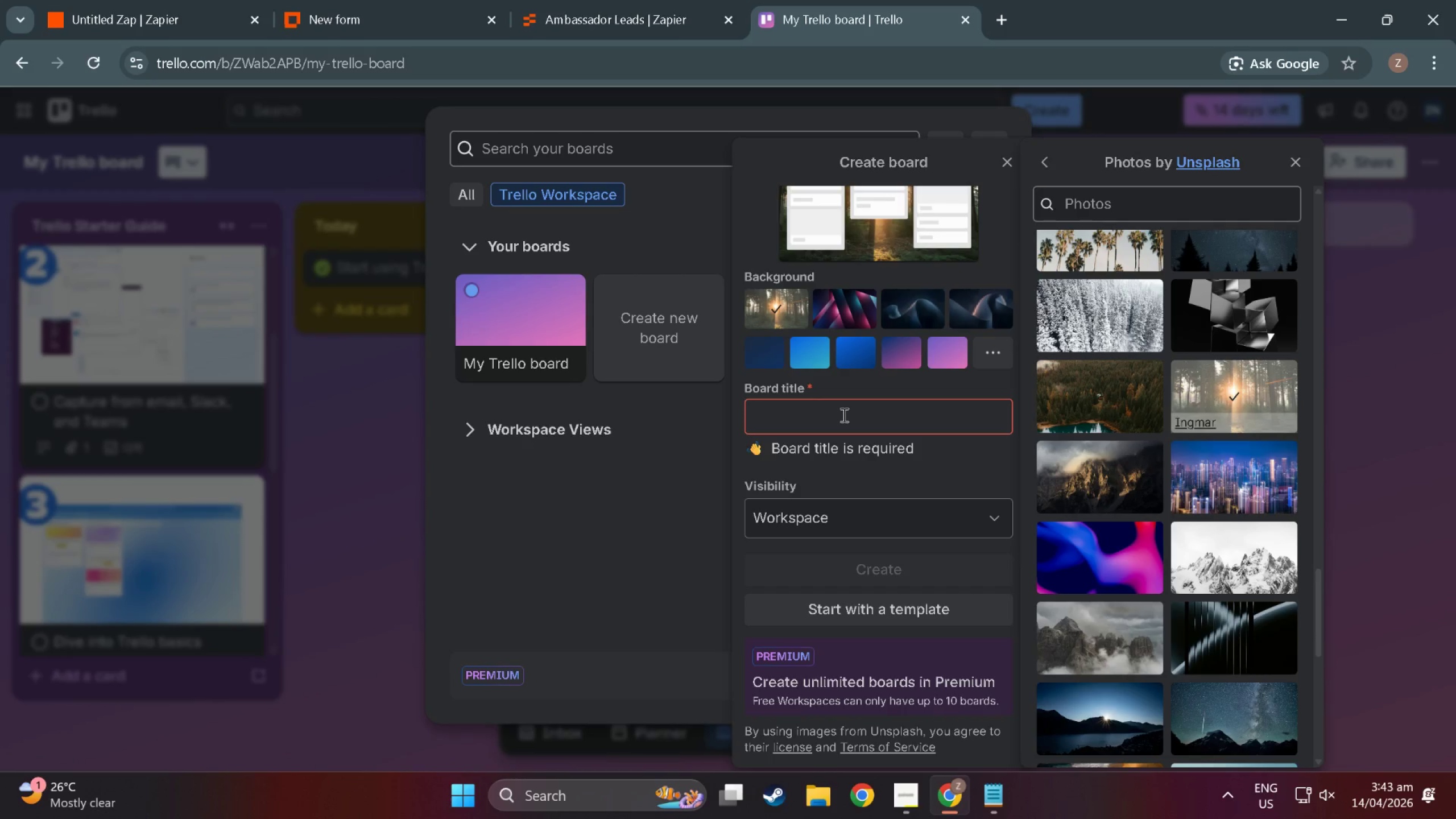 
type(Ea)
 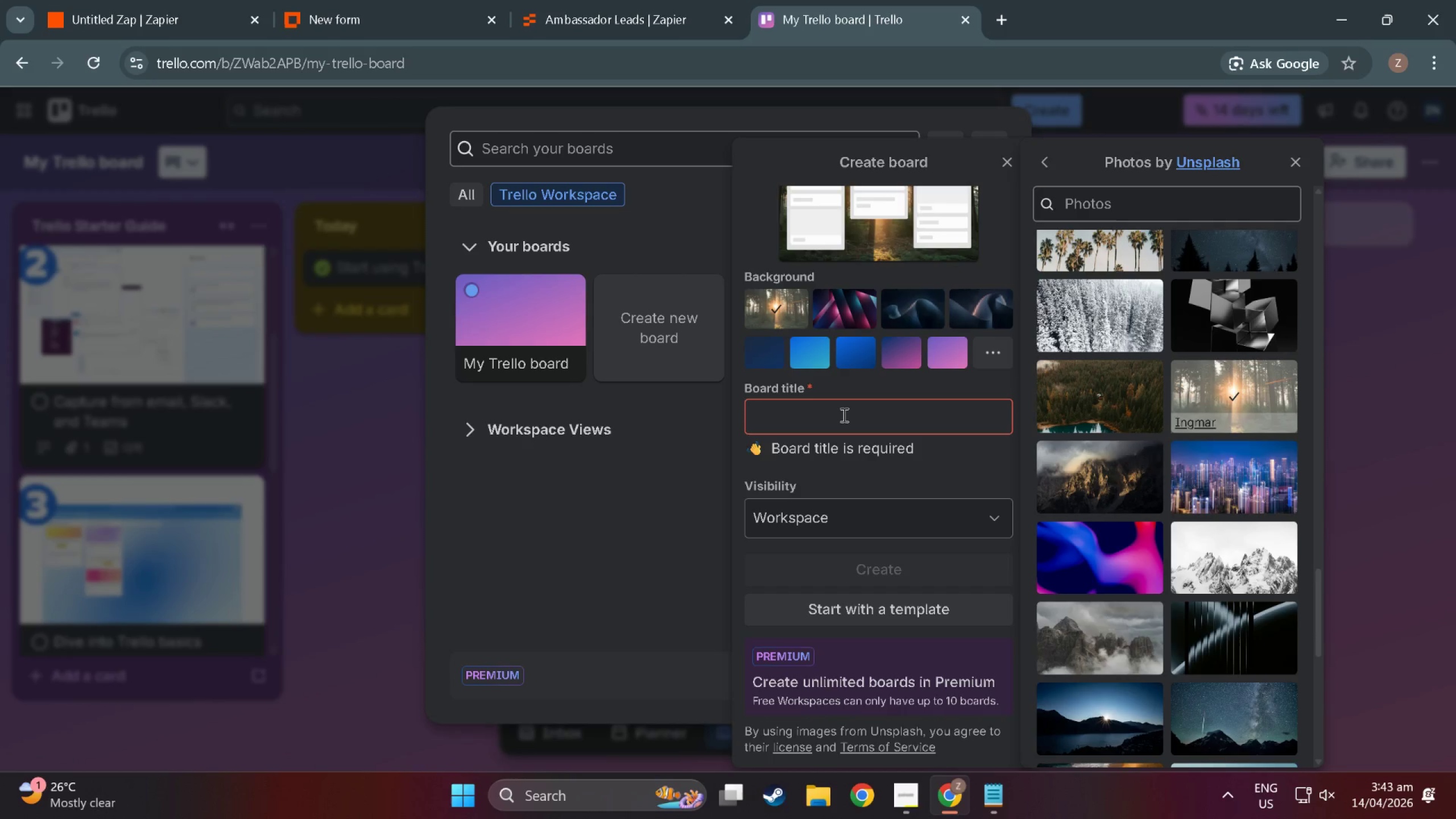 
double_click([843, 413])
 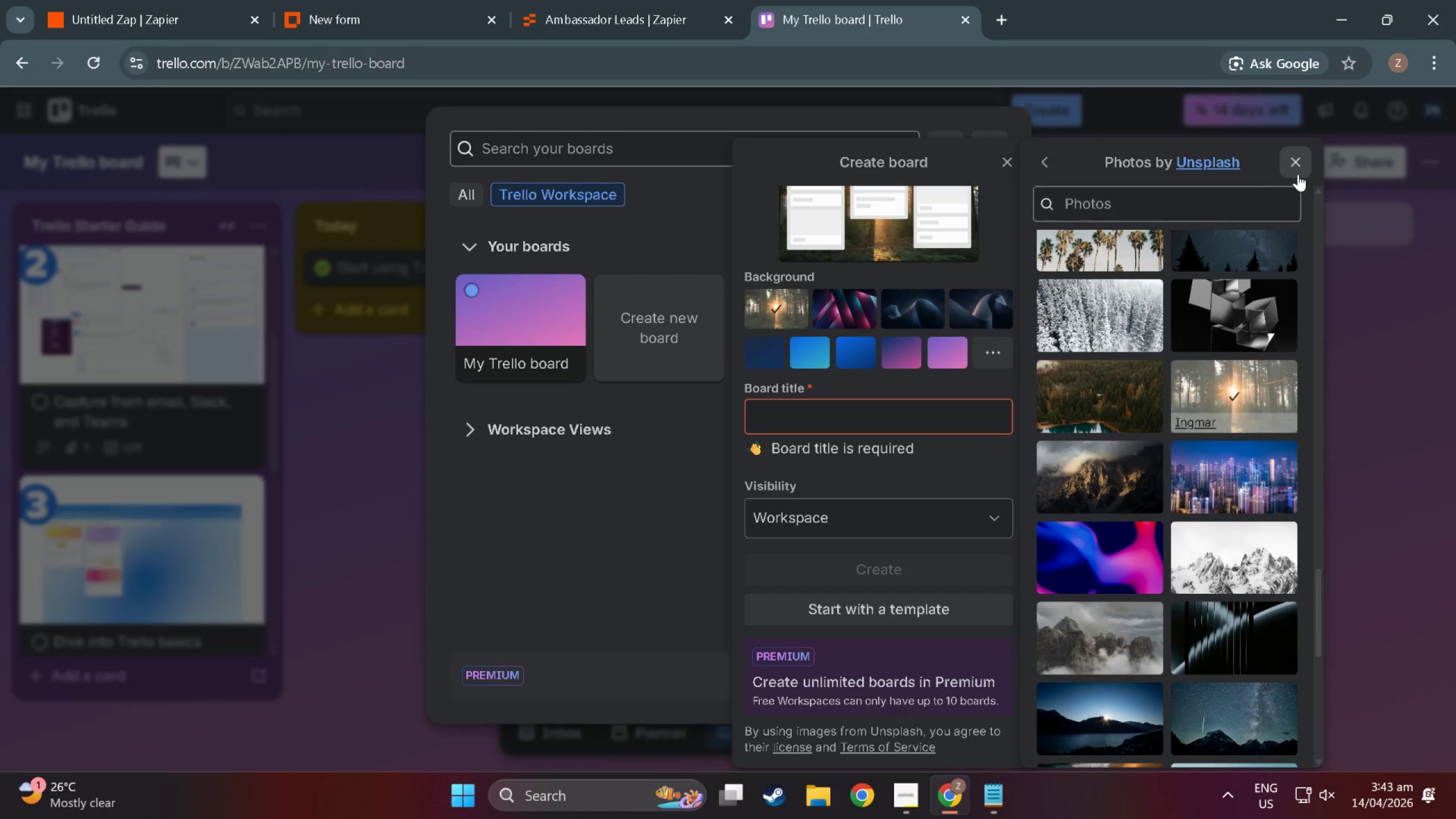 
left_click([1300, 164])
 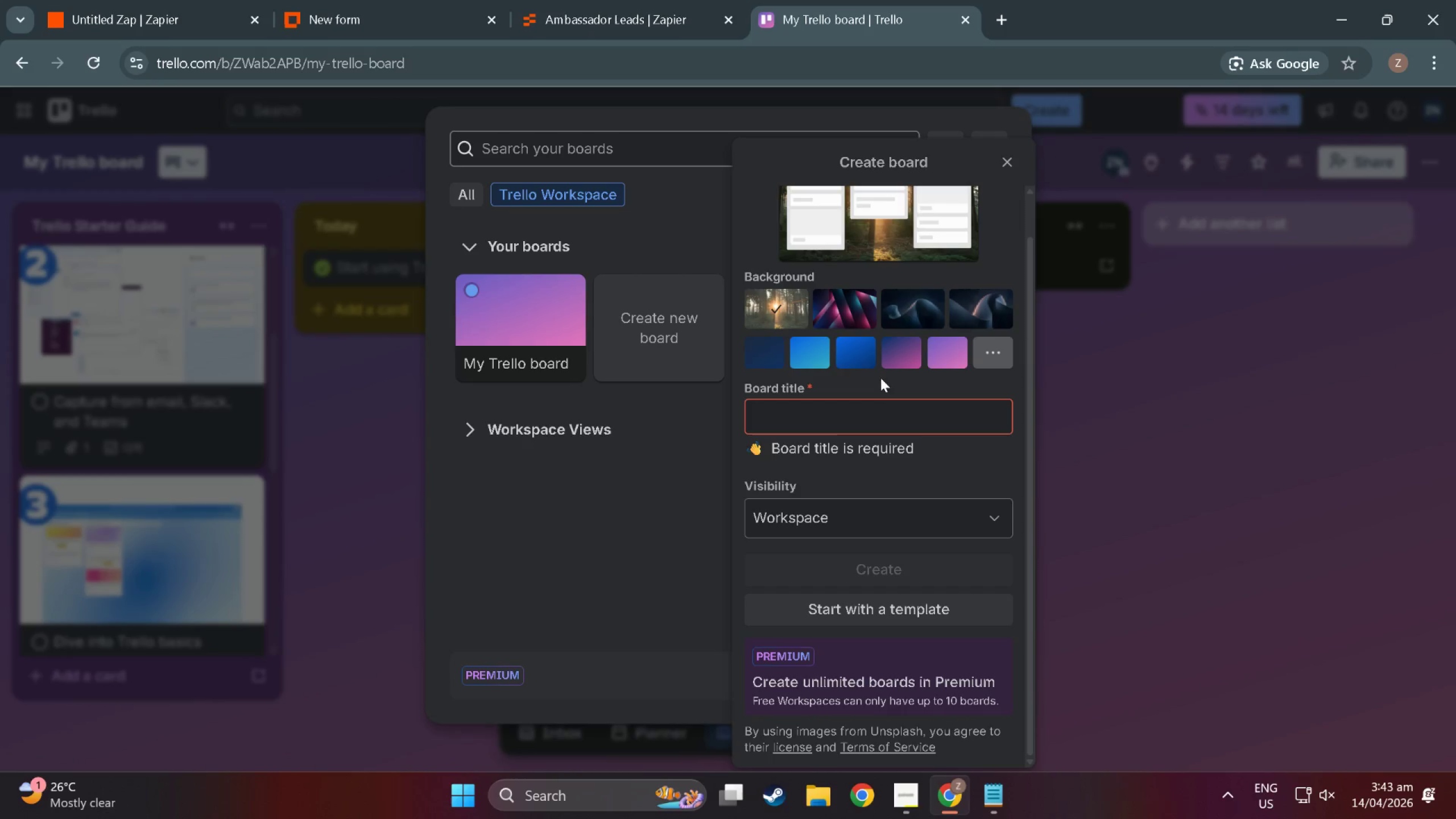 
left_click([870, 412])
 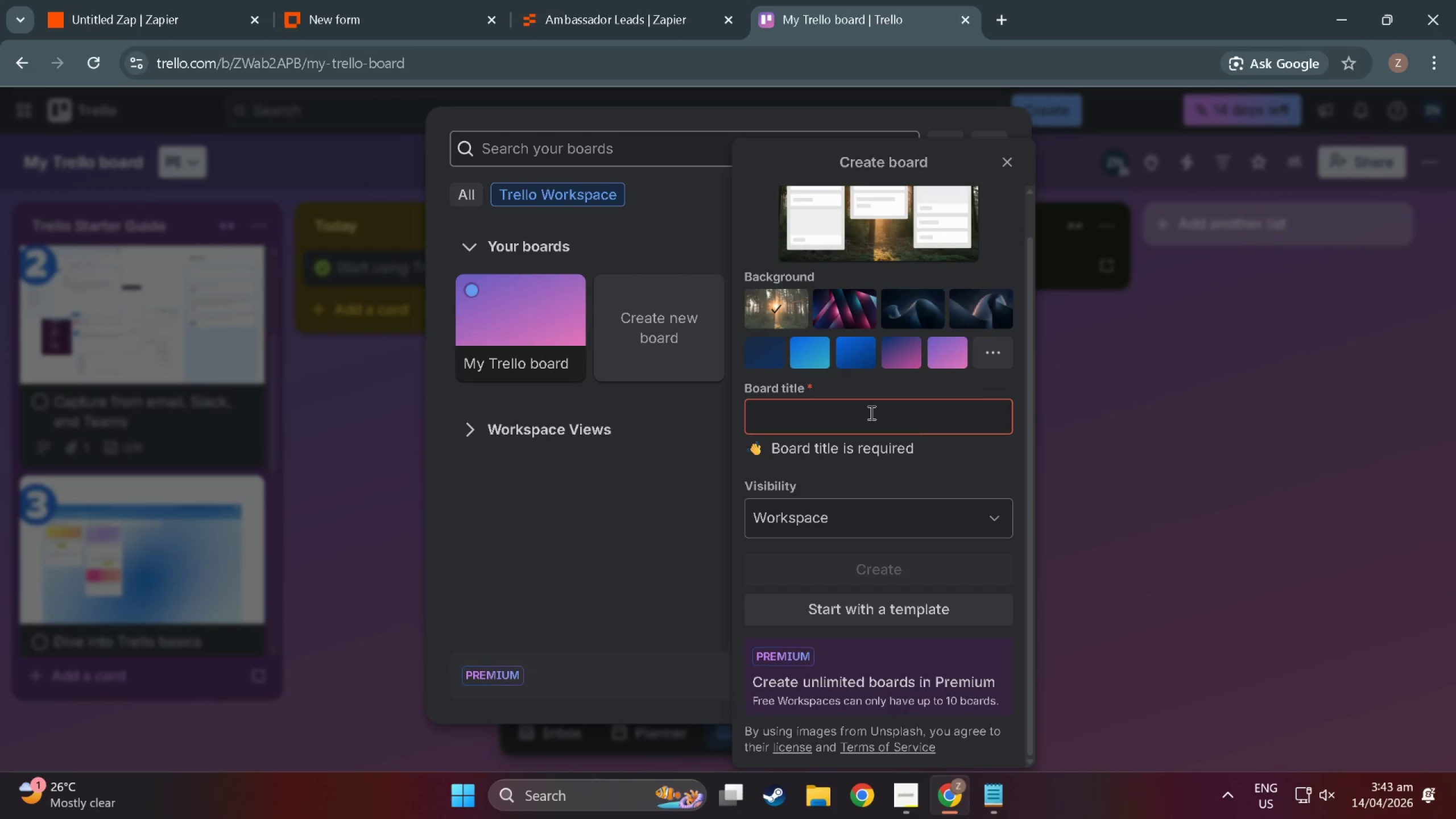 
type(Earth & Ember )
 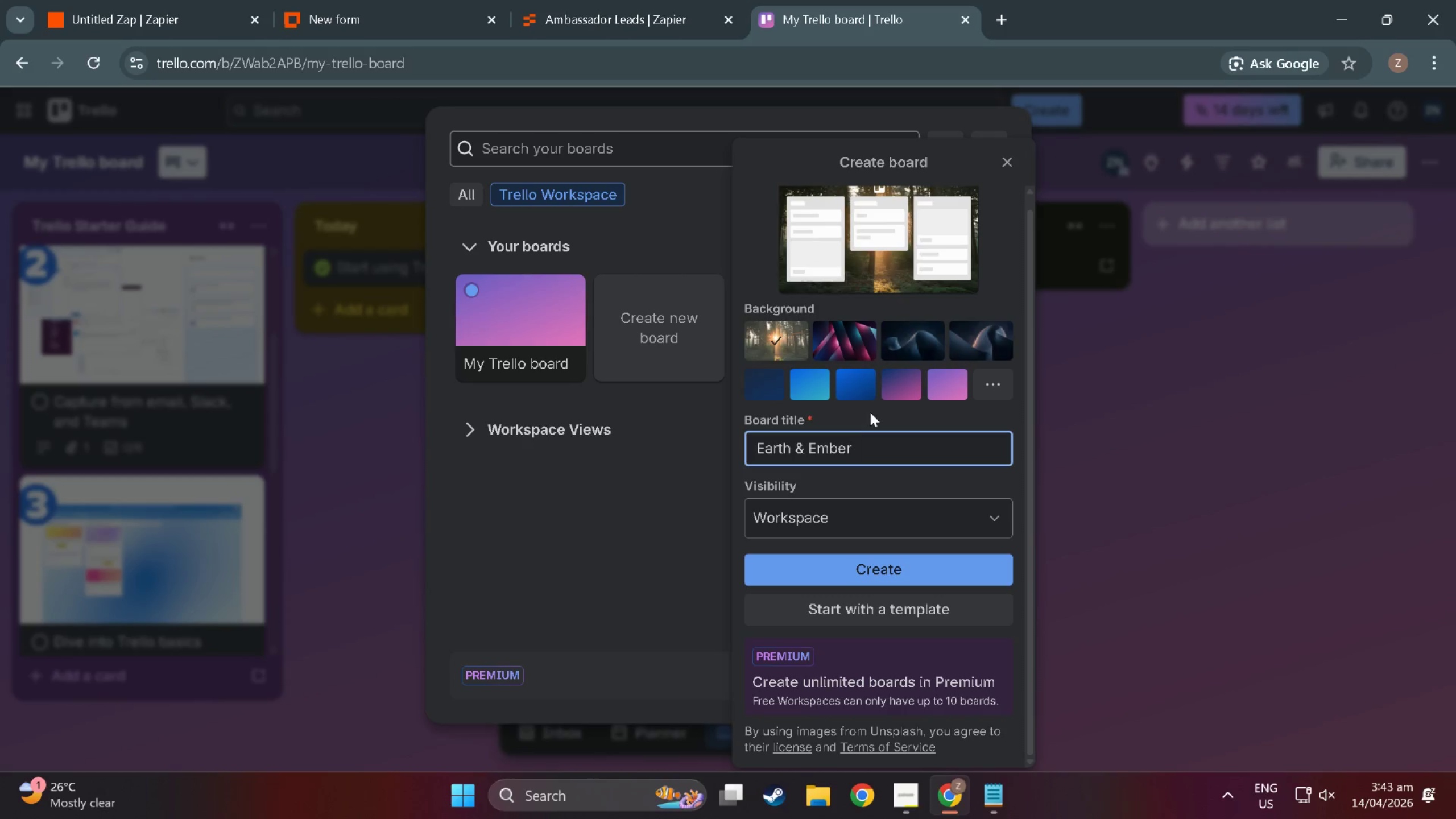 
key(Meta+Period)
 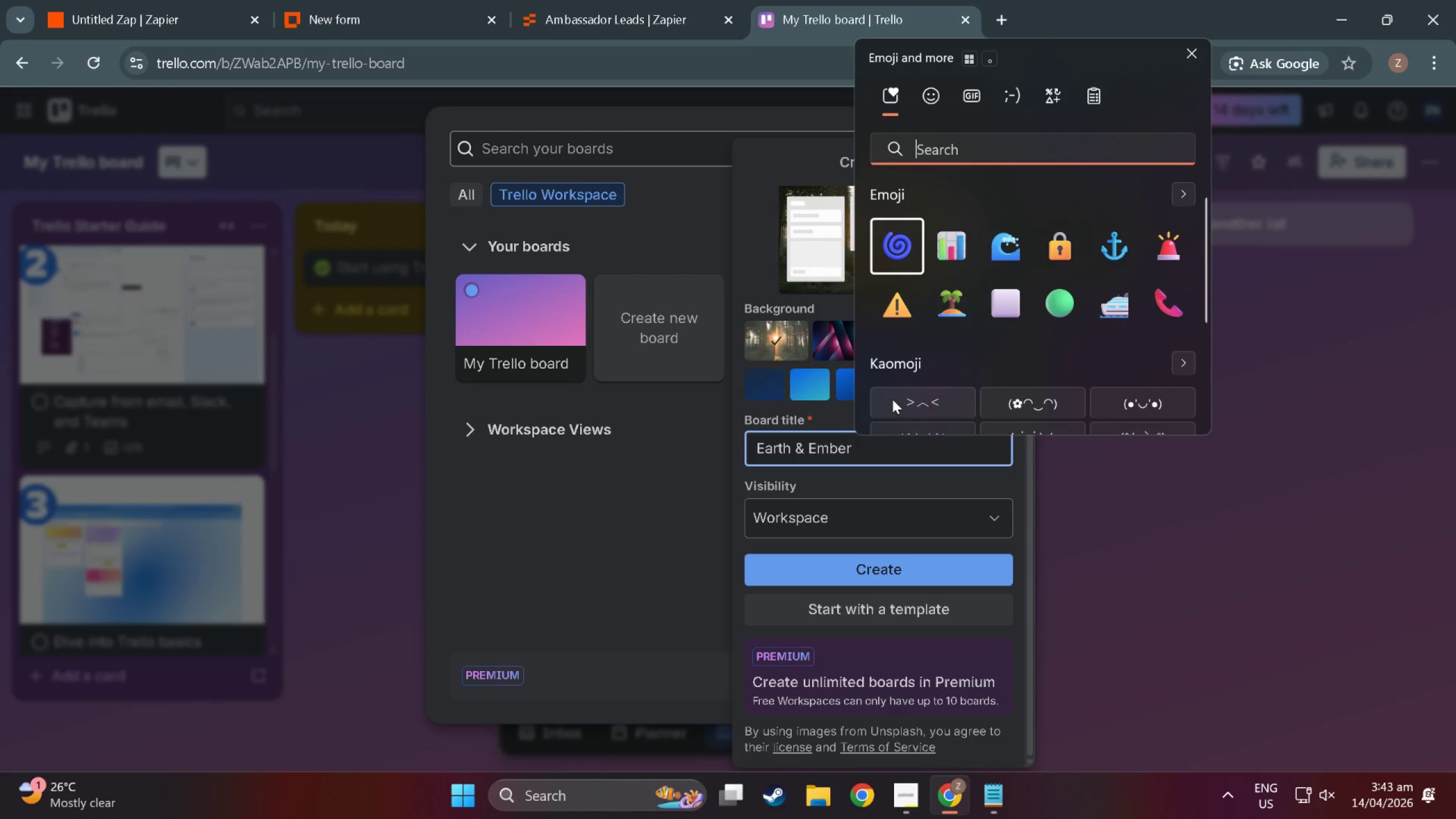 
scroll: coordinate [928, 375], scroll_direction: down, amount: 13.0
 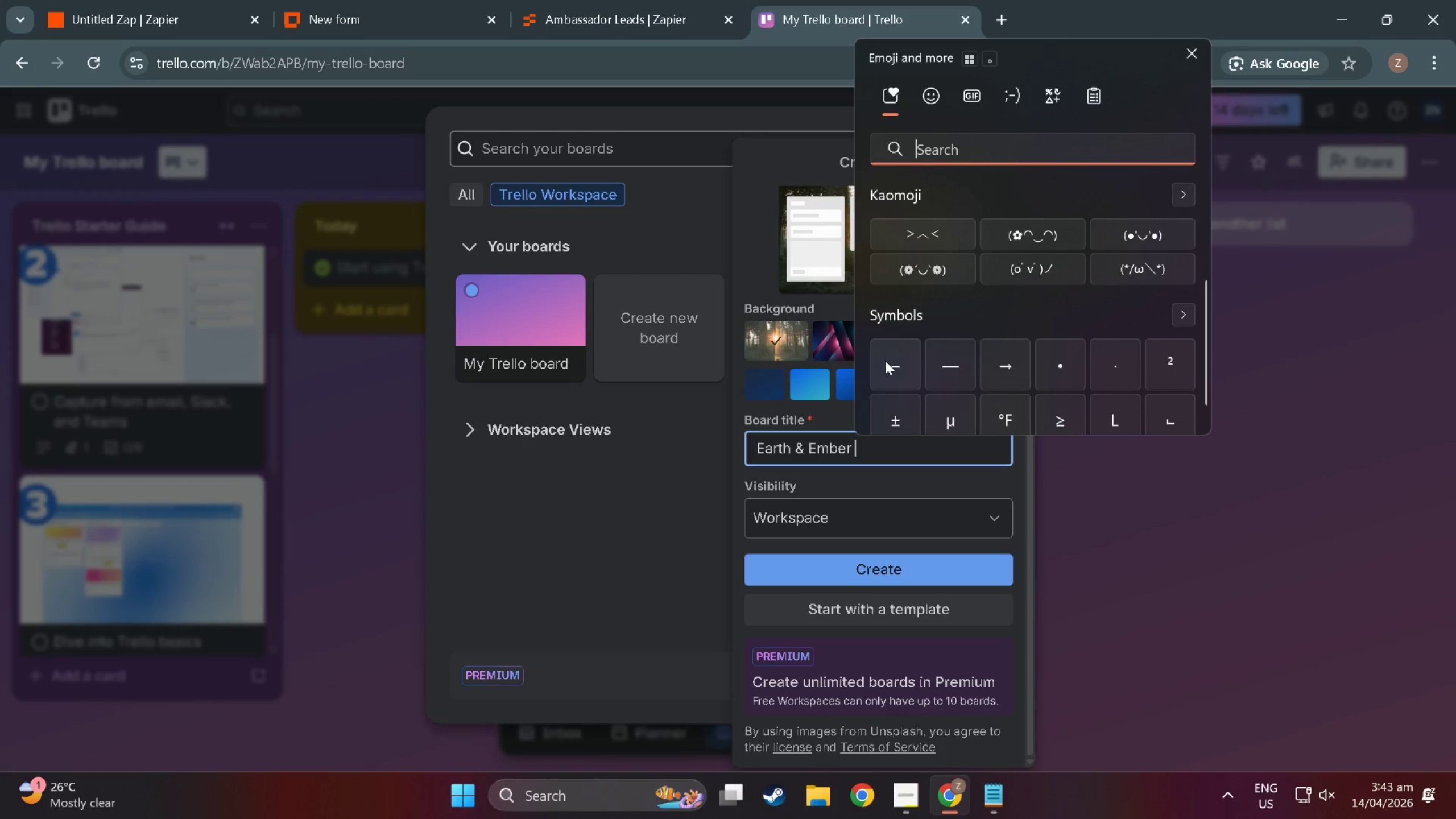 
left_click([891, 365])
 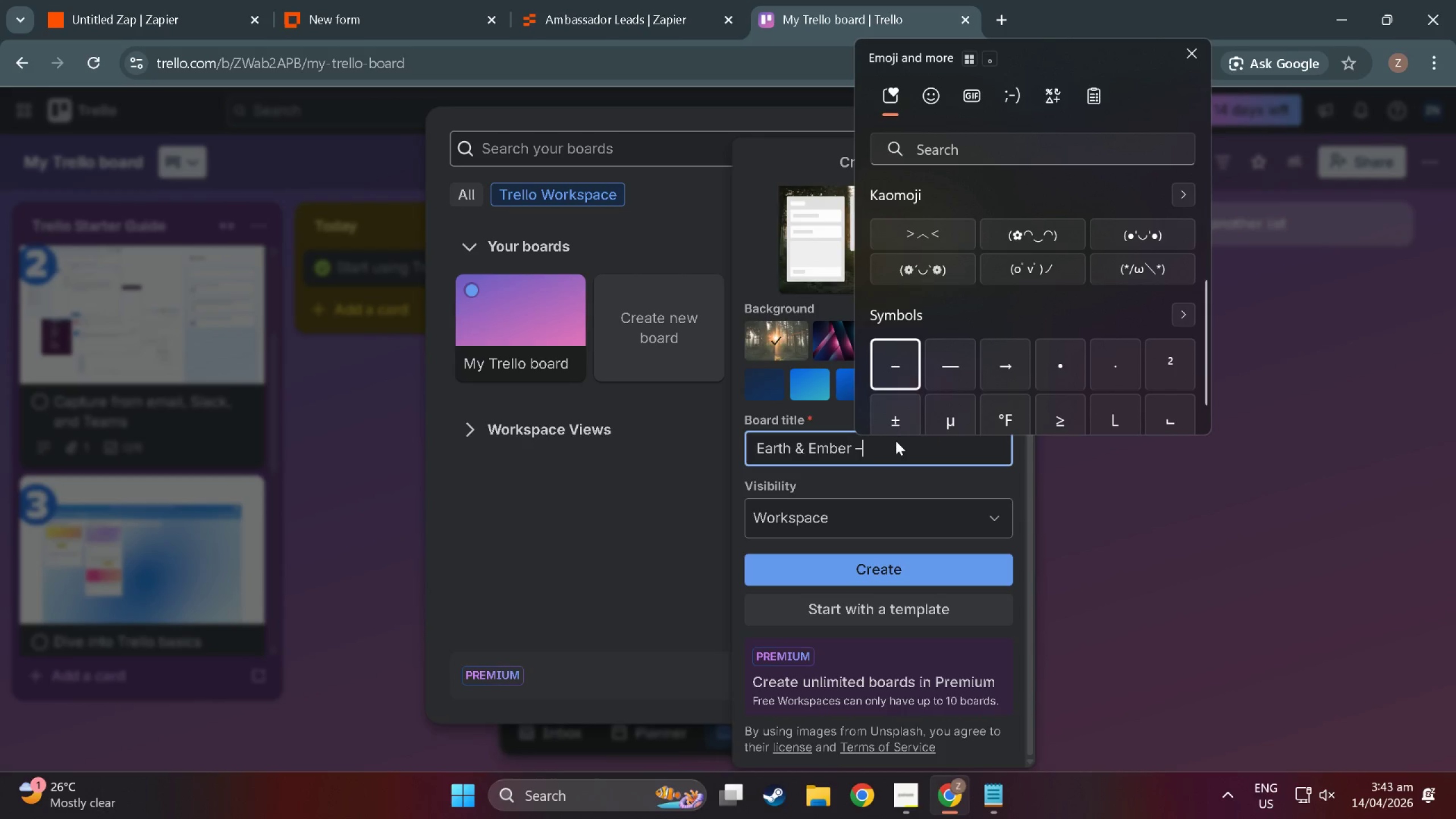 
left_click([896, 446])
 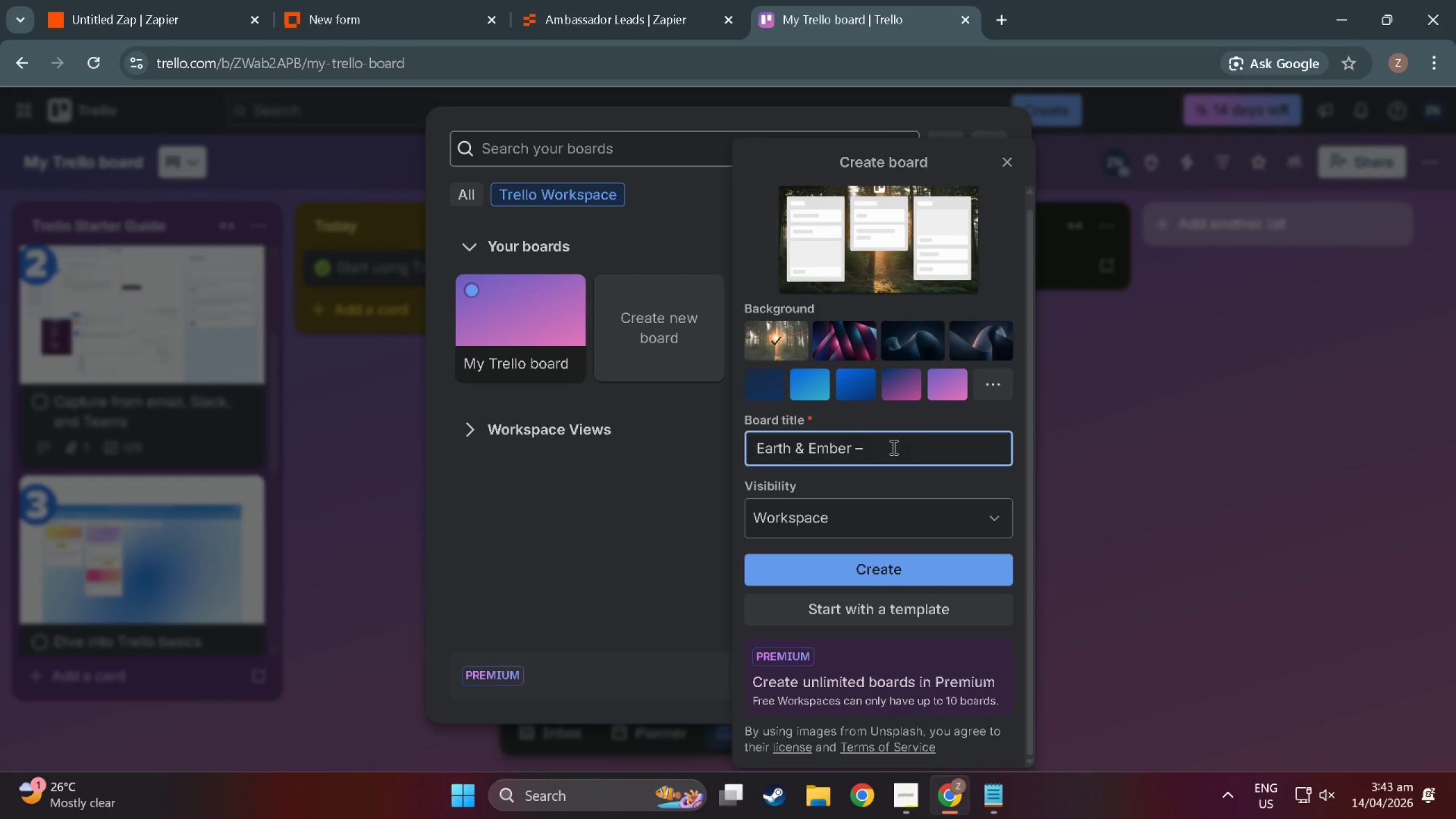 
left_click([892, 447])
 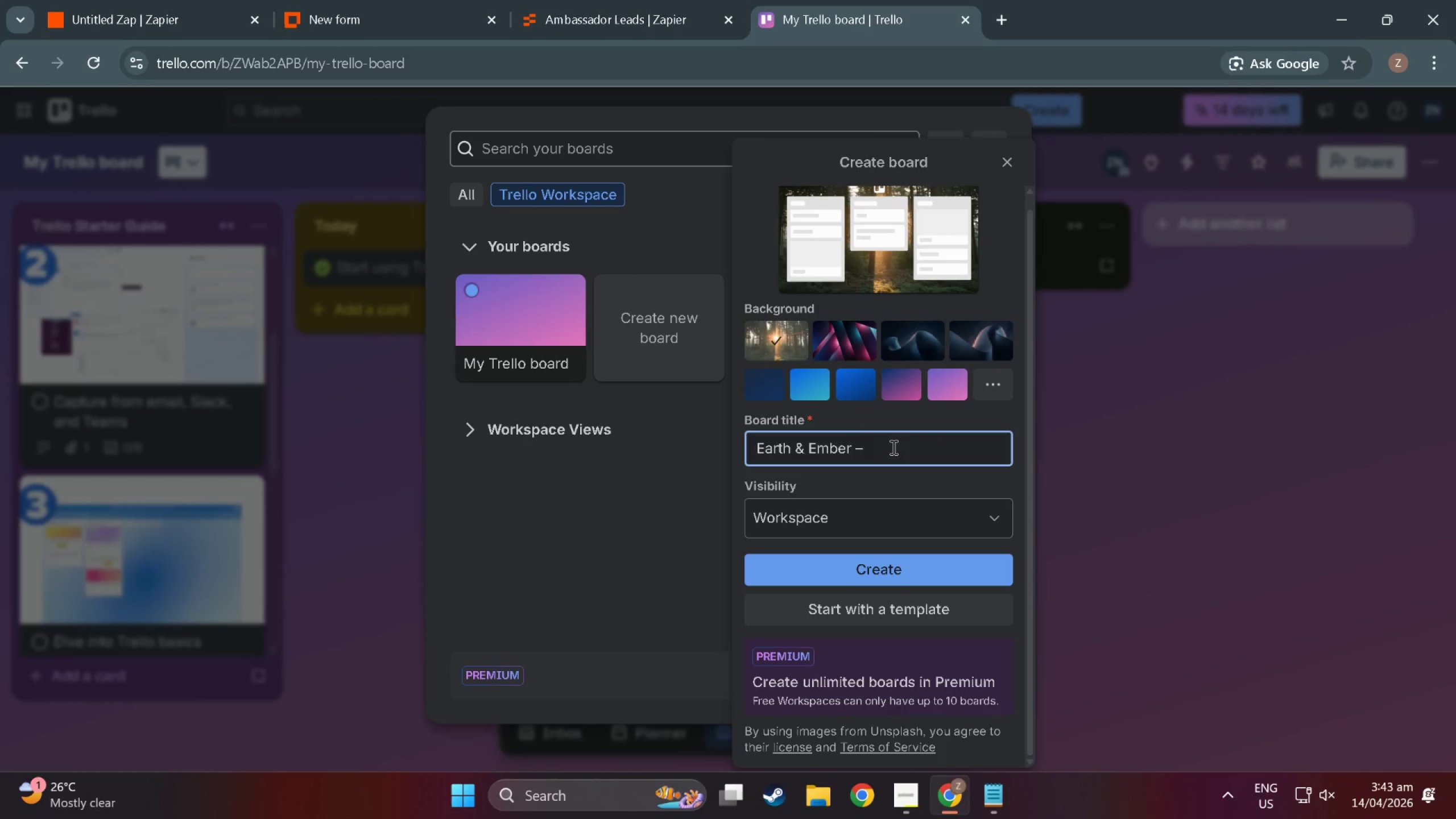 
type( Ambn)
key(Backspace)
type(assador Pipeline)
 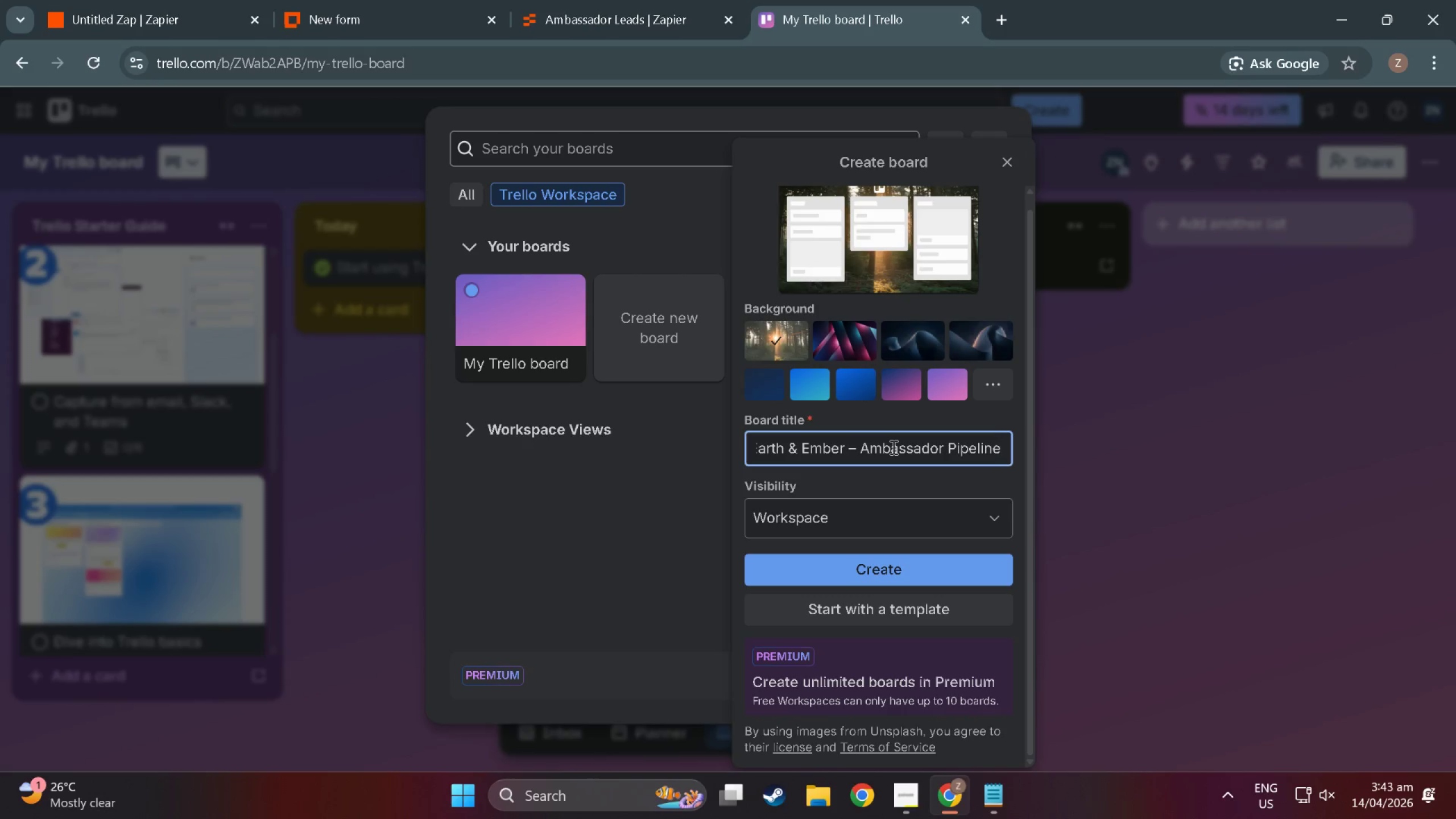 
scroll: coordinate [758, 644], scroll_direction: down, amount: 2.0
 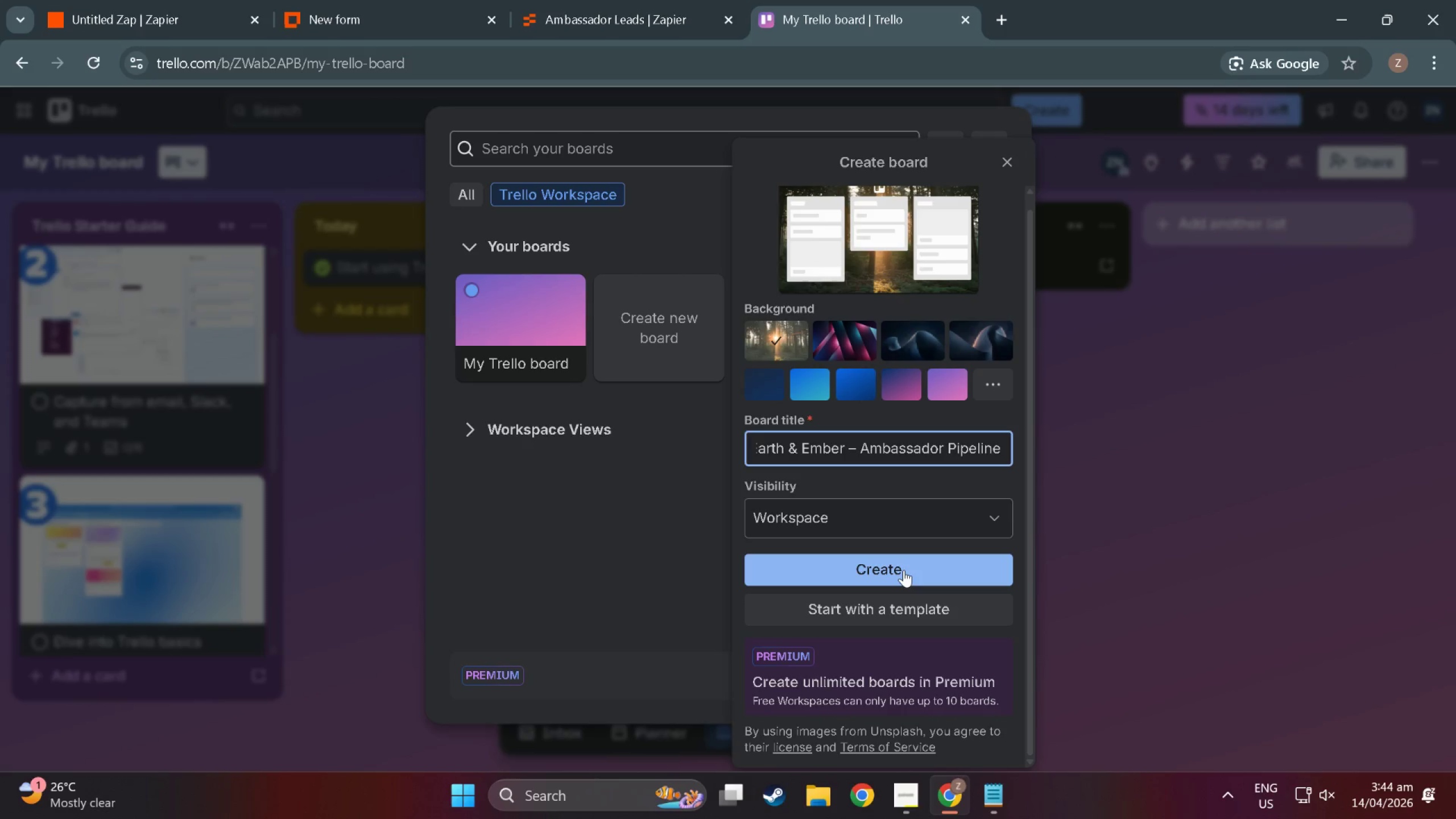 
left_click([904, 570])
 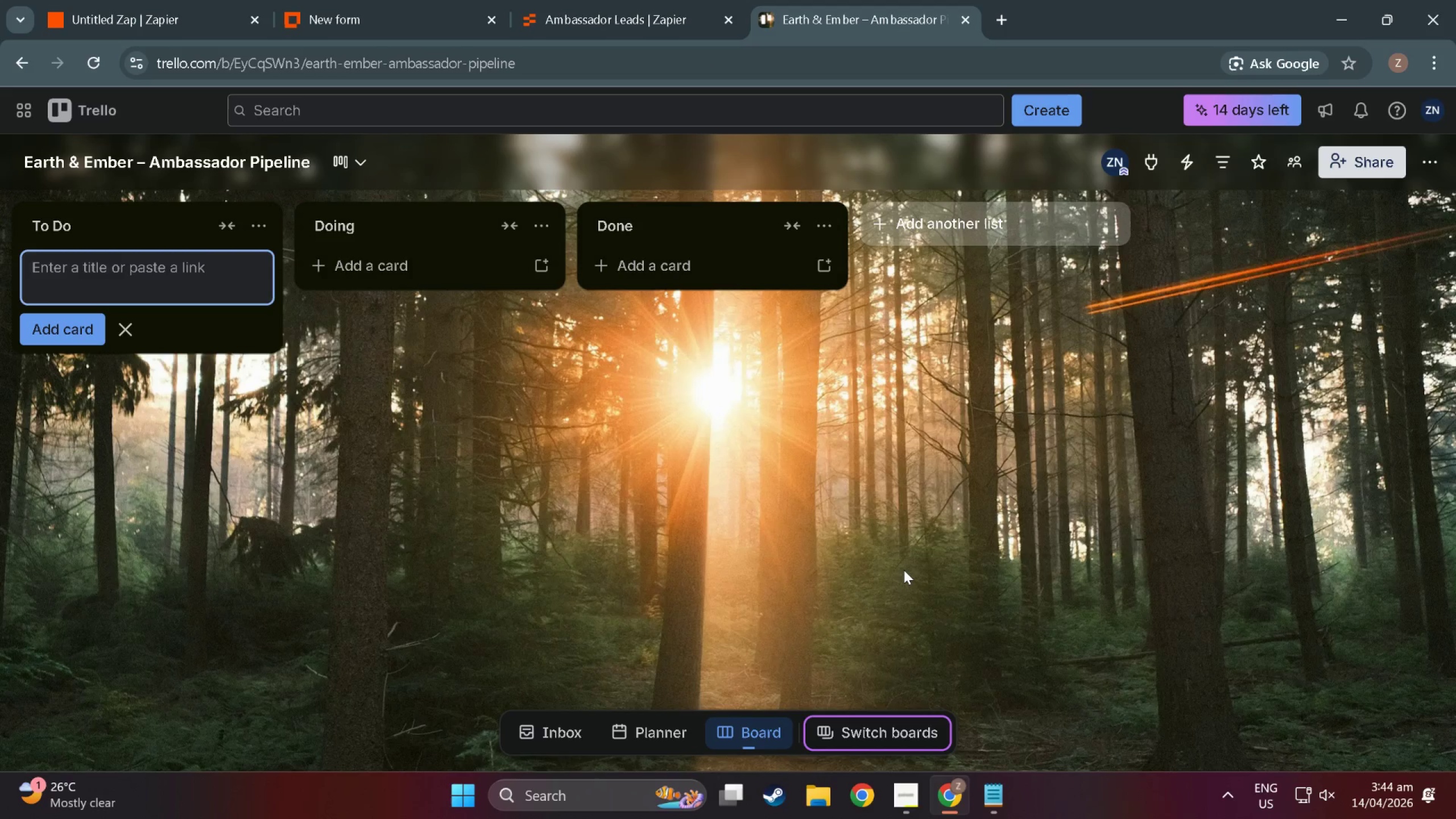 
wait(11.77)
 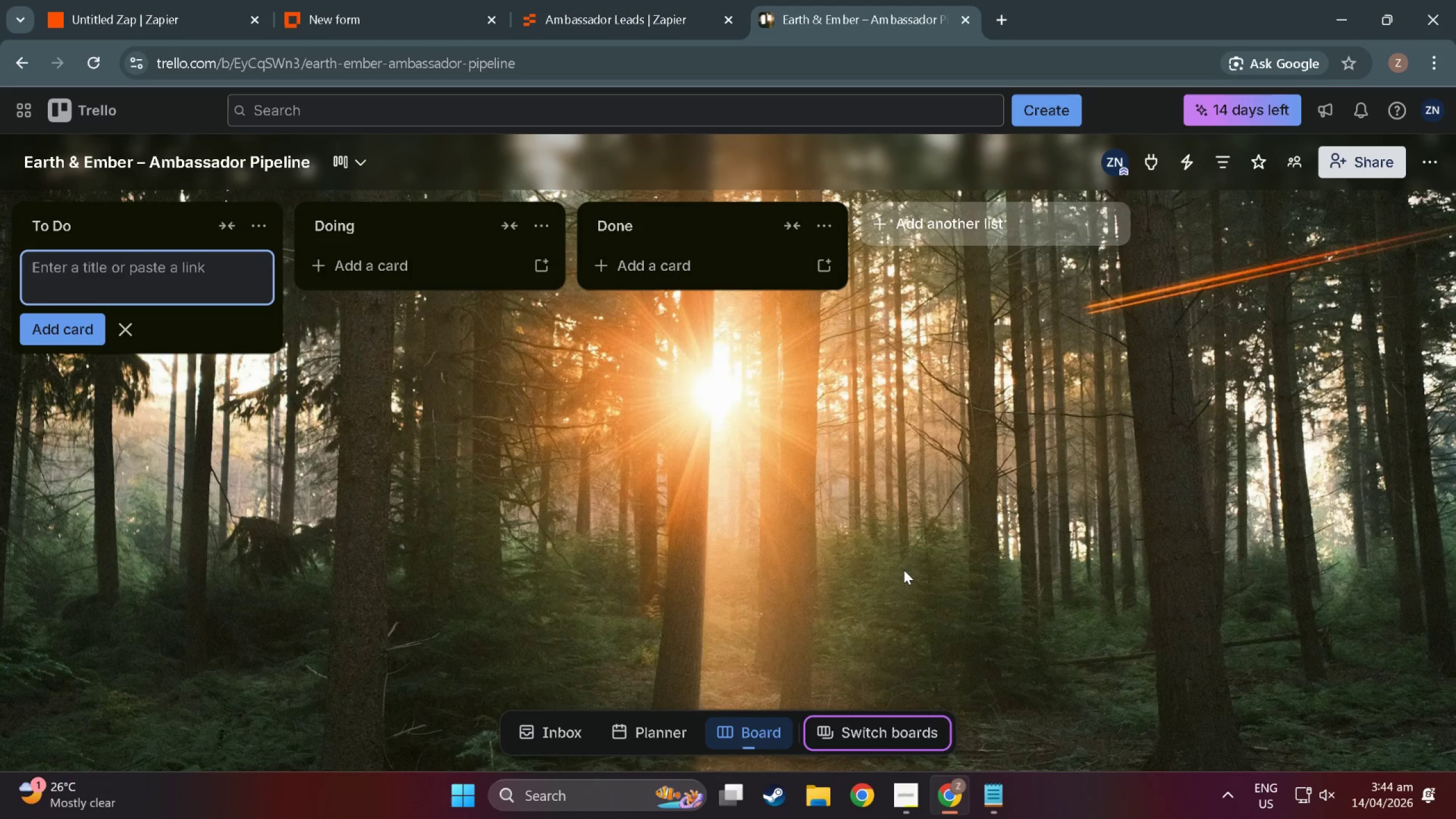 
left_click([1357, 164])
 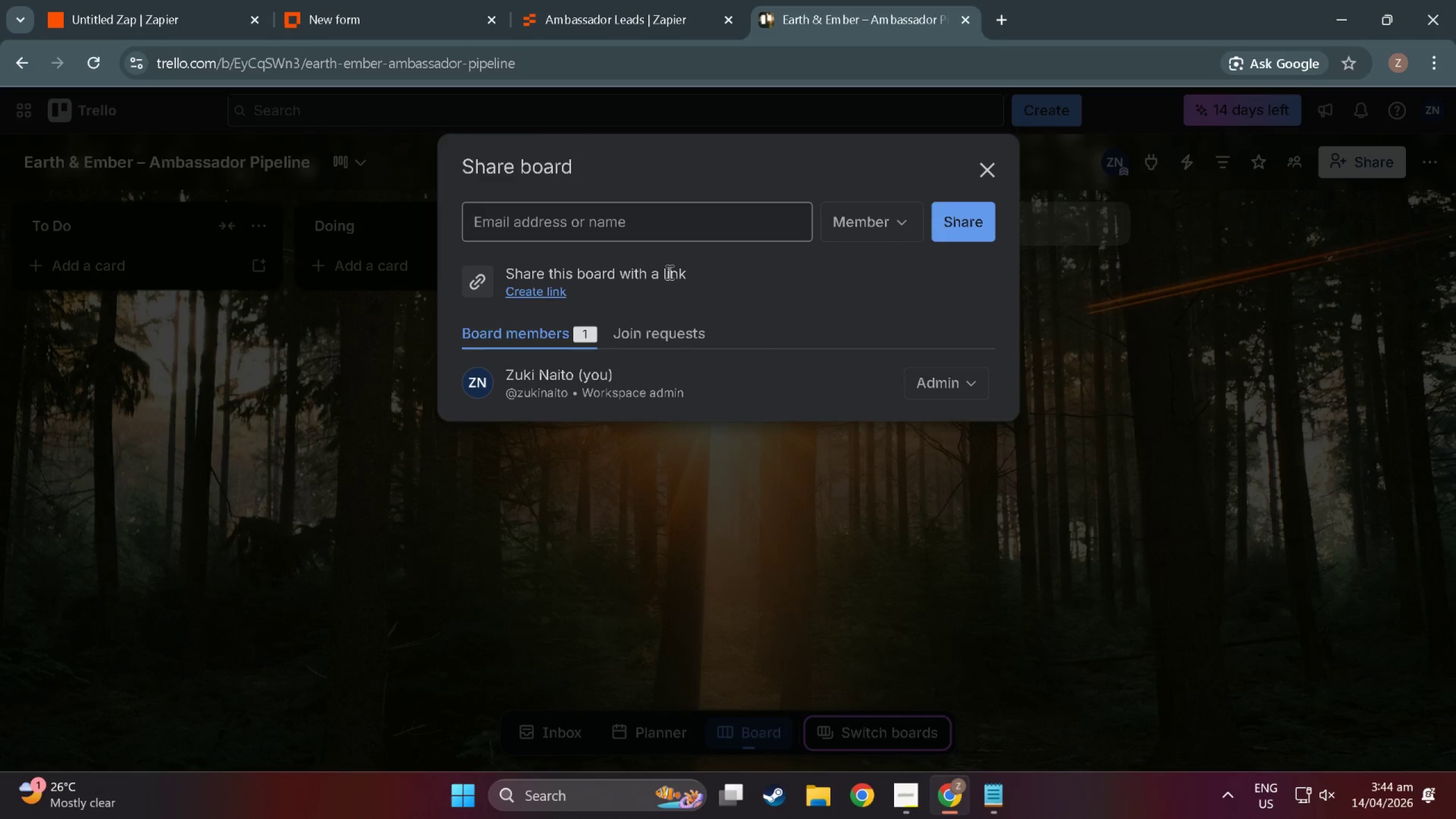 
left_click([899, 225])
 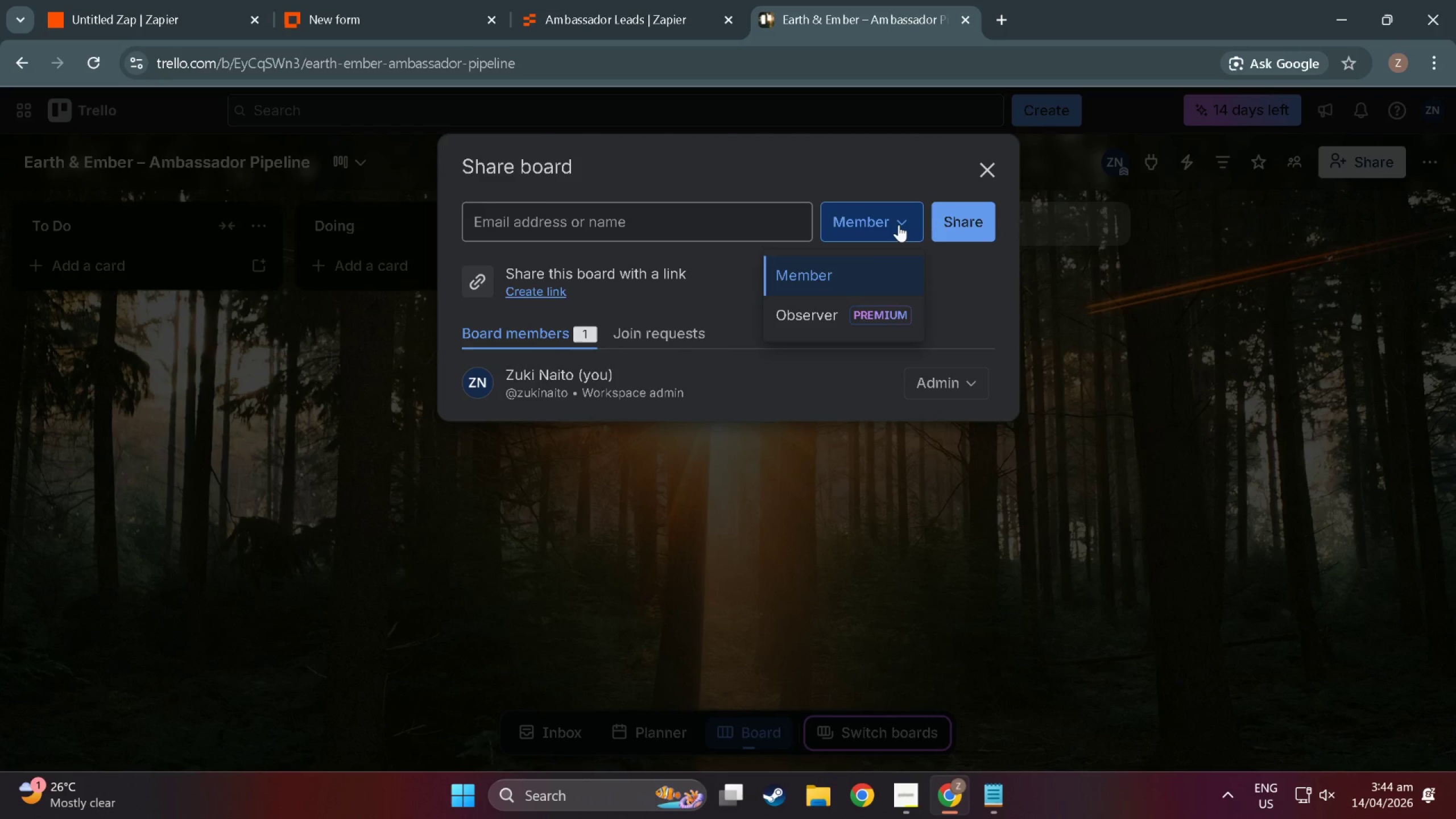 
left_click([899, 225])
 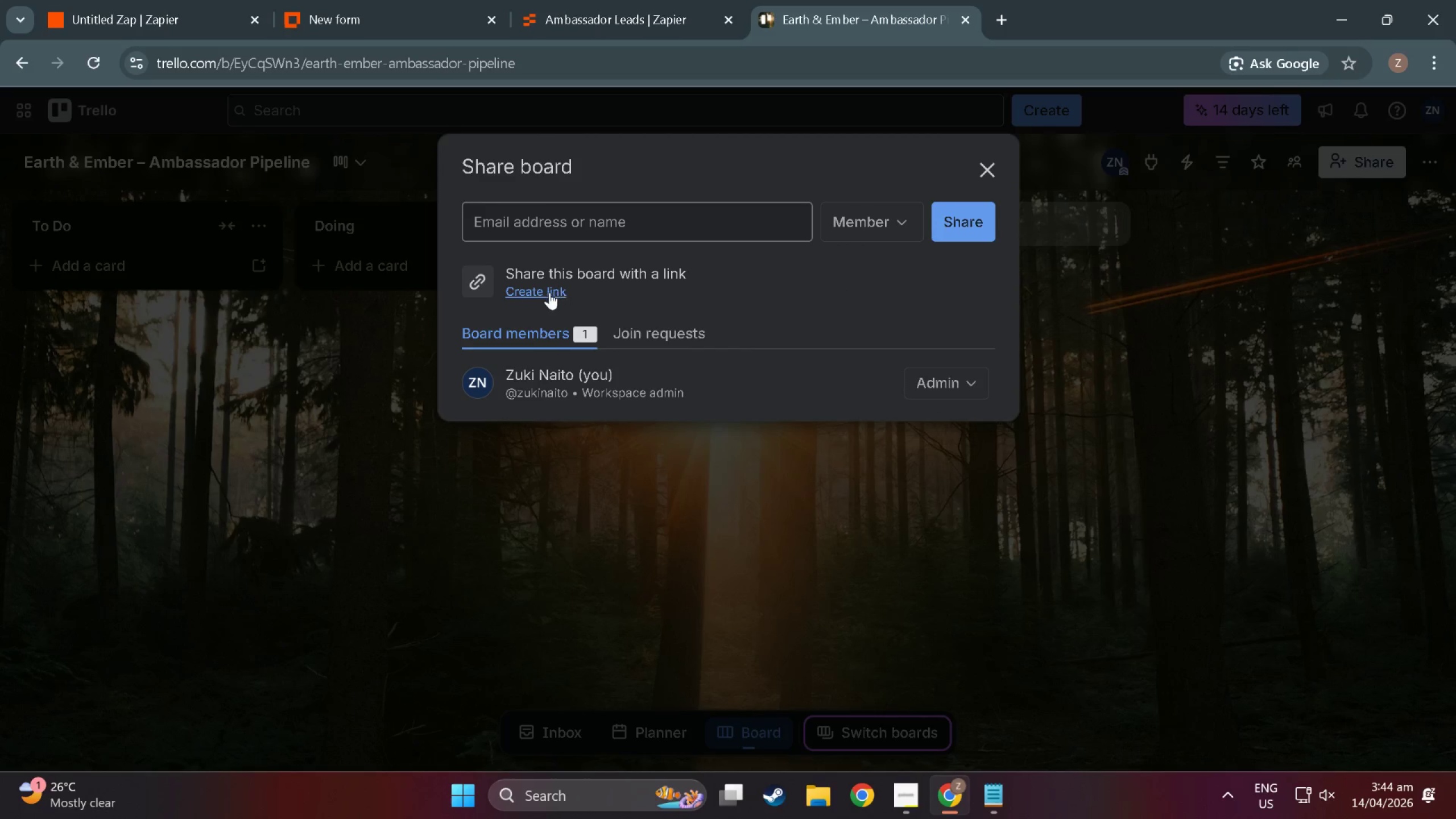 
left_click([549, 292])
 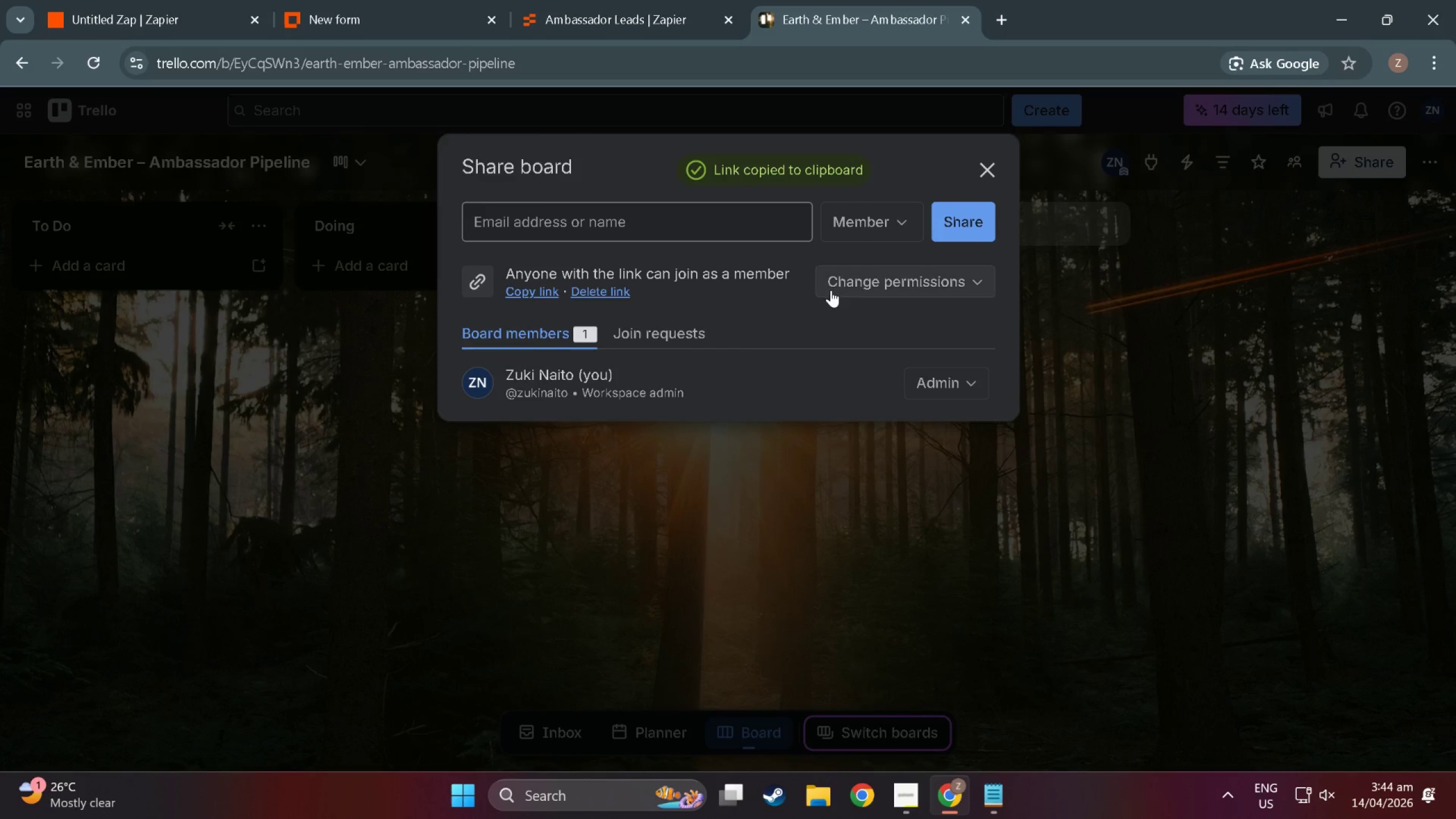 
left_click([832, 289])
 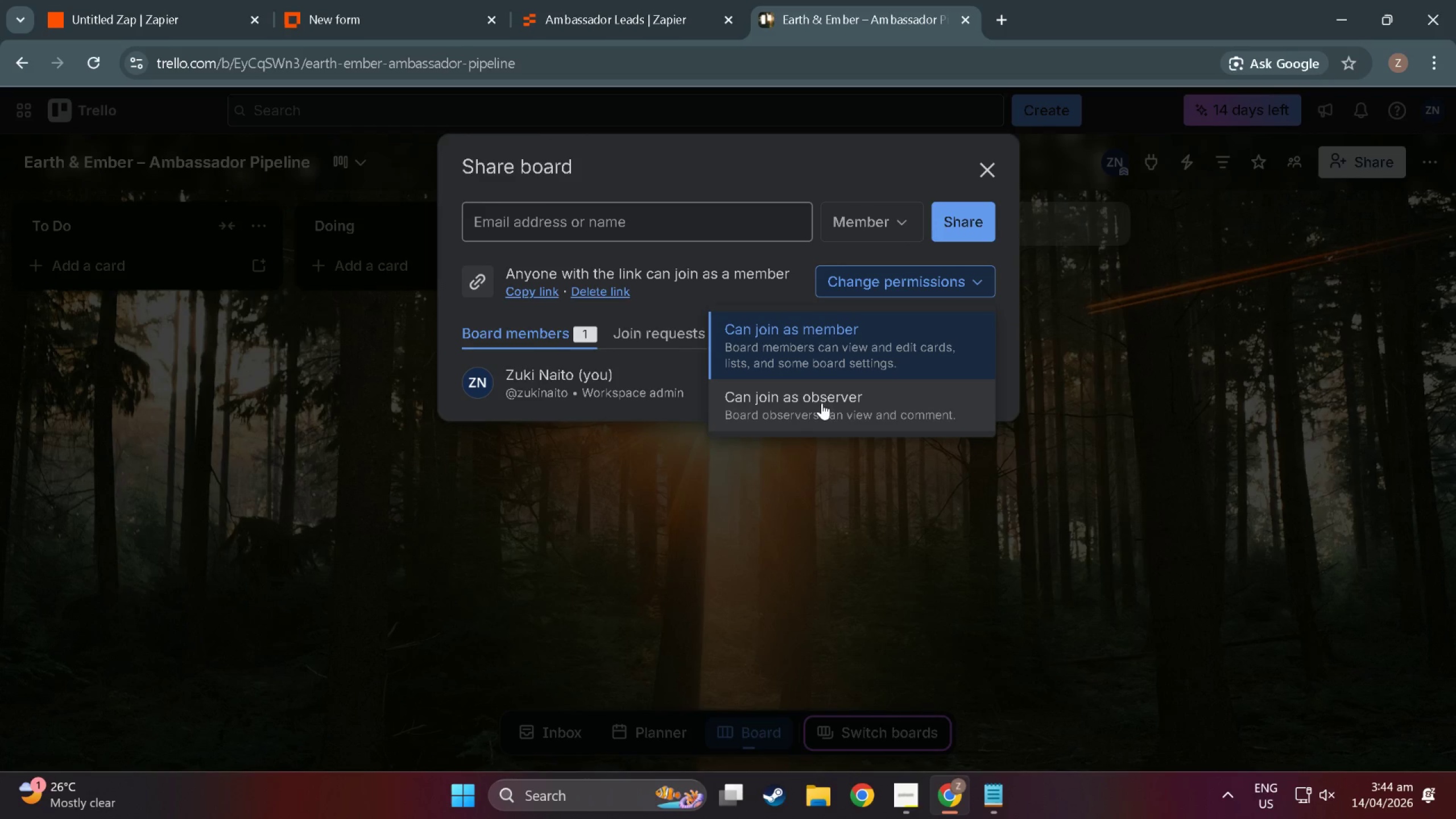 
wait(8.3)
 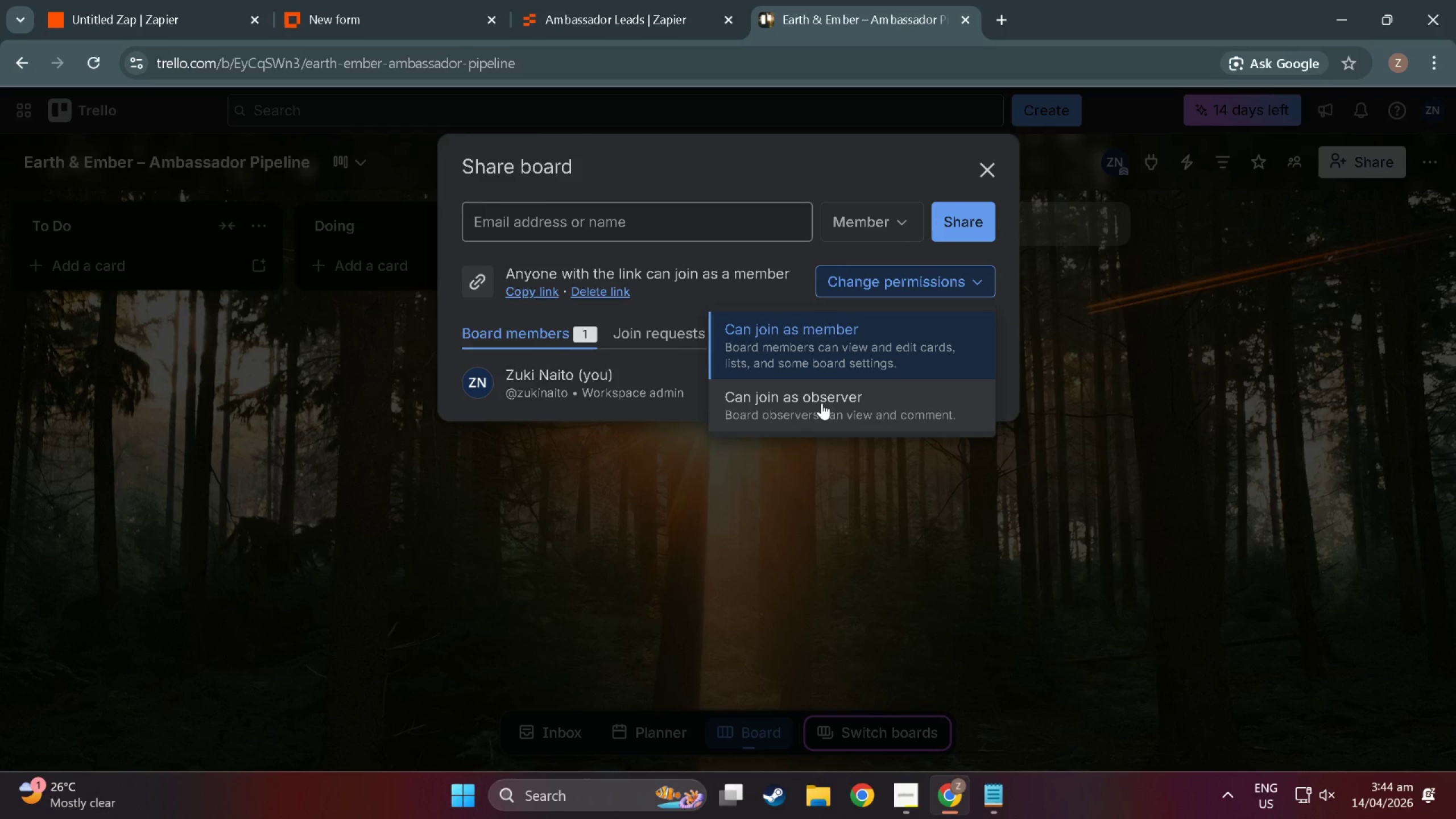 
left_click([842, 410])
 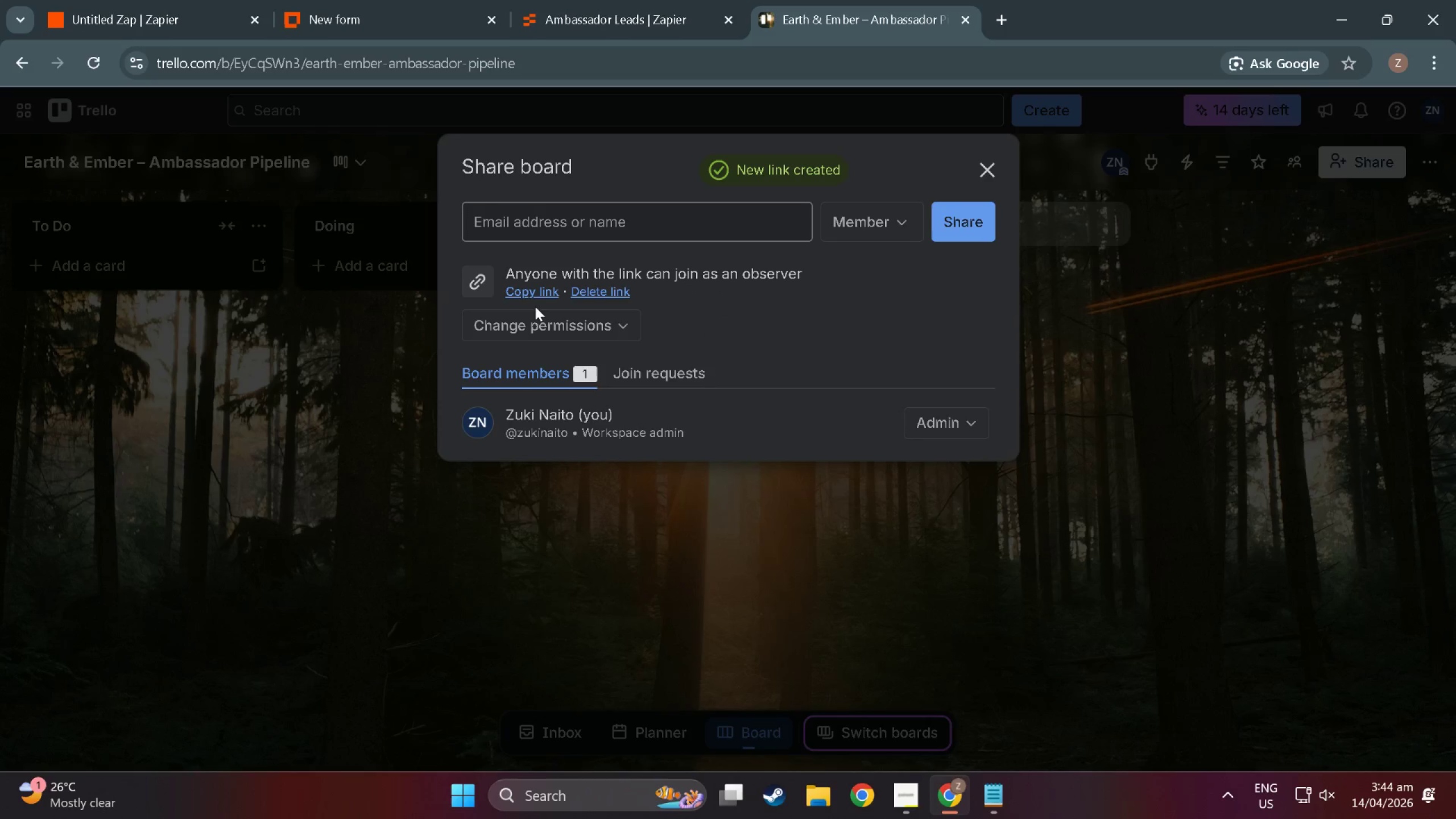 
left_click([551, 329])
 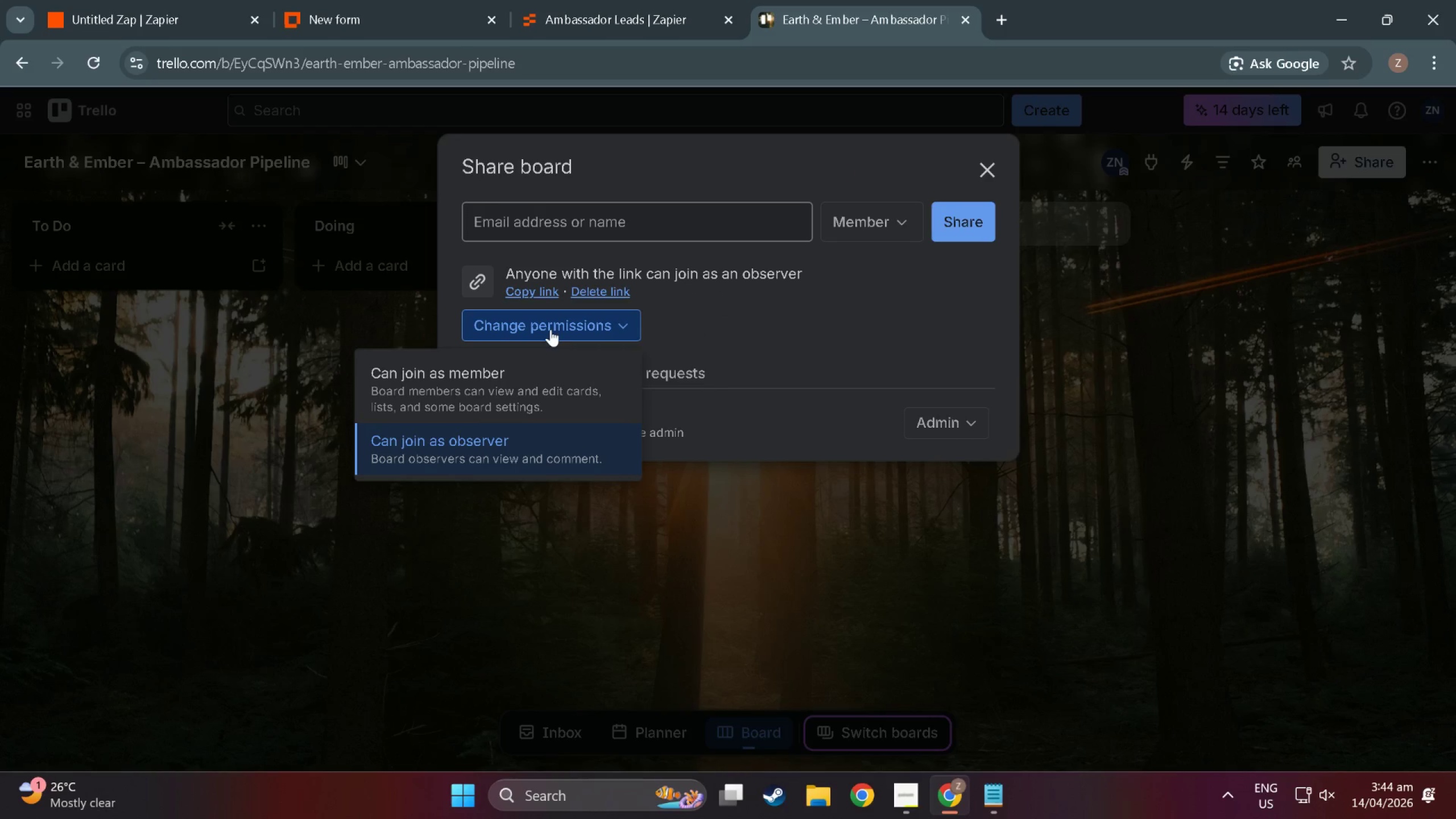 
left_click([551, 329])
 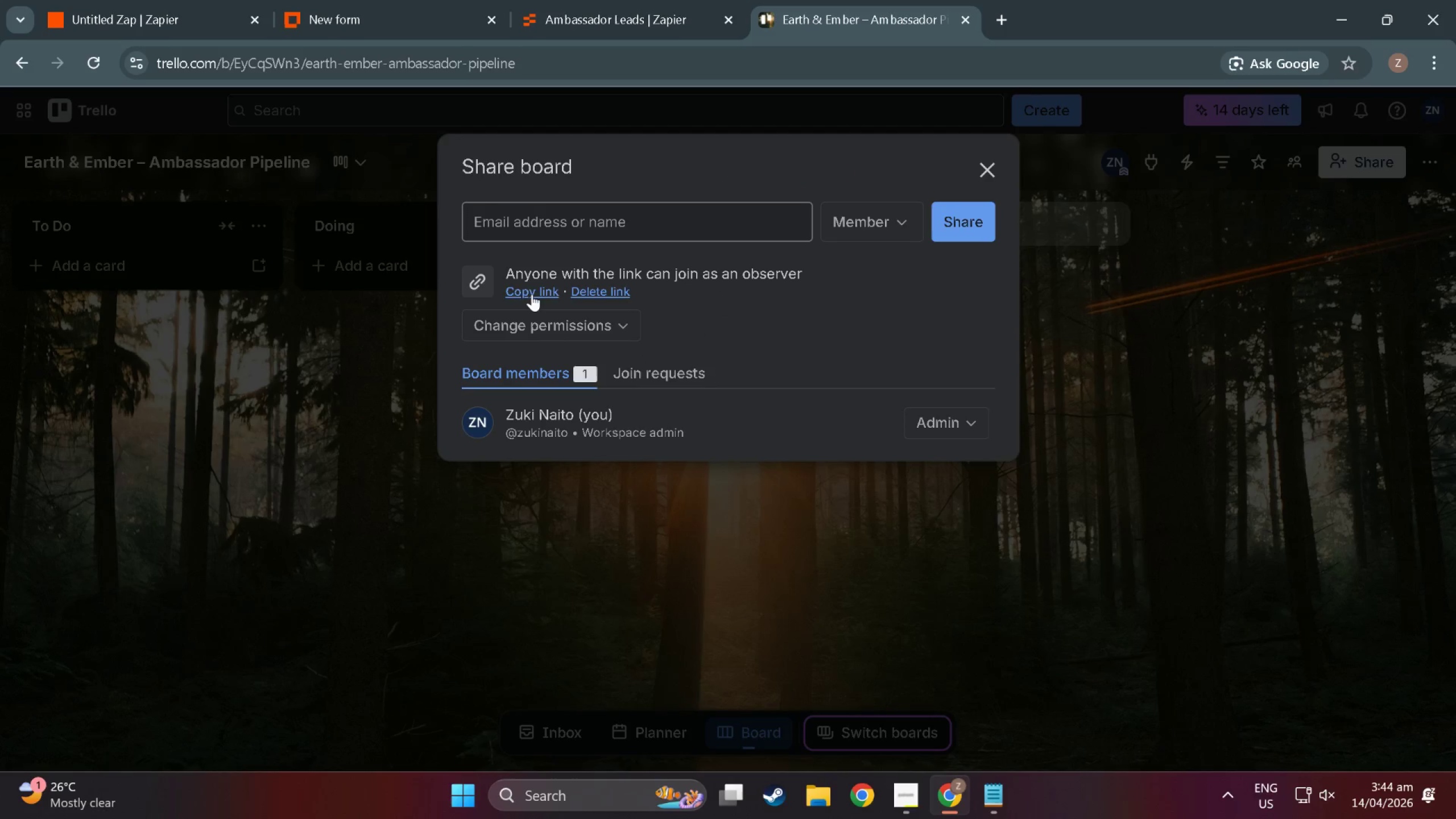 
left_click([532, 293])
 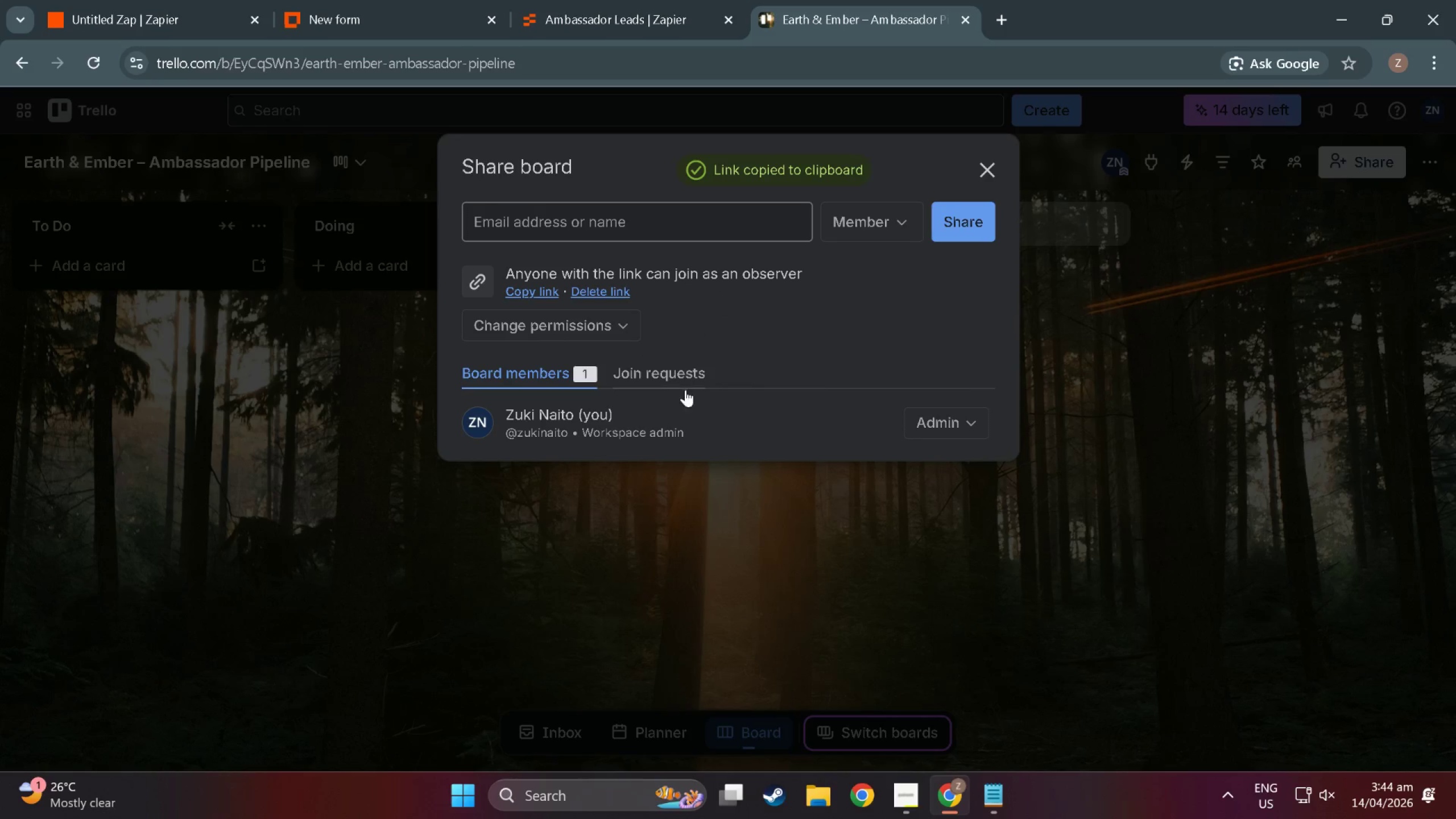 
mouse_move([636, 19])
 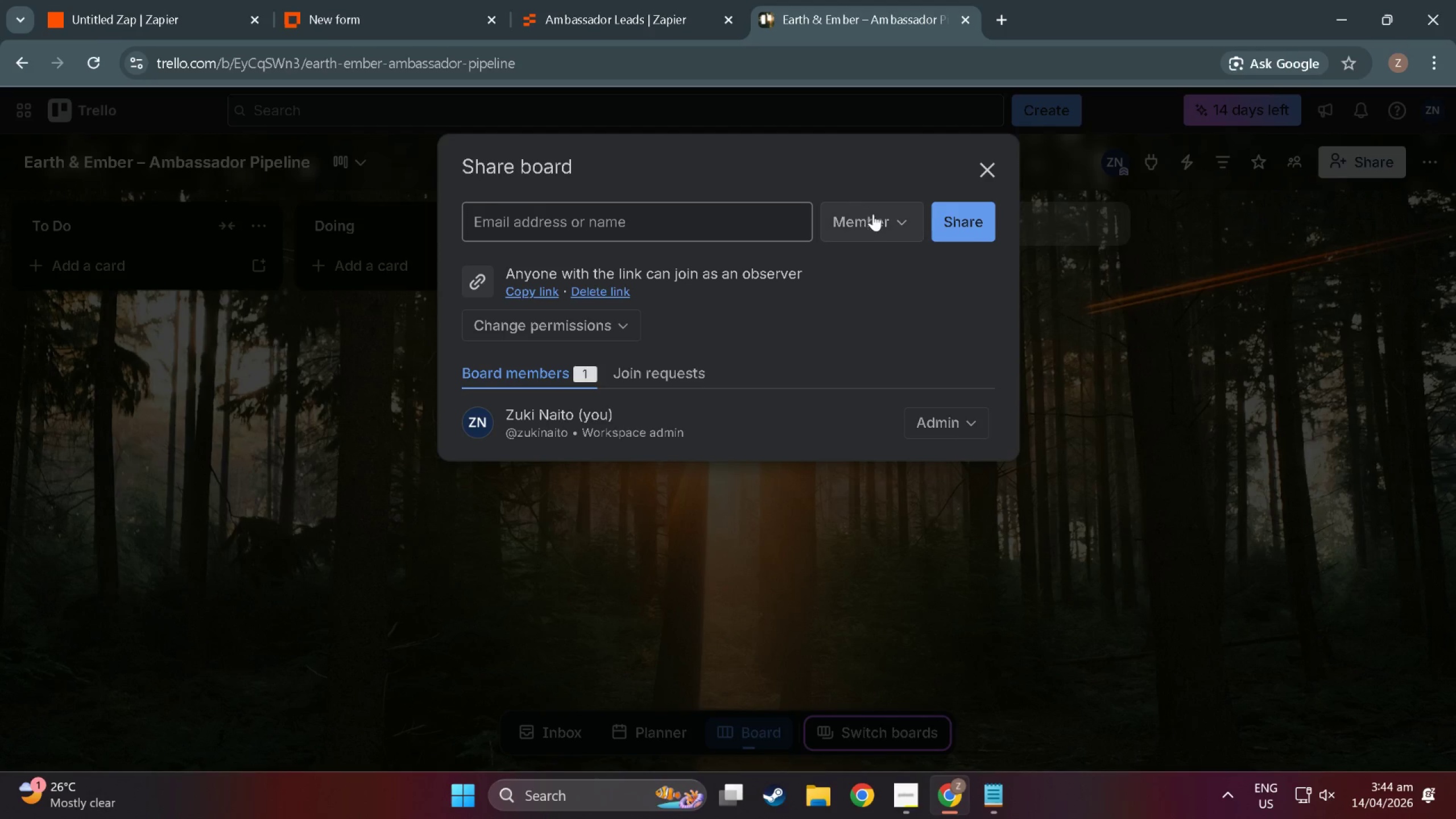 
left_click([876, 214])
 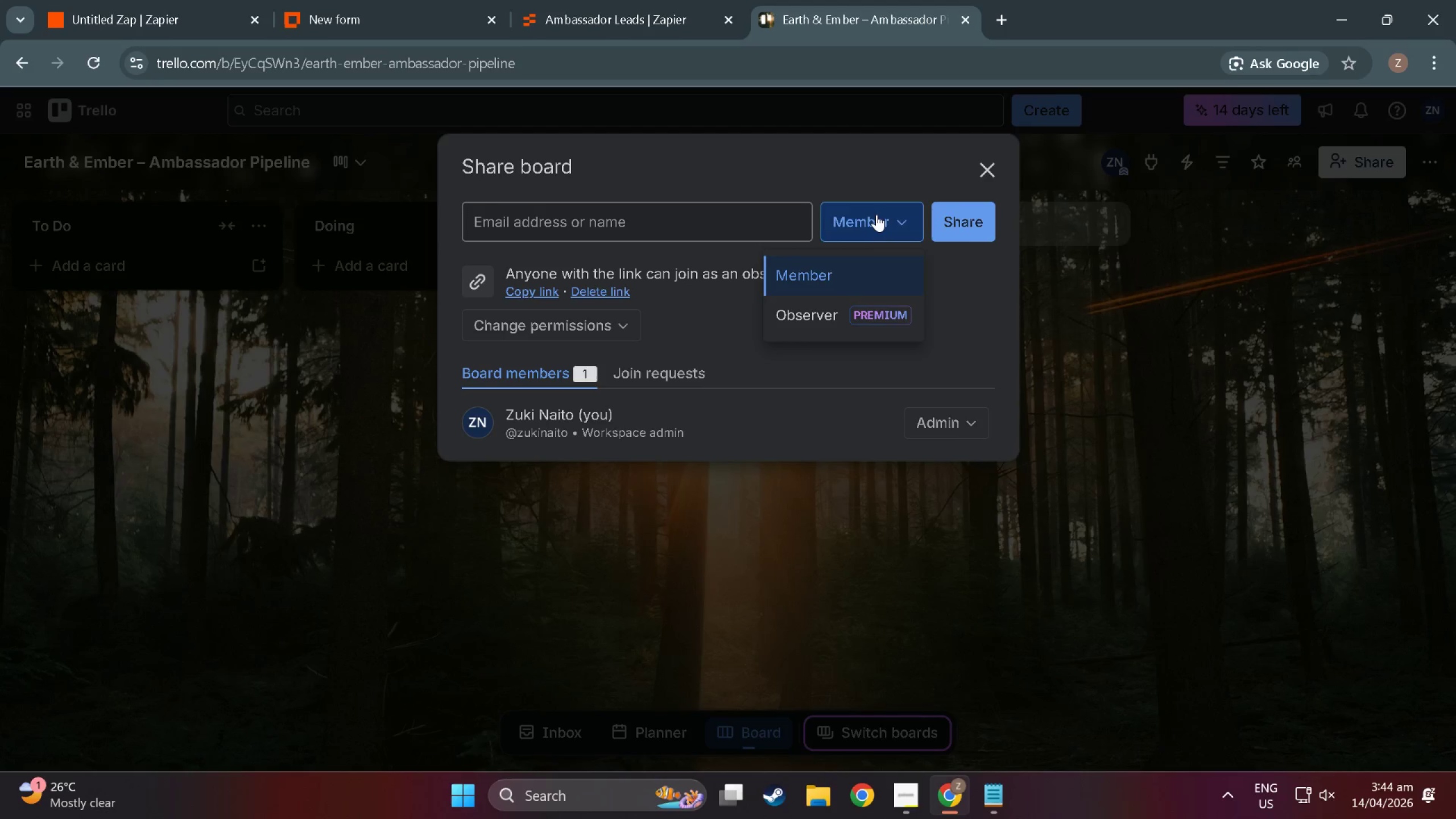 
left_click([876, 214])
 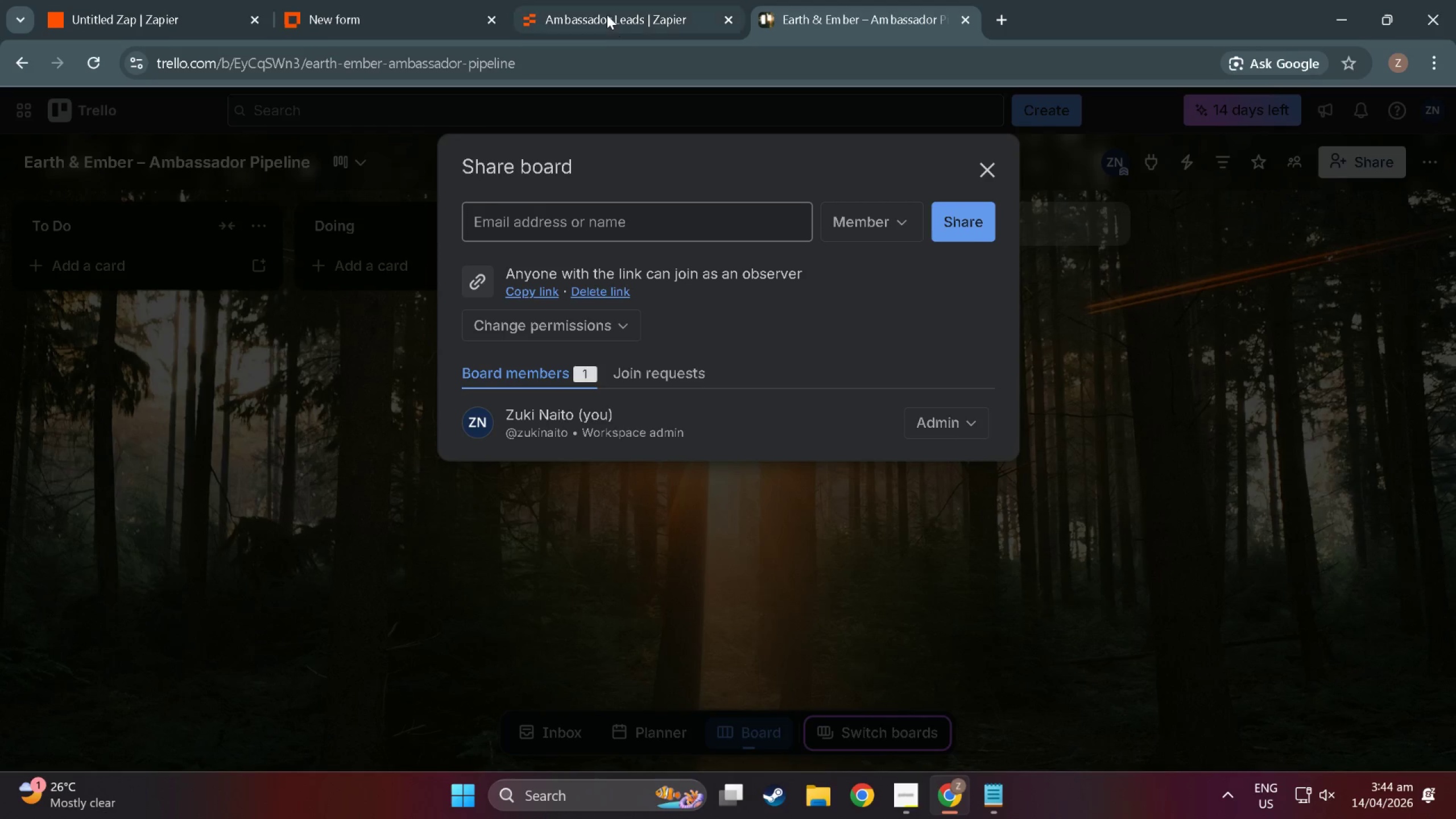 
left_click([607, 15])
 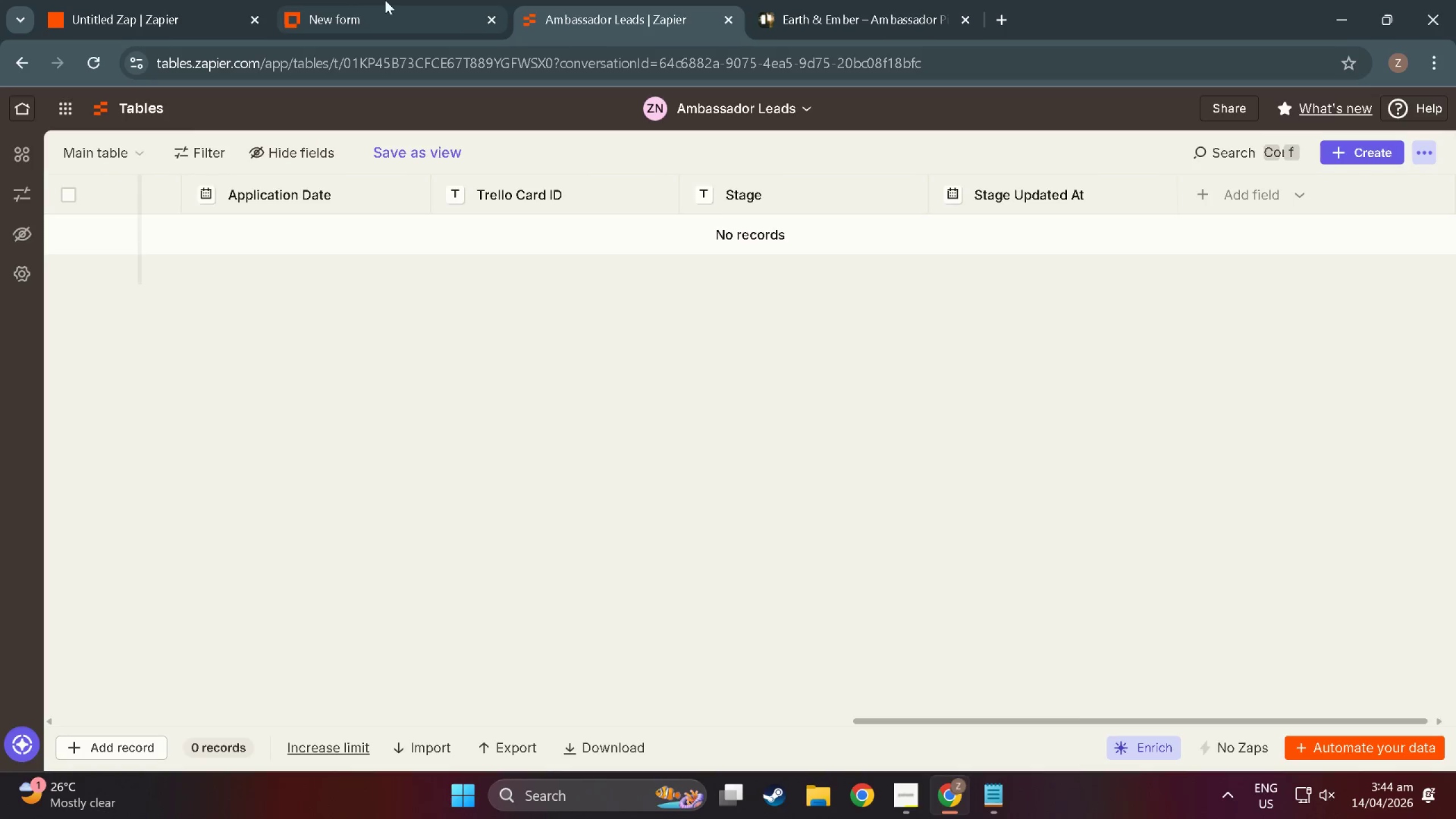 
left_click([378, 0])
 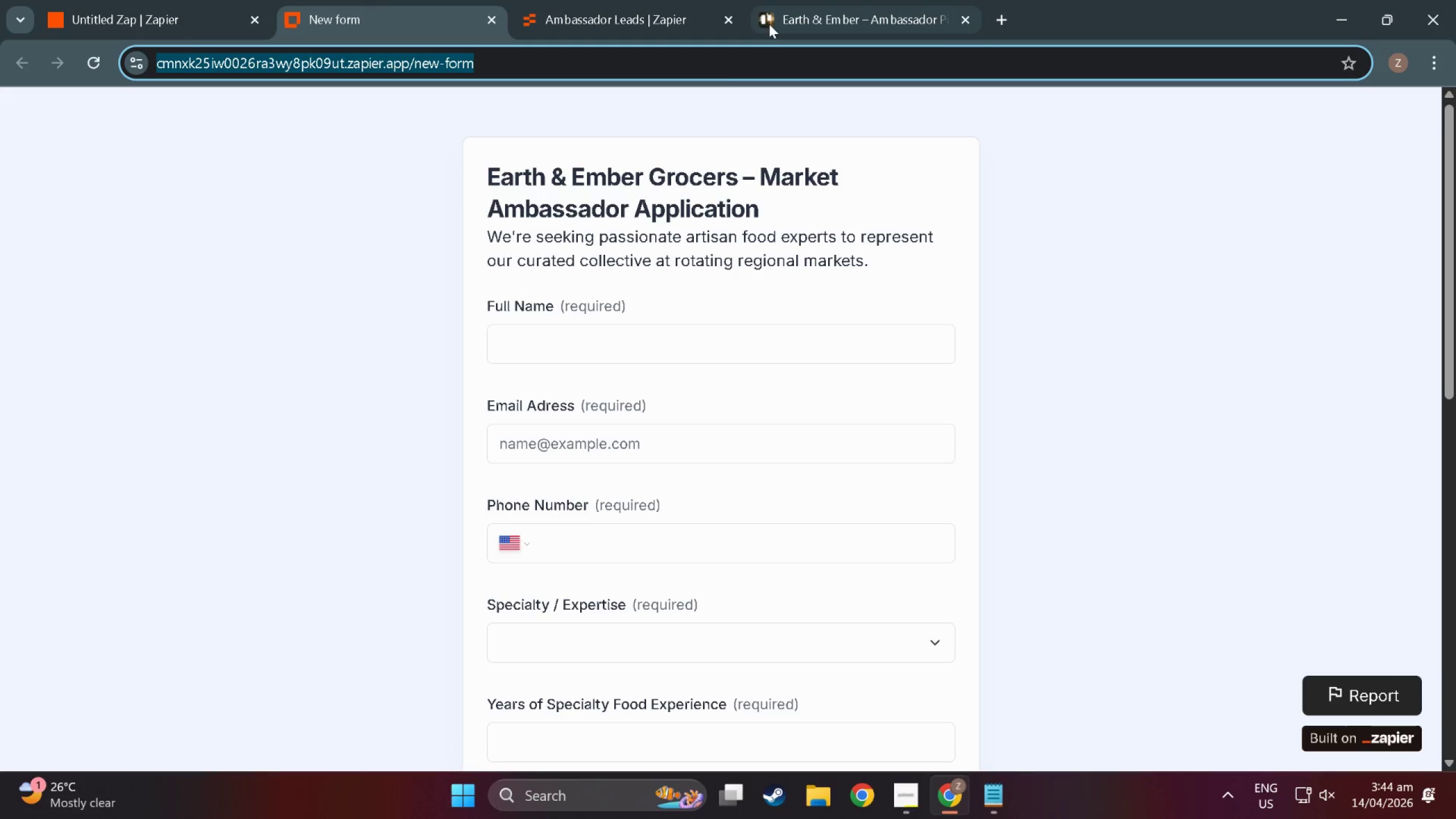 
left_click([784, 17])
 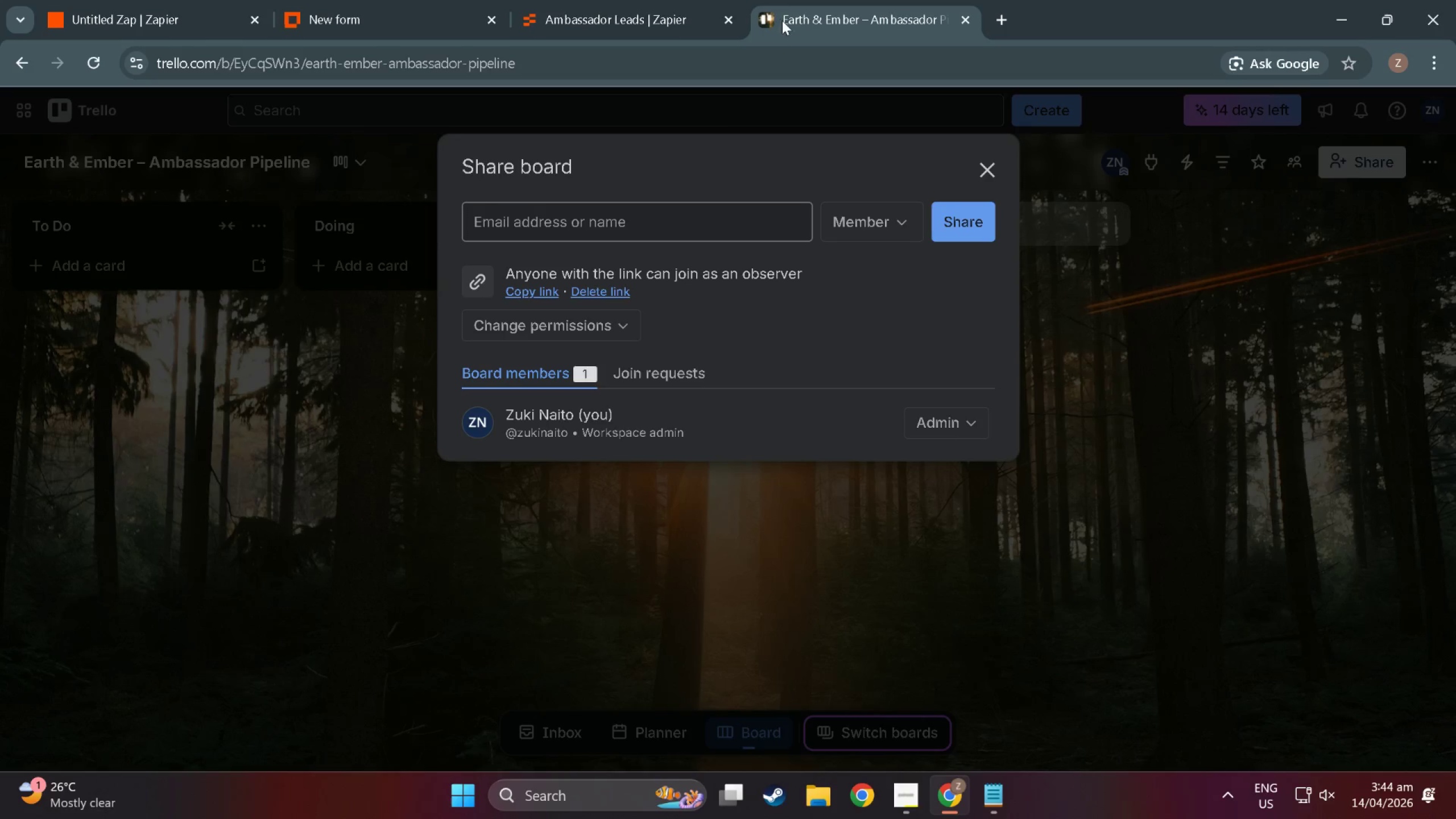 
key(Alt+Tab)
 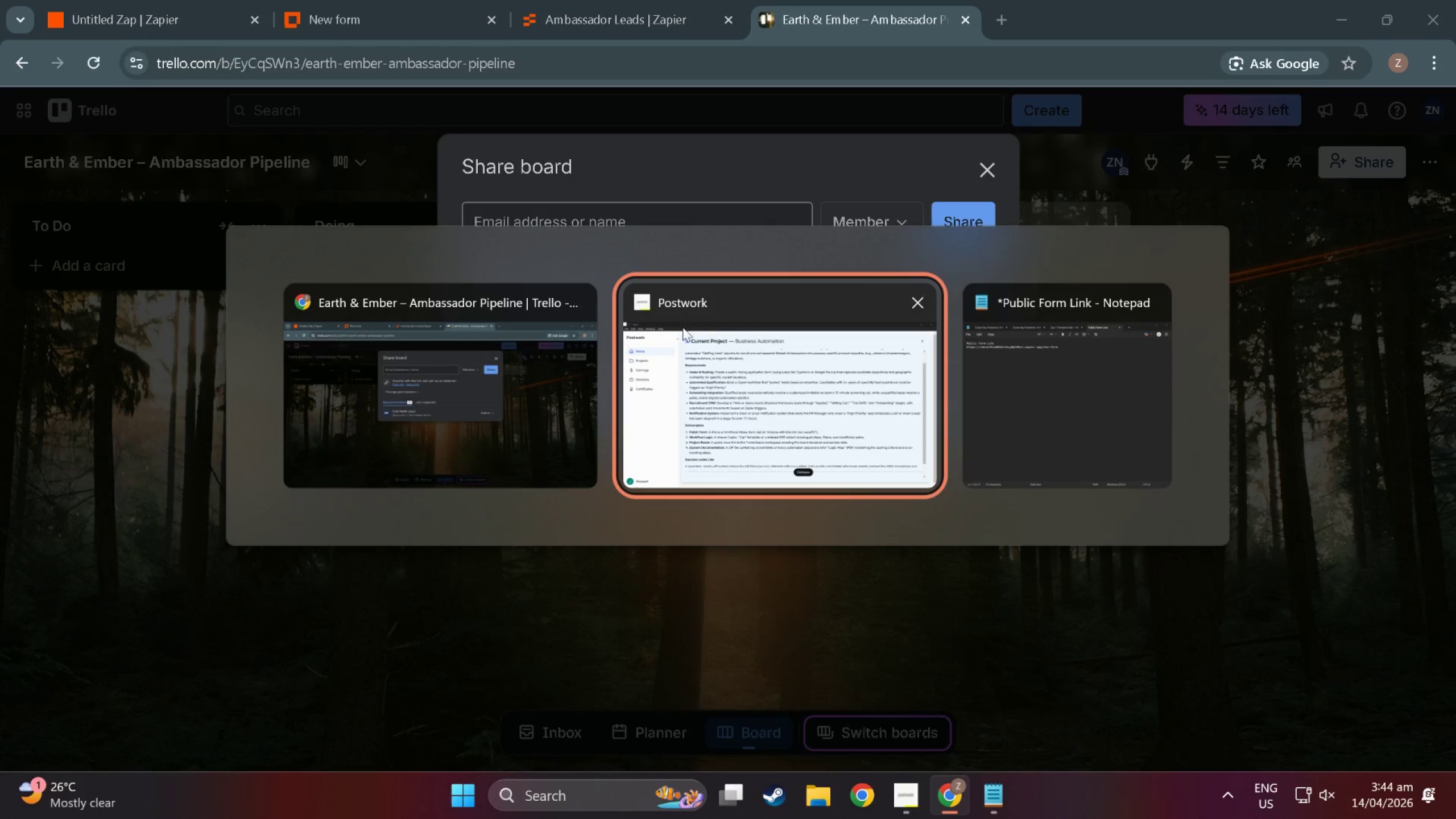 
key(Alt+Tab)
 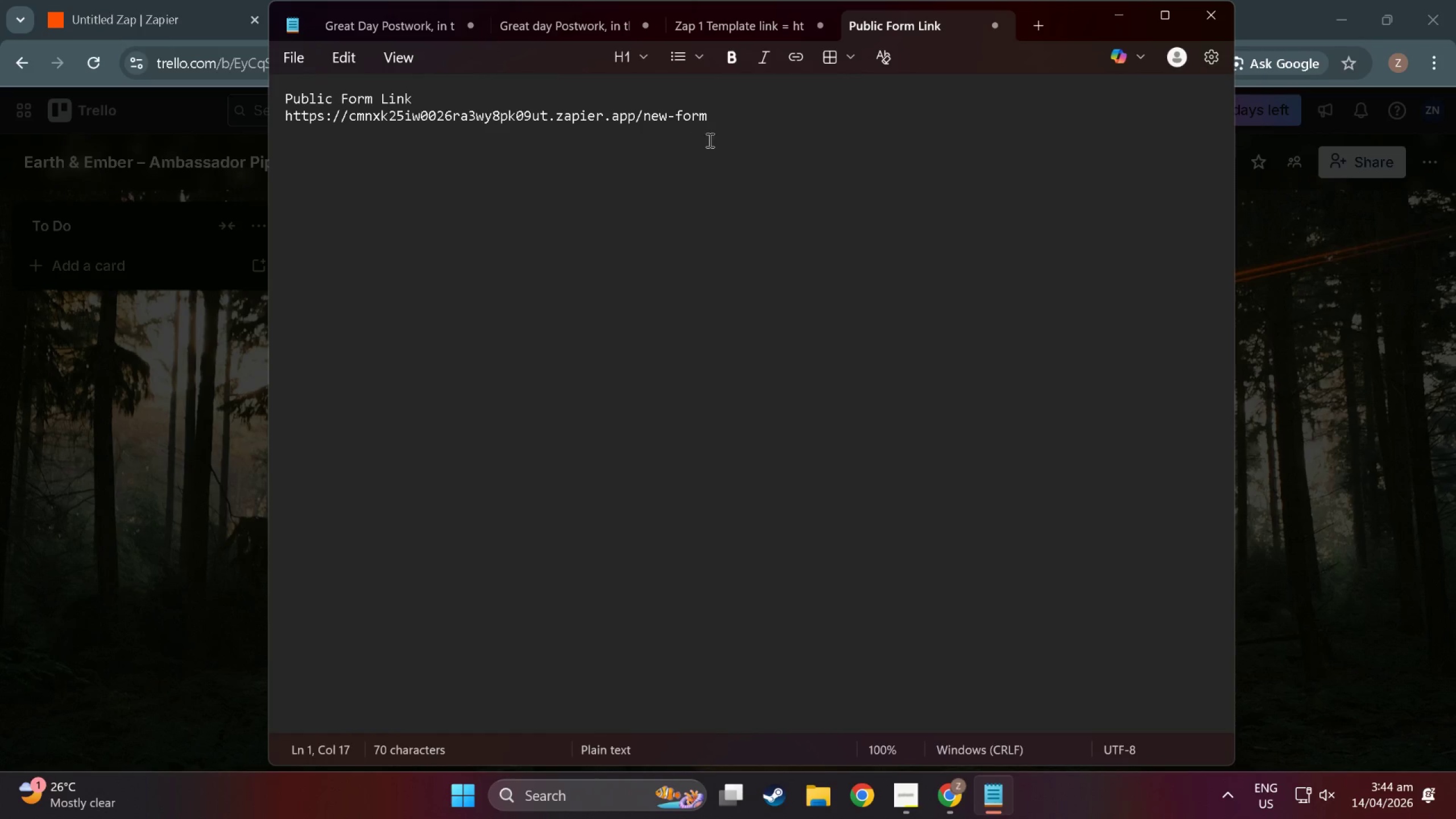 
left_click([739, 122])
 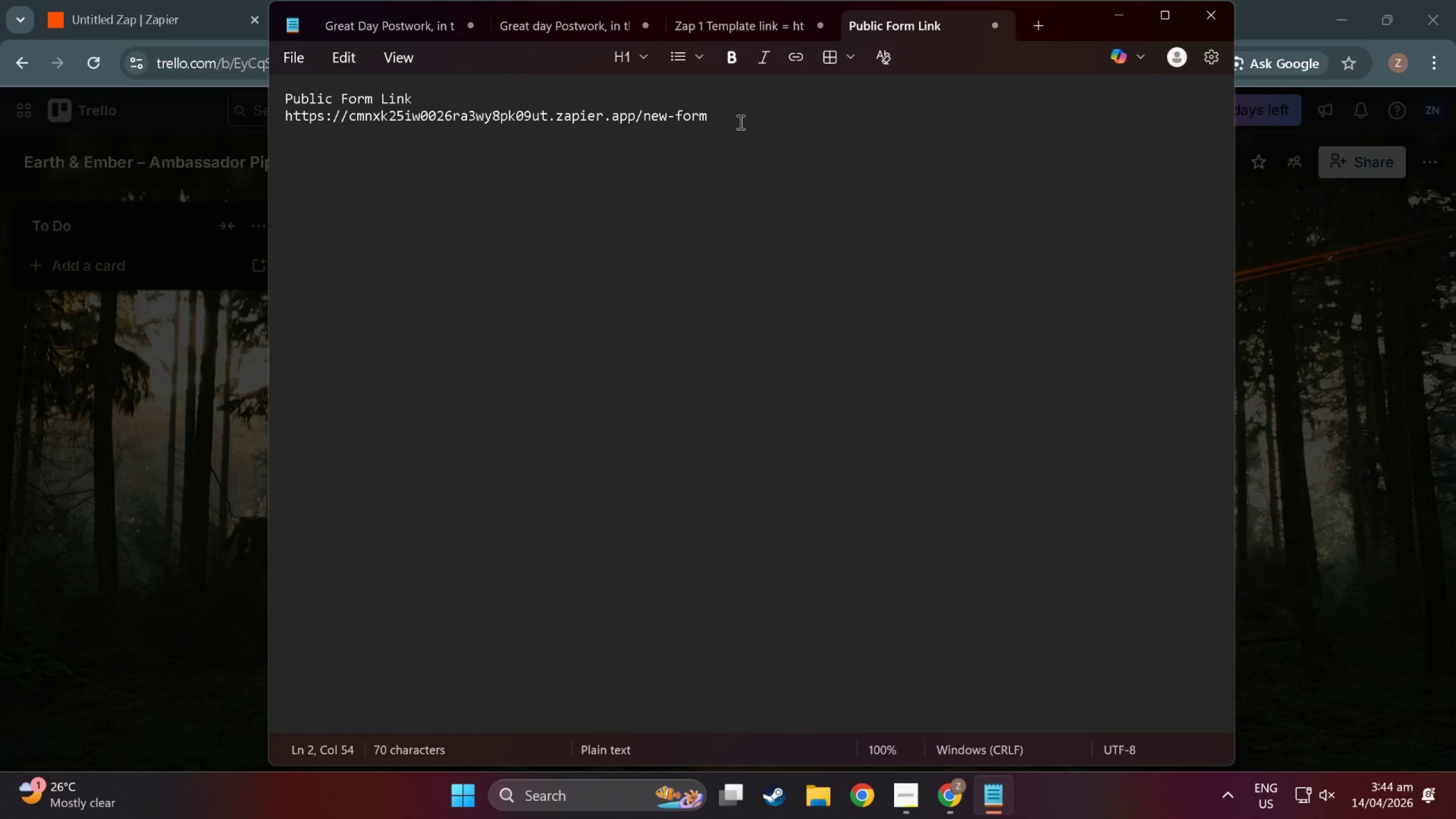 
key(NumpadEnter)
 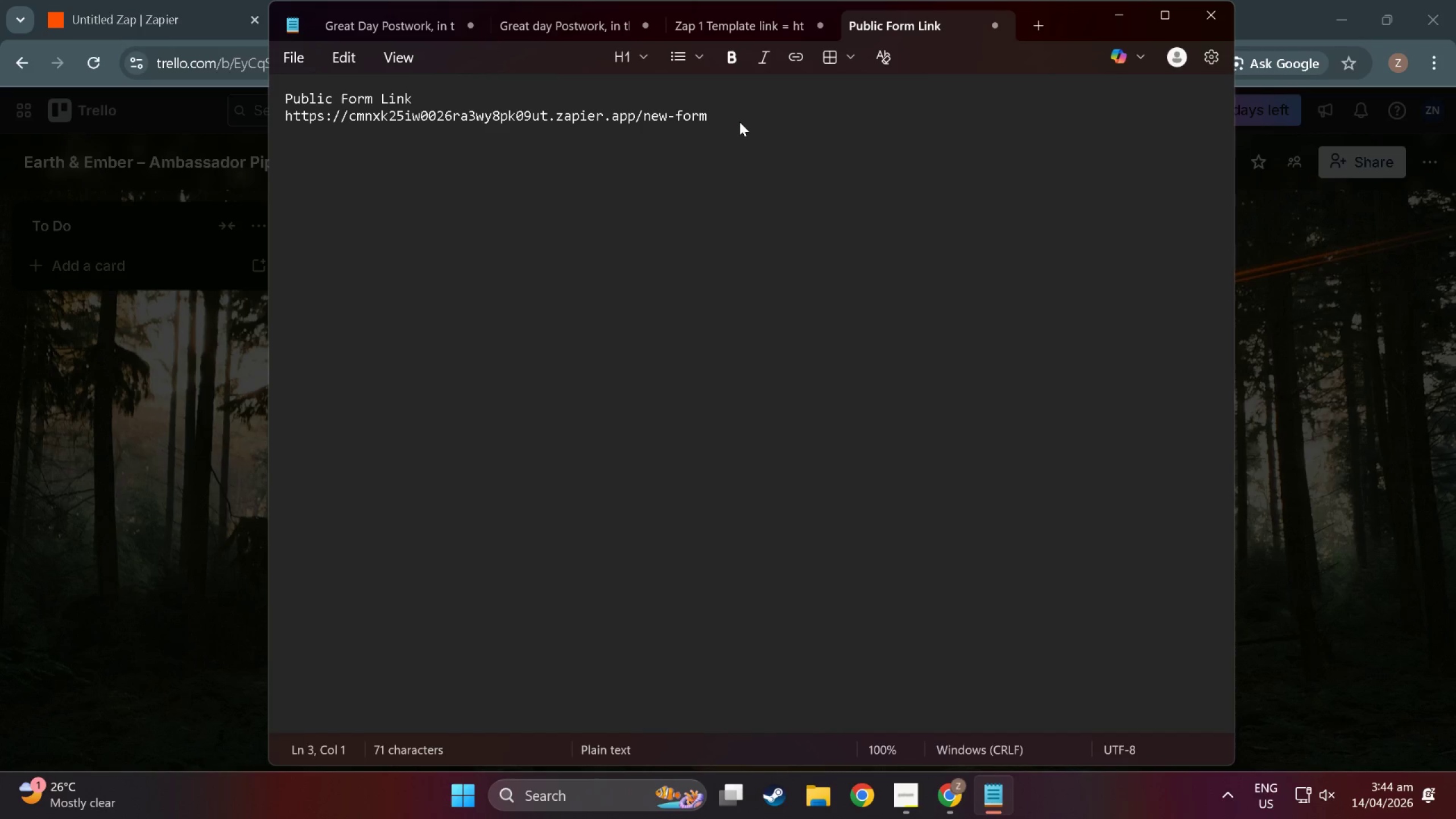 
key(NumpadEnter)
 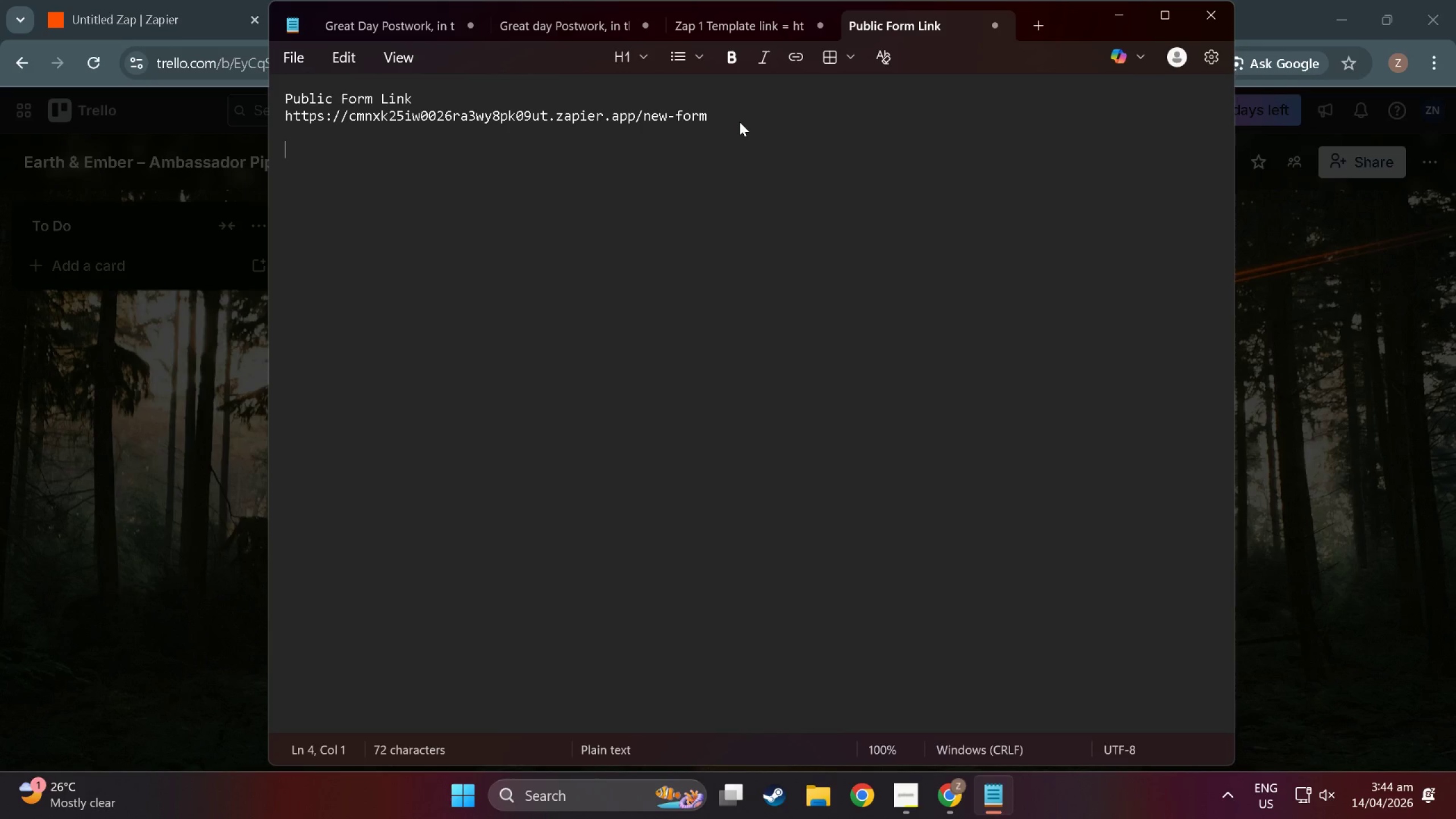 
key(Control+V)
 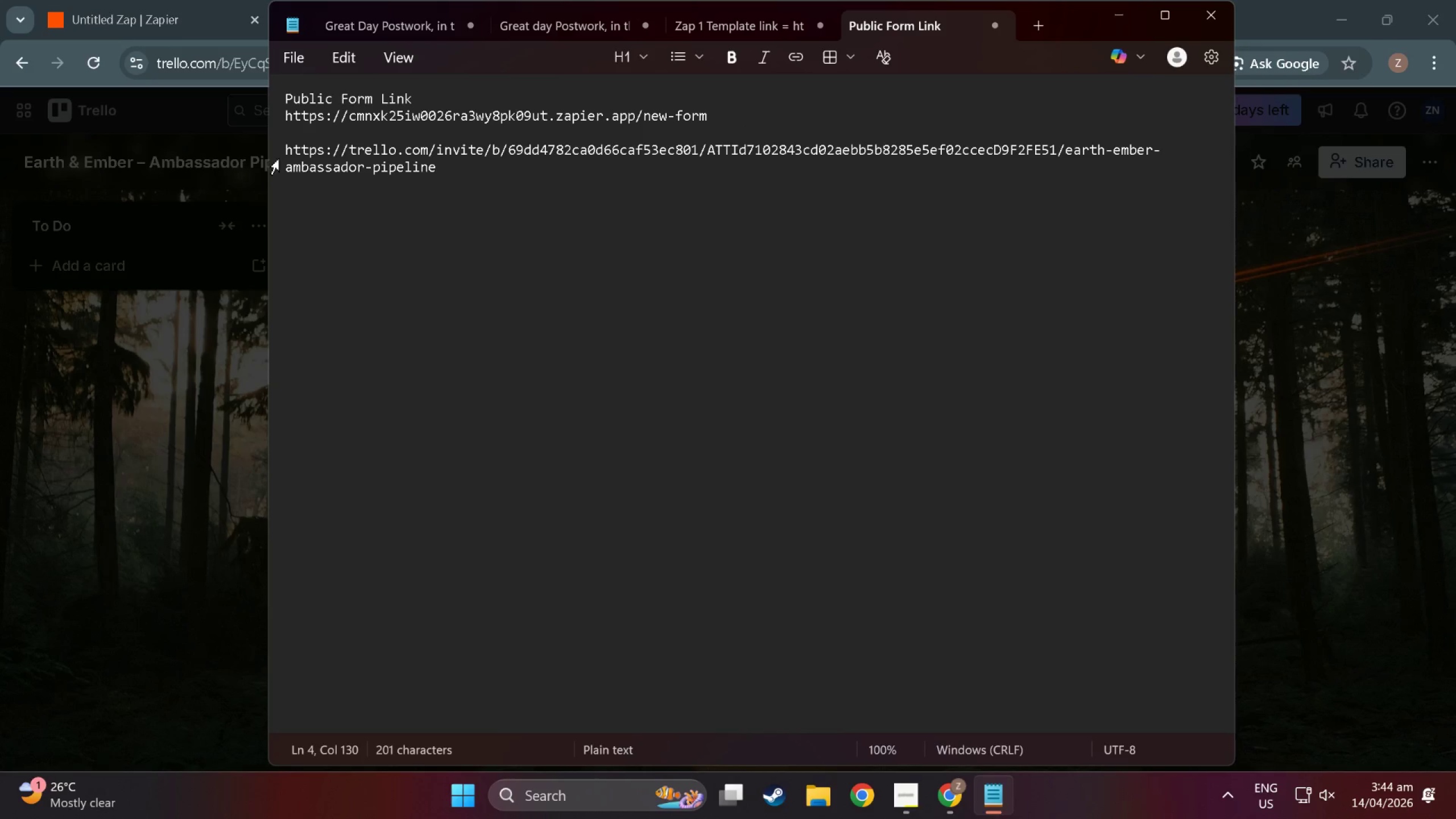 
left_click([287, 149])
 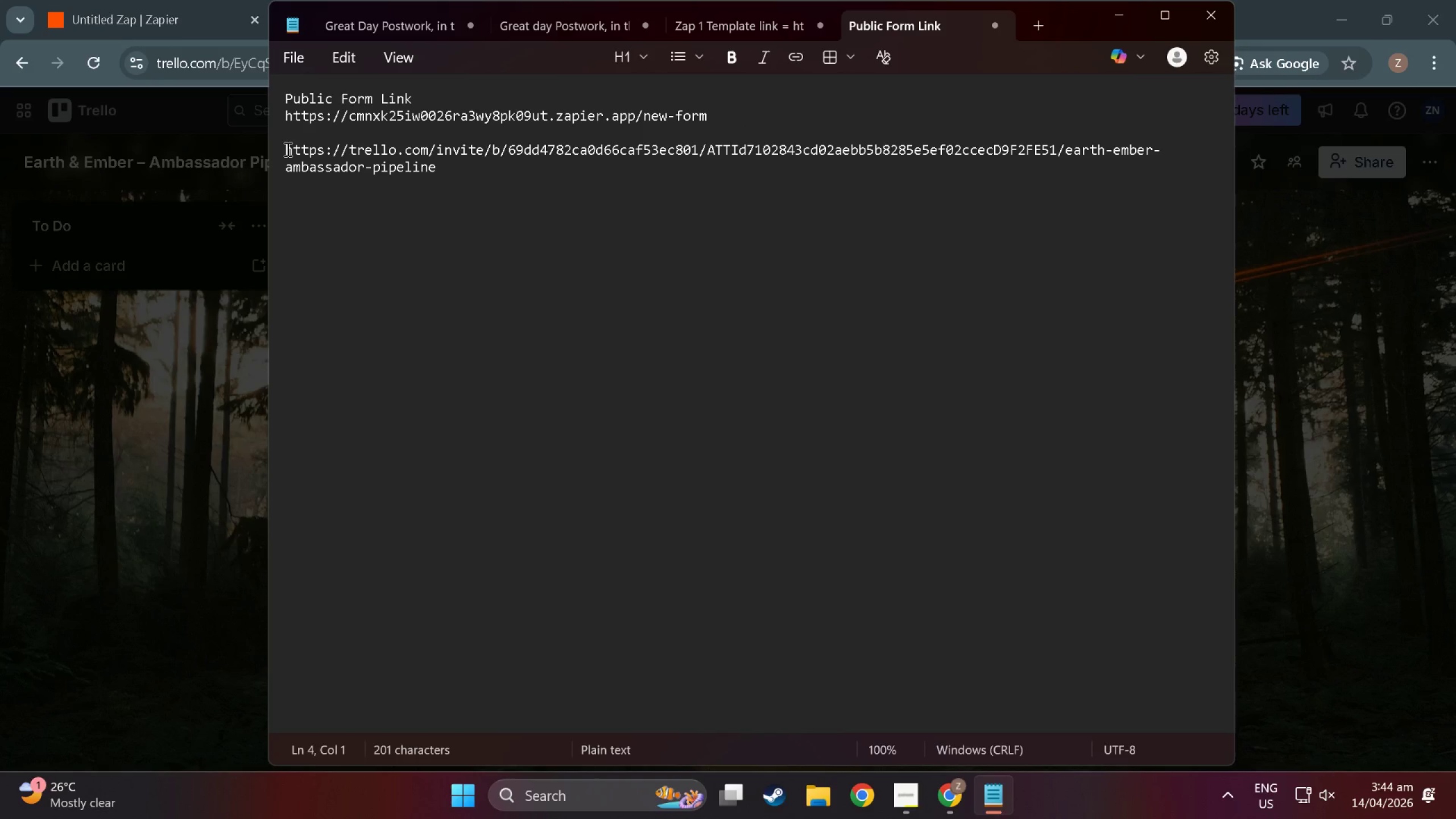 
key(NumpadEnter)
 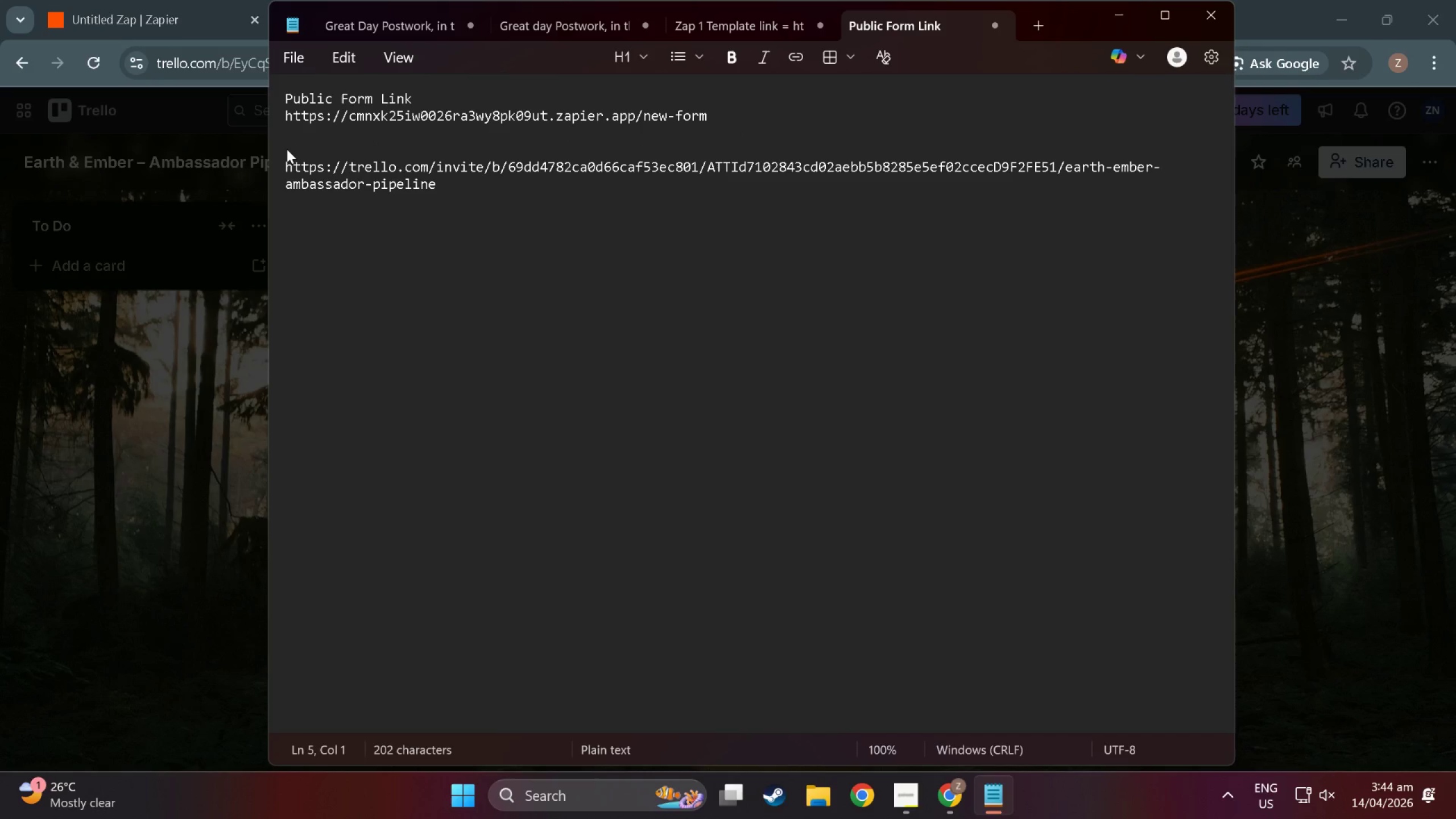 
key(ArrowUp)
 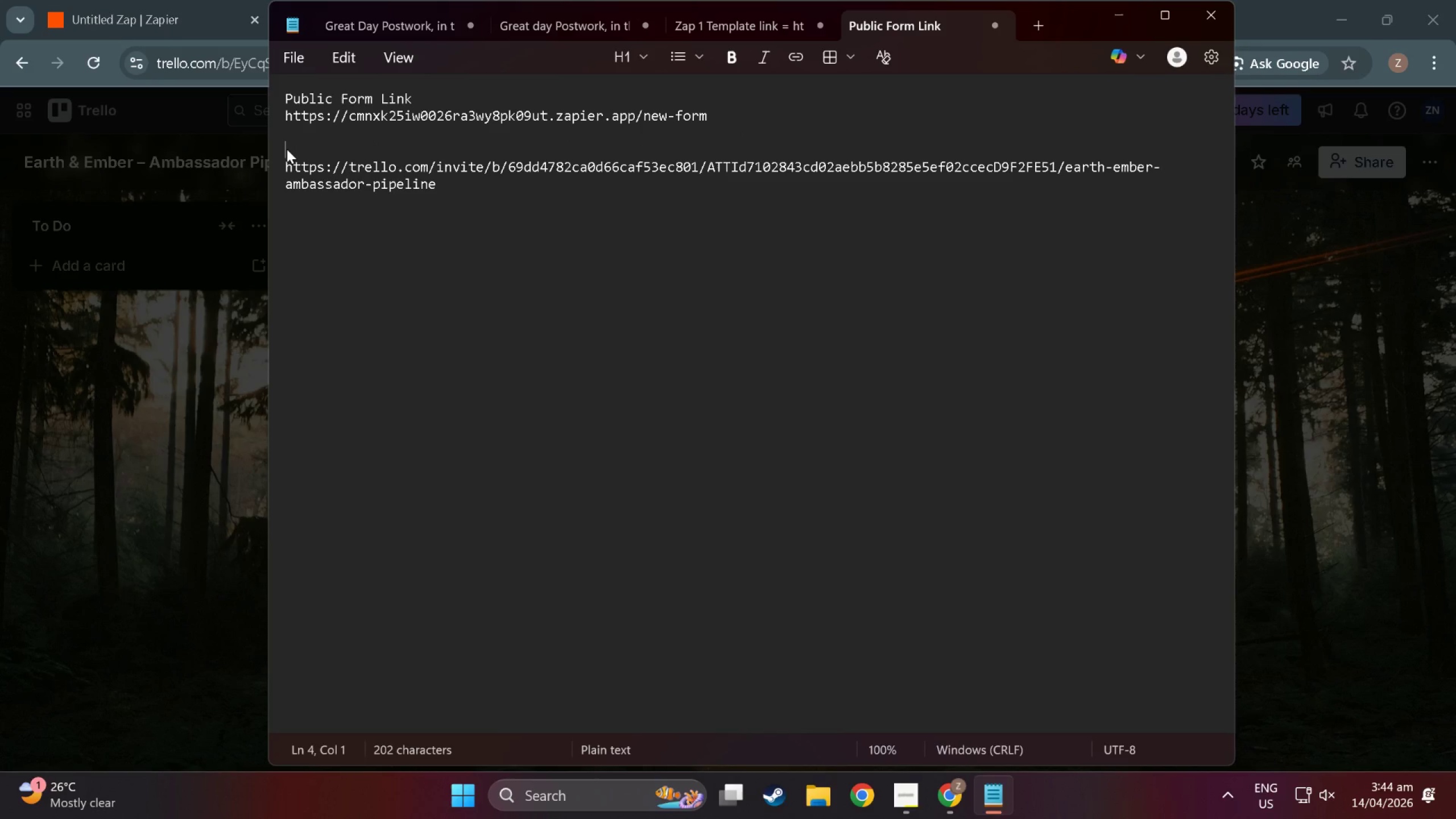 
type(Trello Linkl)
key(Backspace)
 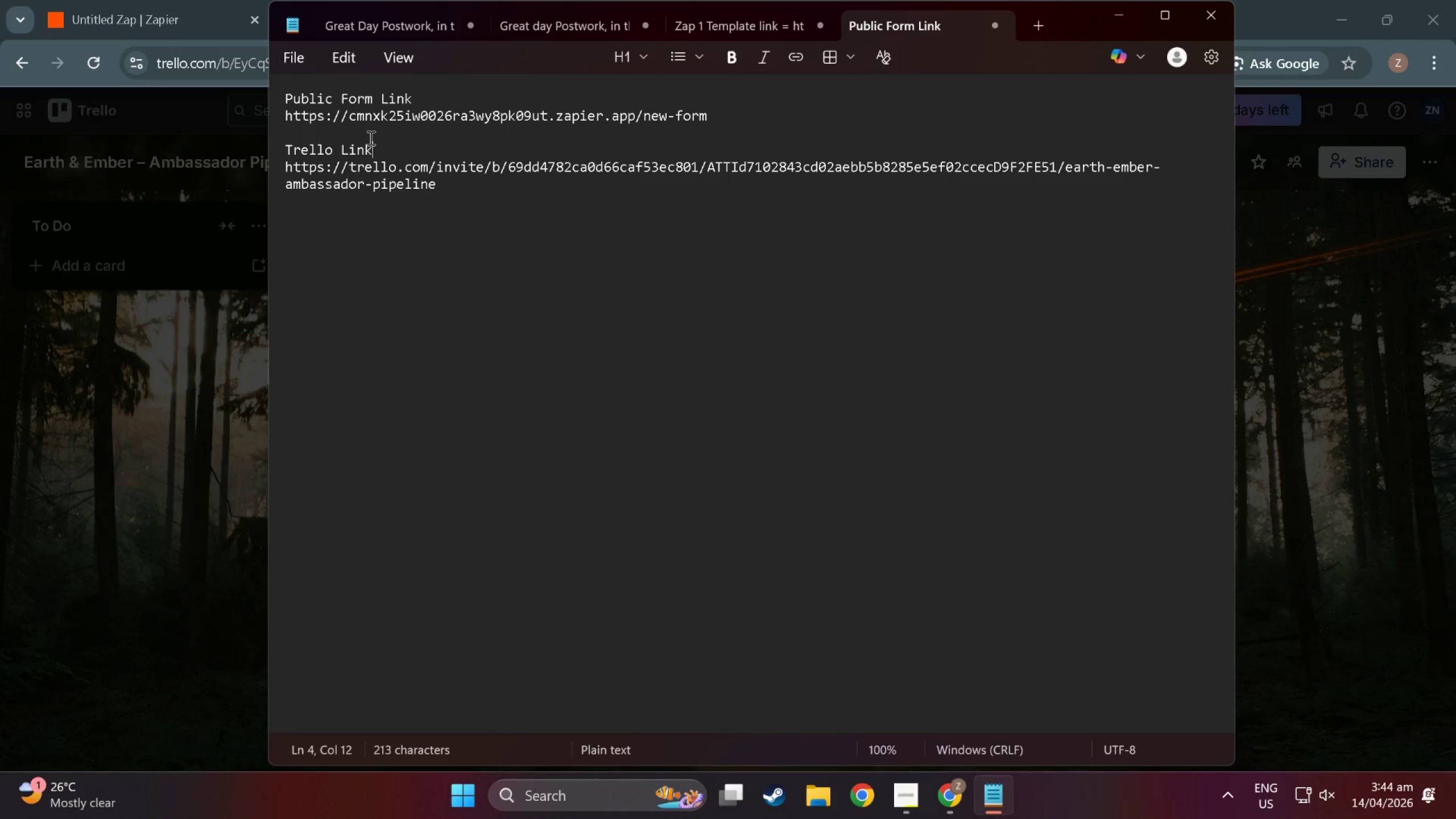 
left_click([478, 204])
 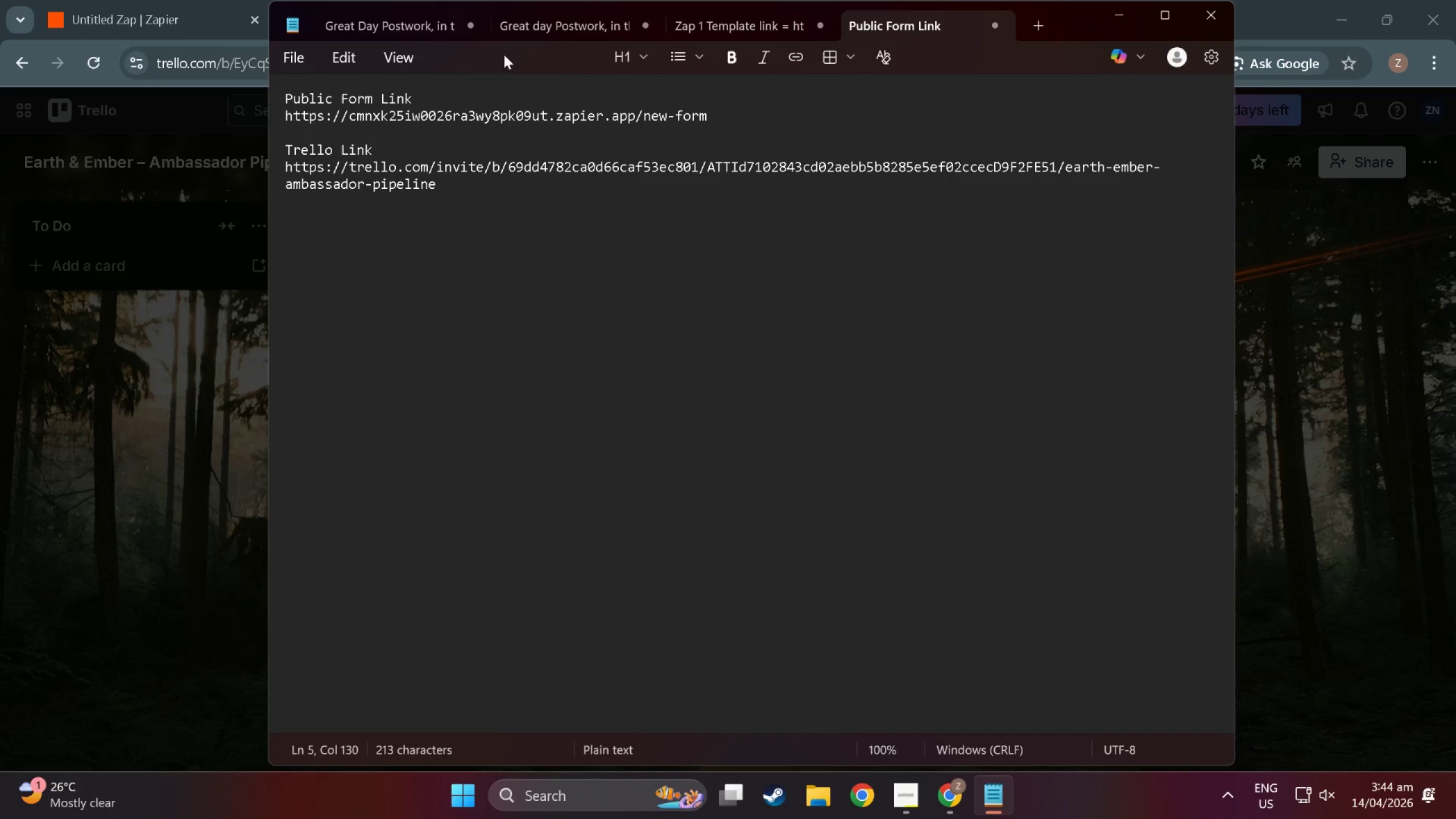 
left_click([684, 22])
 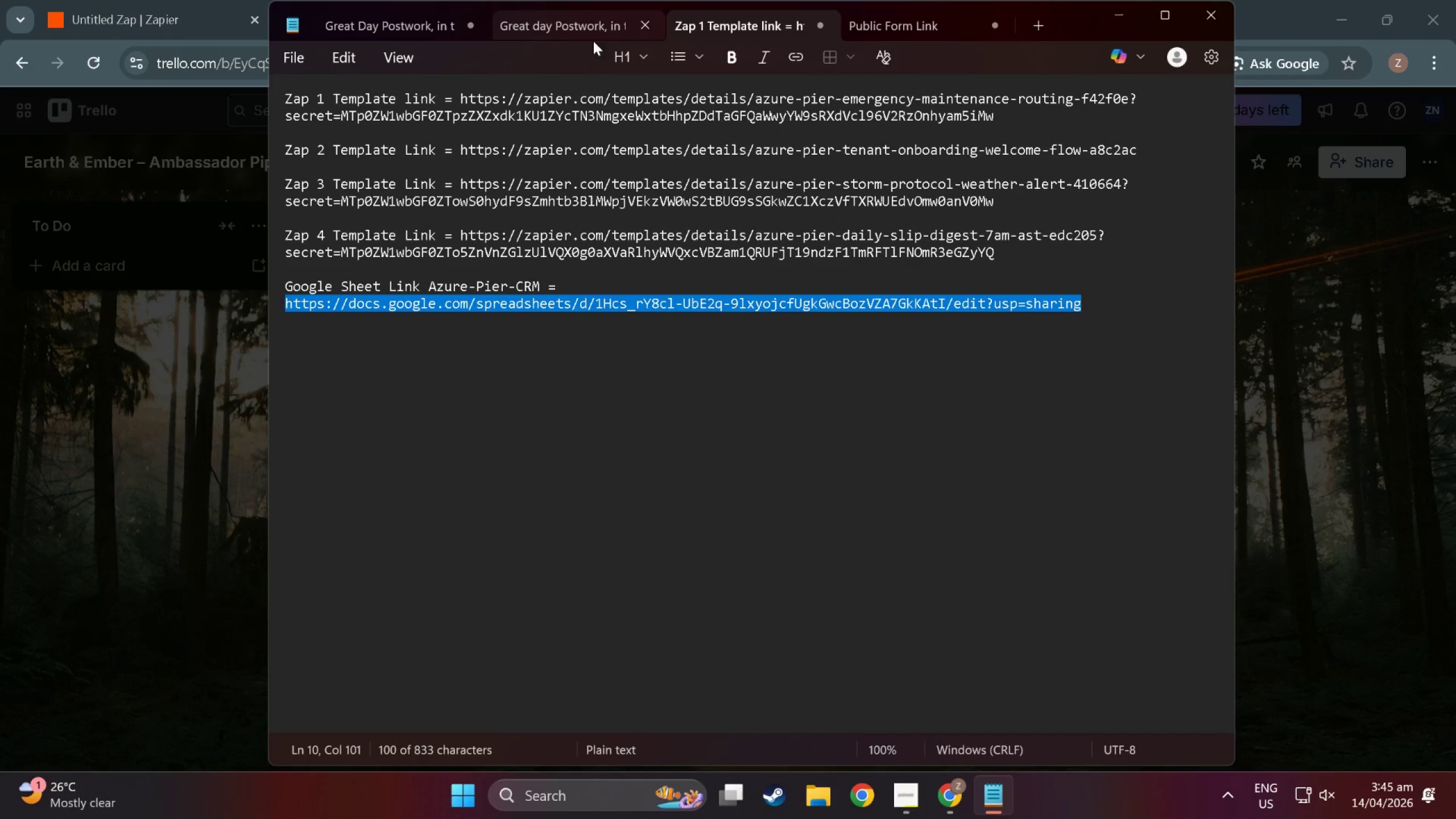 
left_click([555, 30])
 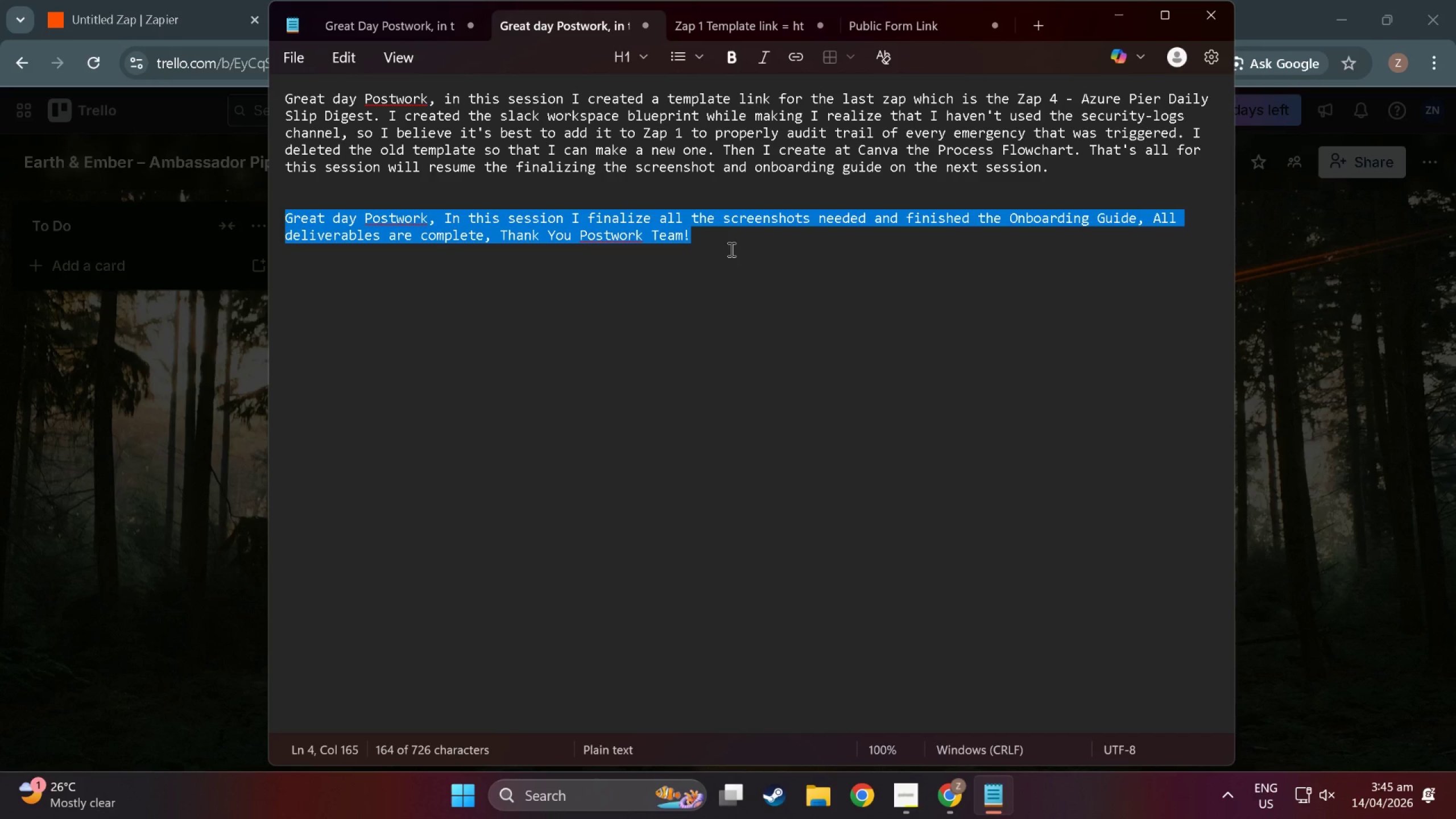 
hold_key(key=ControlLeft, duration=0.58)
 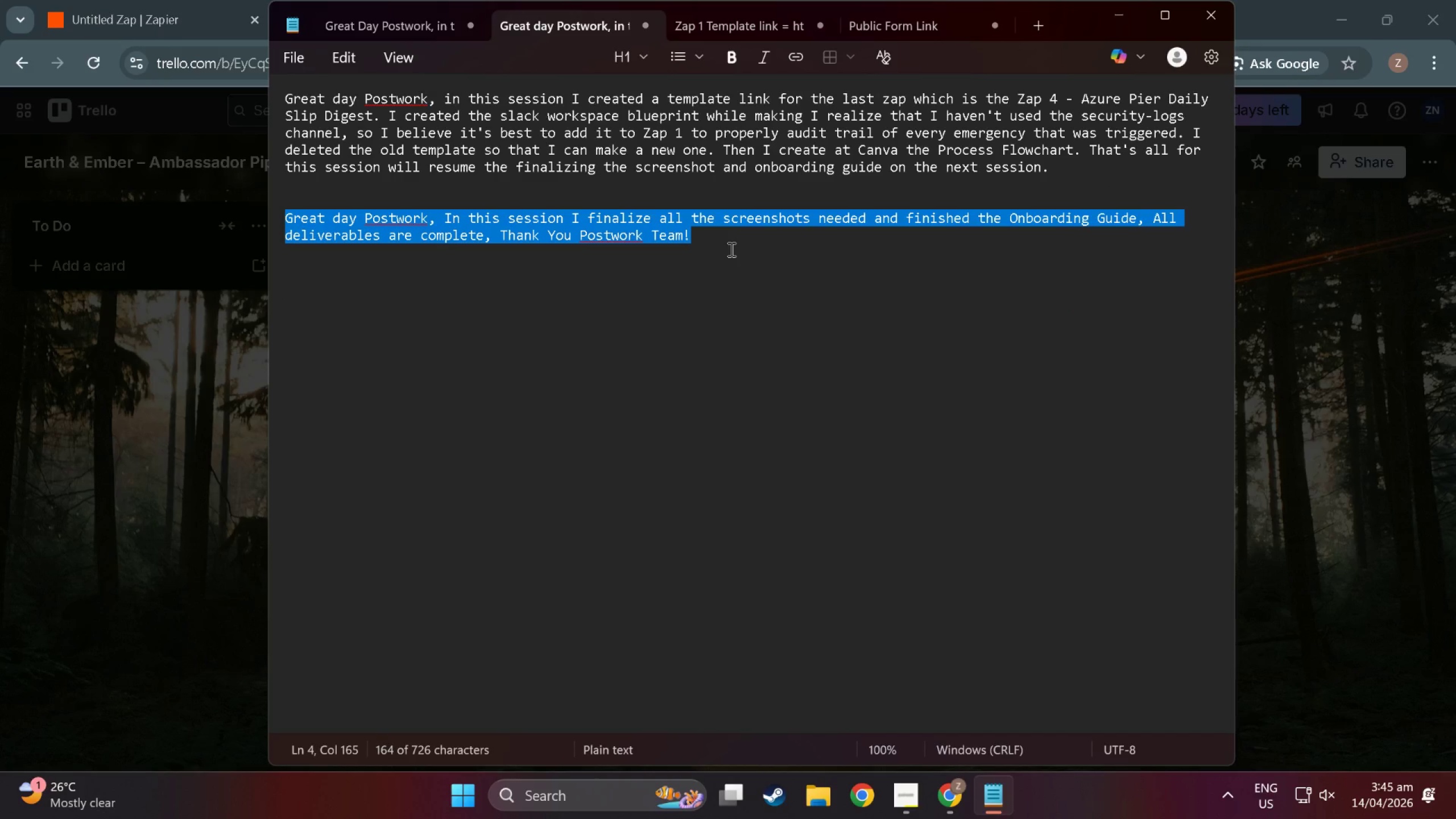 
key(Control+A)
 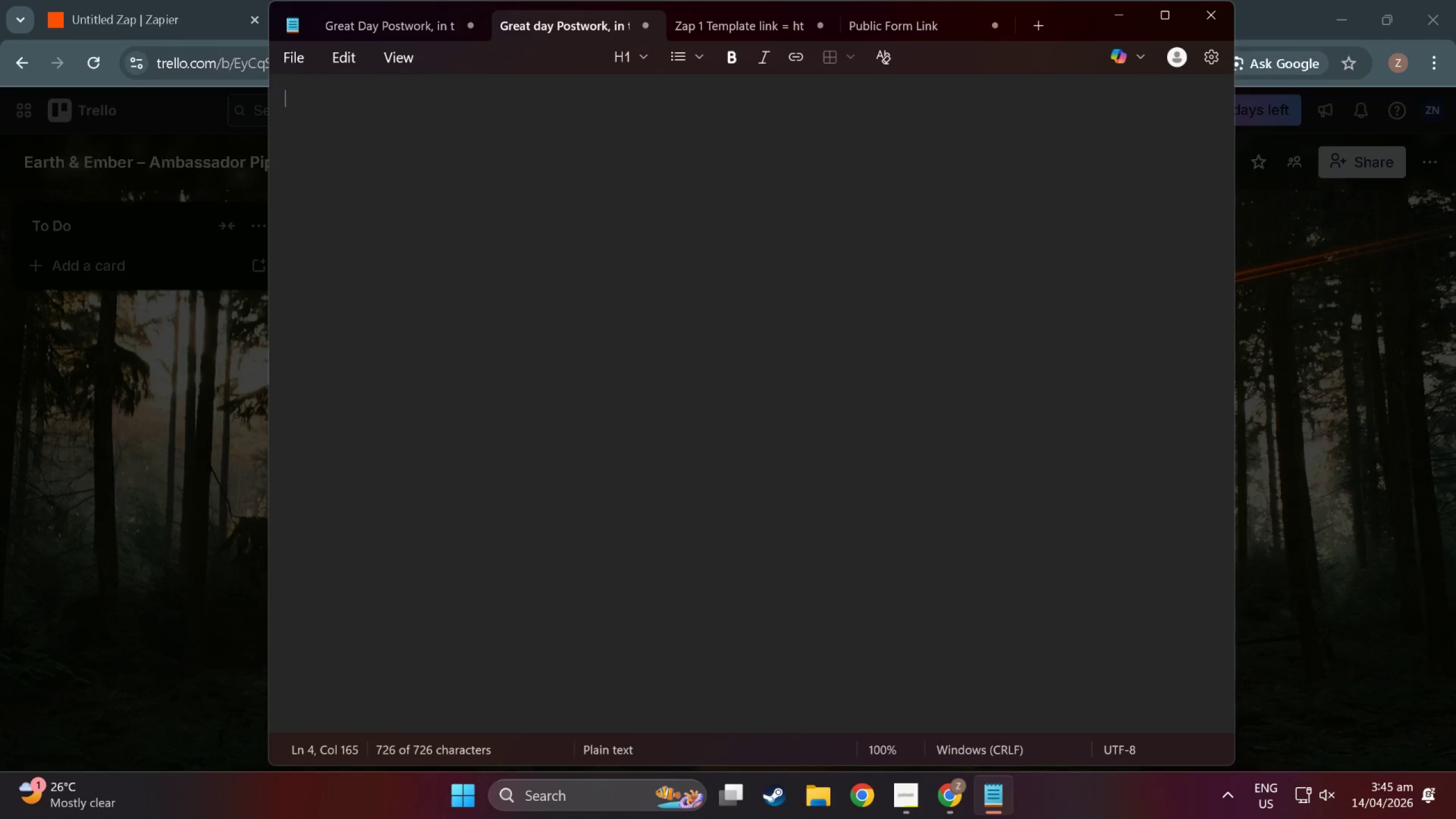 
key(Backspace)
type(Great )
 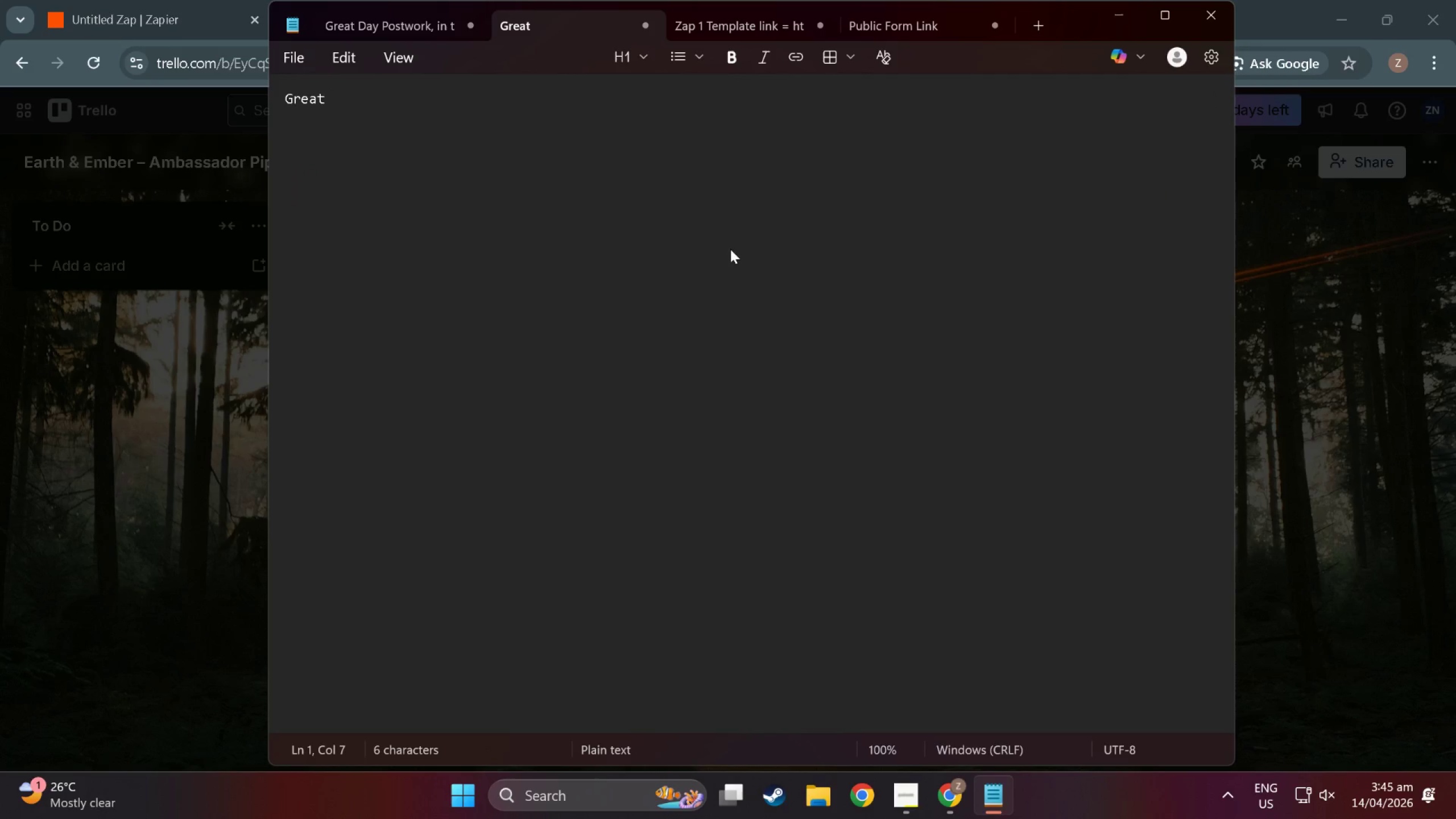 
left_click_drag(start_coordinate=[521, 28], to_coordinate=[700, 12])
 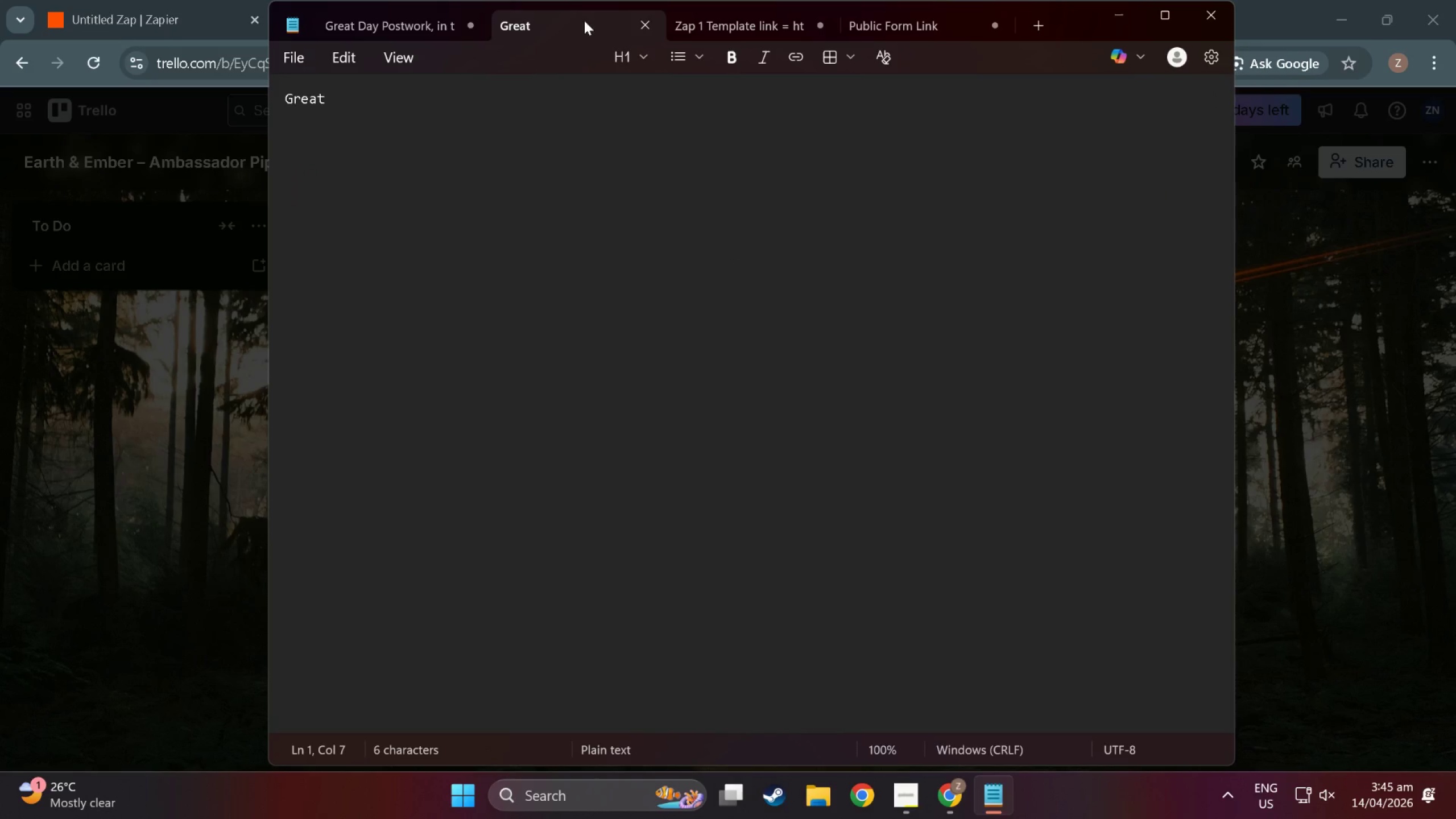 
key(Unknown)
 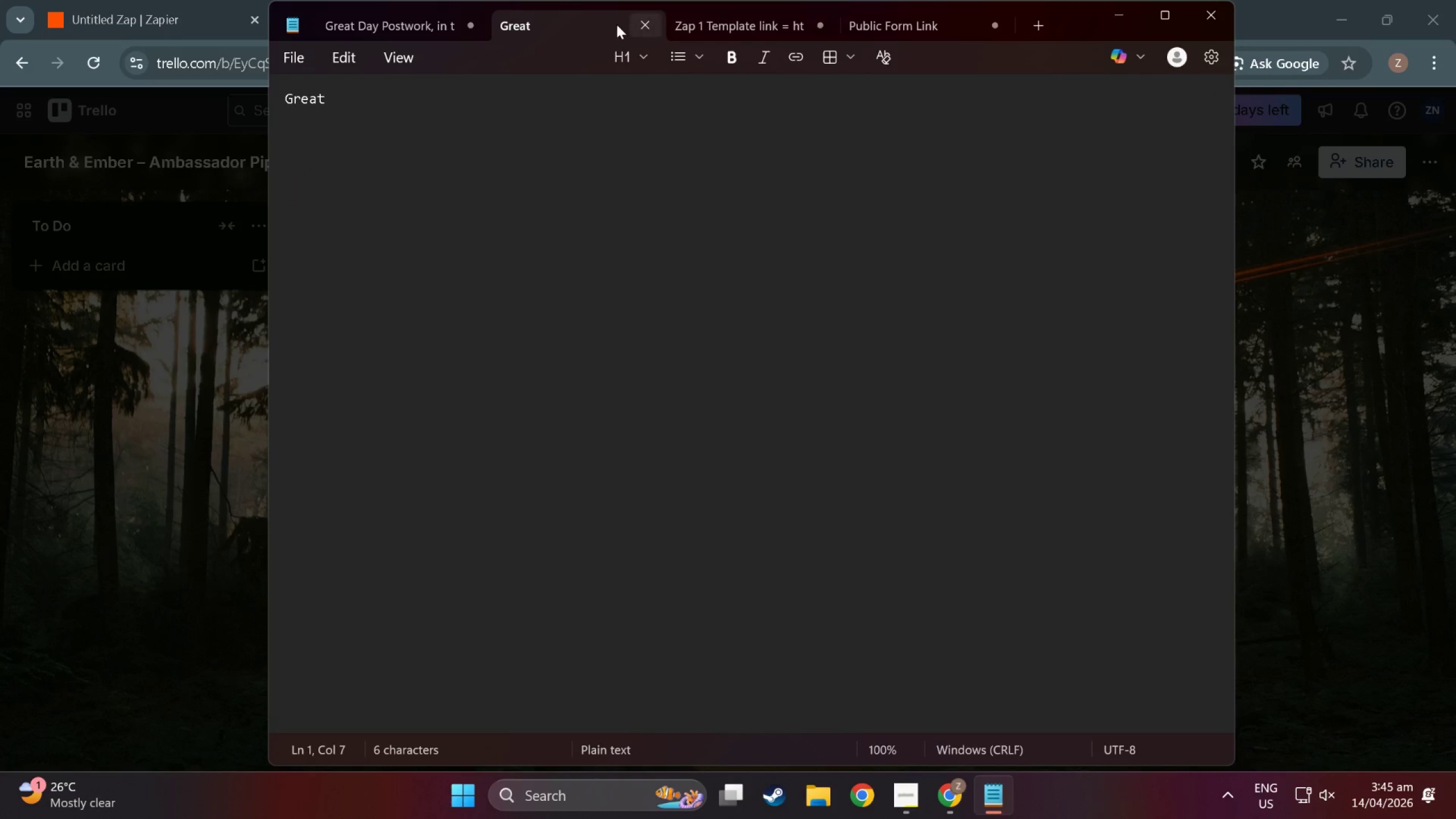 
left_click_drag(start_coordinate=[570, 16], to_coordinate=[988, 25])
 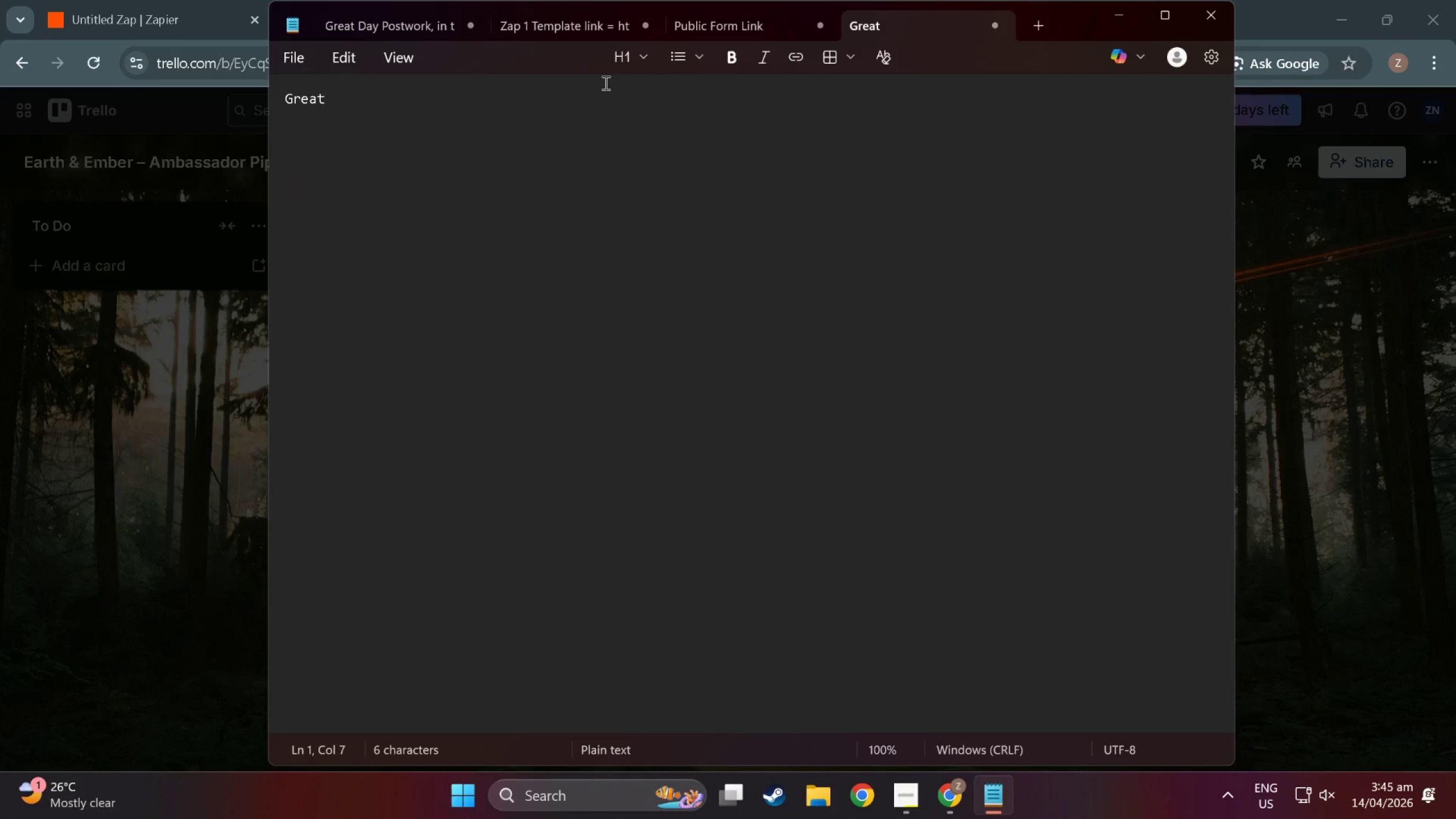 
left_click([597, 166])
 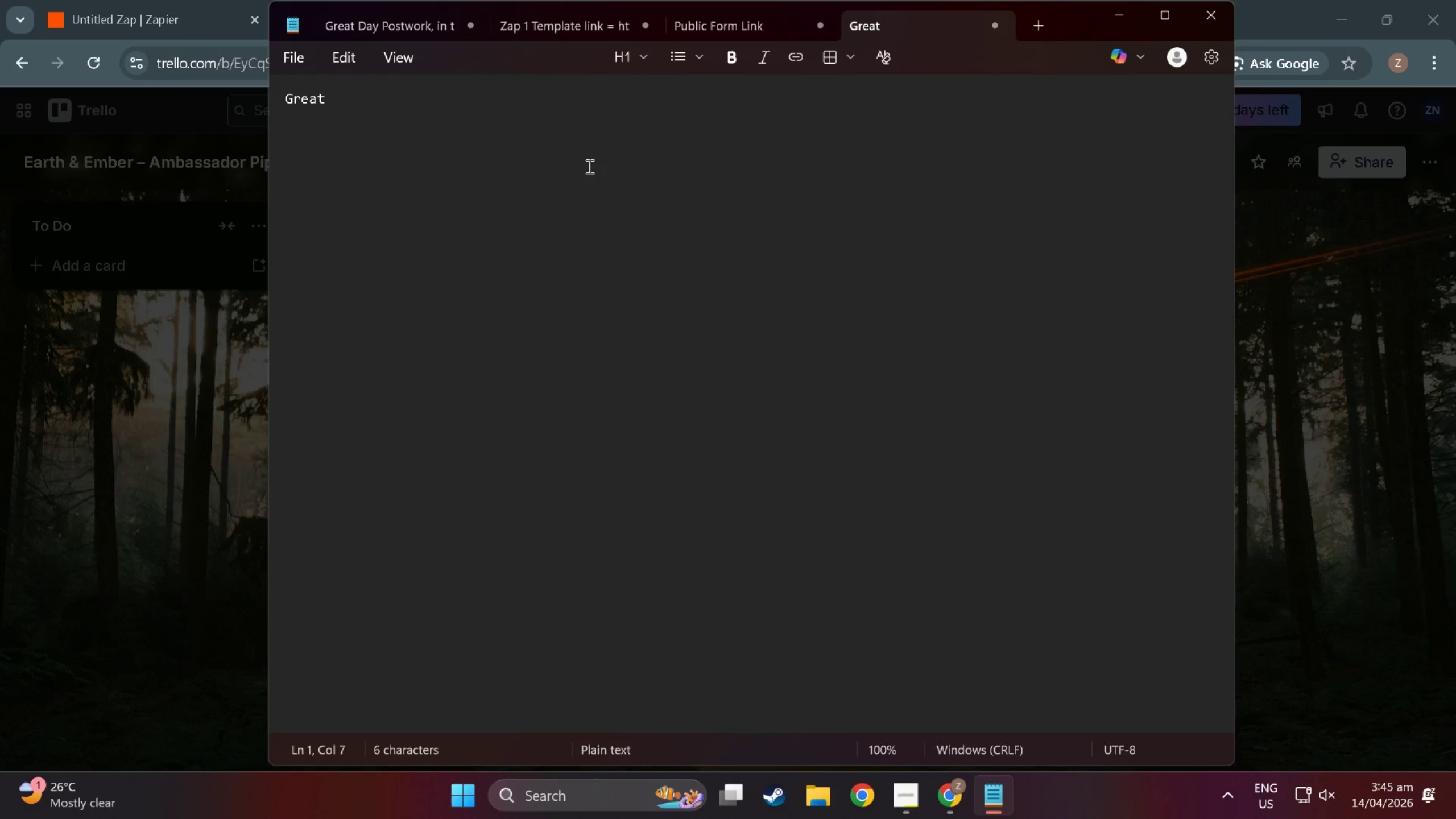 
type(D)
key(Backspace)
key(Backspace)
type( day Postwork, In=)
key(Backspace)
key(Backspace)
key(Backspace)
type(in this session I created Fro)
key(Backspace)
key(Backspace)
type(orn)
key(Backspace)
type(ms i)
key(Backspace)
type(by z)
key(Backspace)
type(Zapier instead of )
key(Backspace)
key(Backspace)
key(Backspace)
 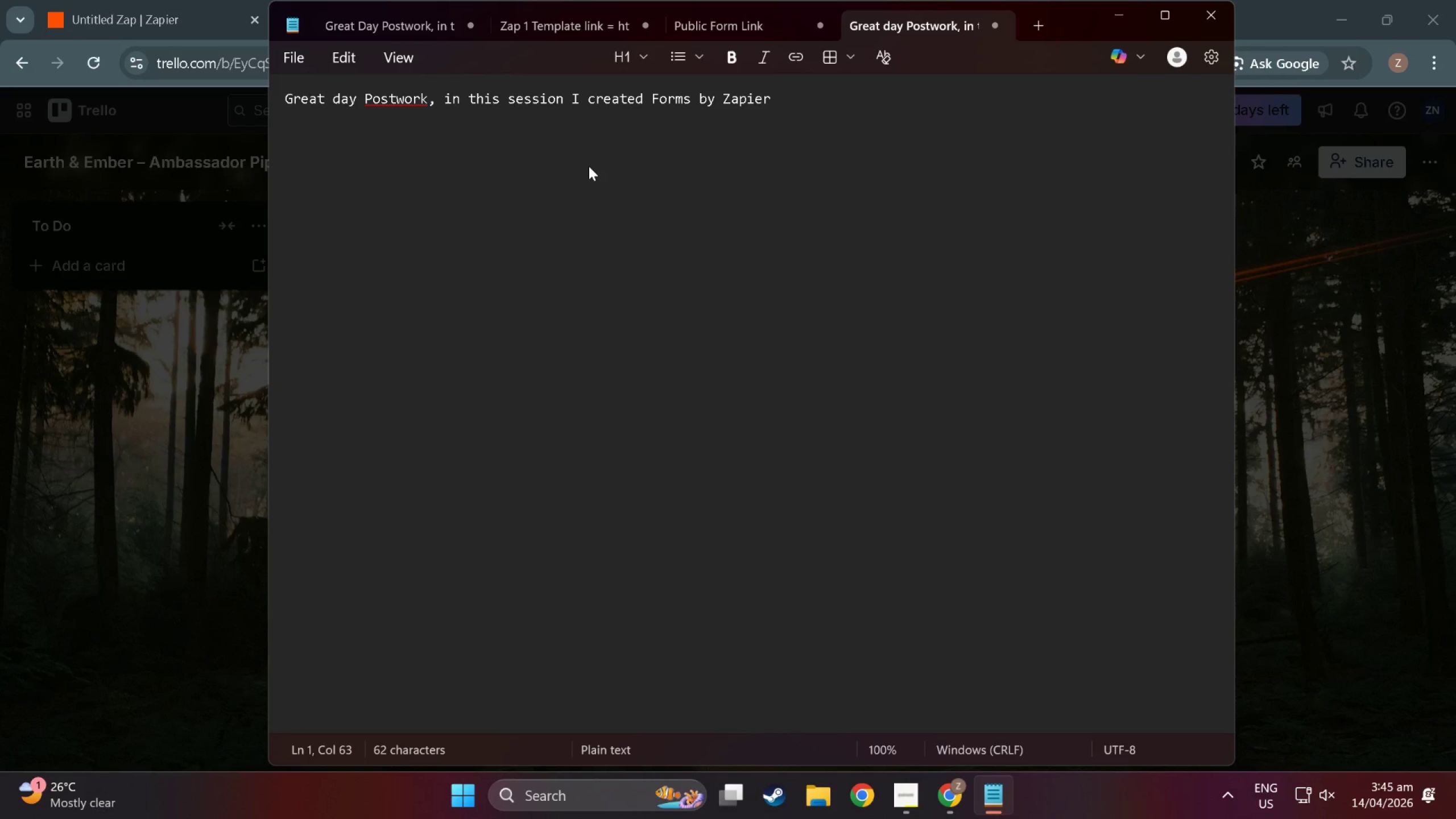 
hold_key(key=ArrowLeft, duration=1.16)
 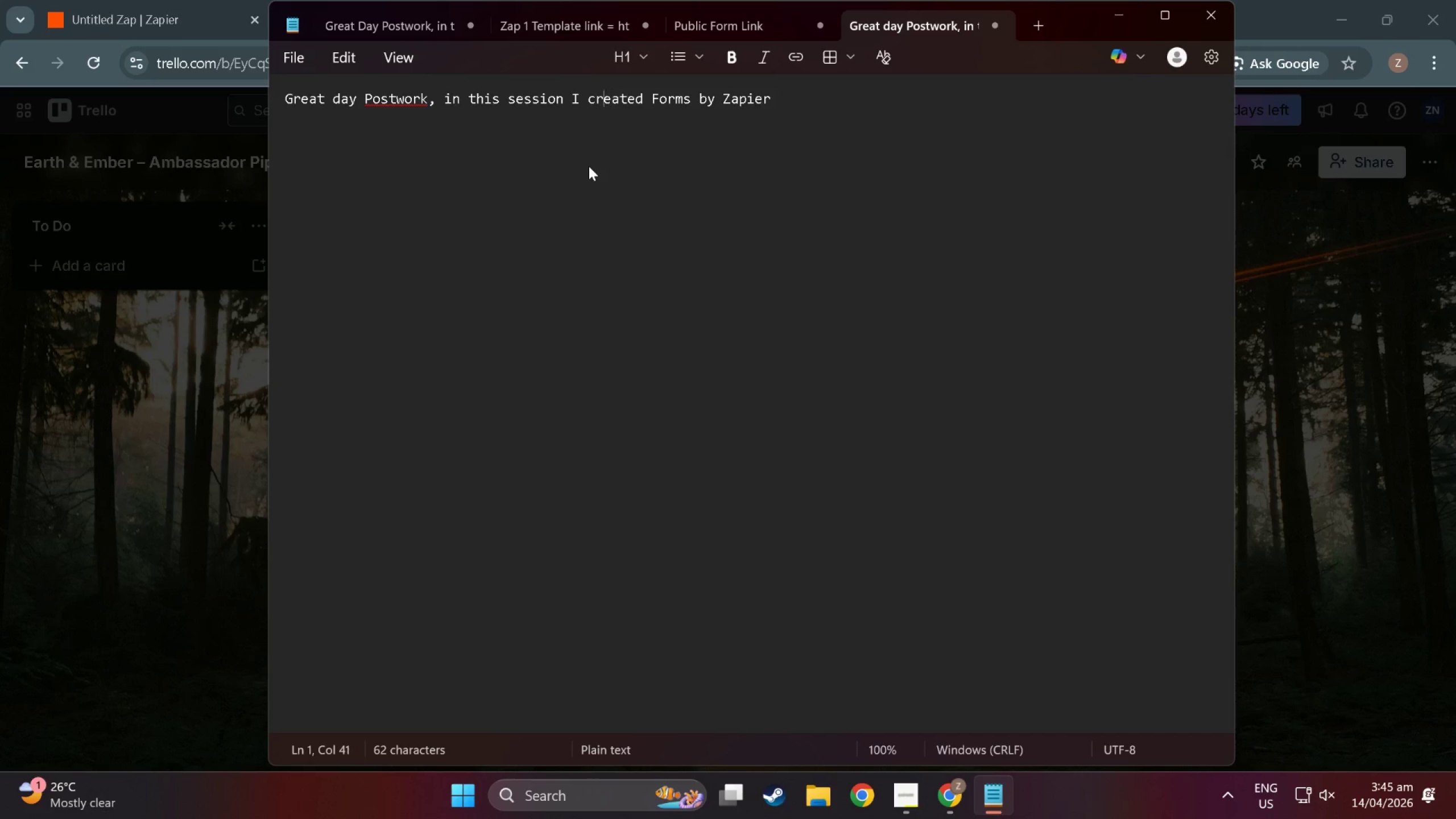 
key(ArrowLeft)
 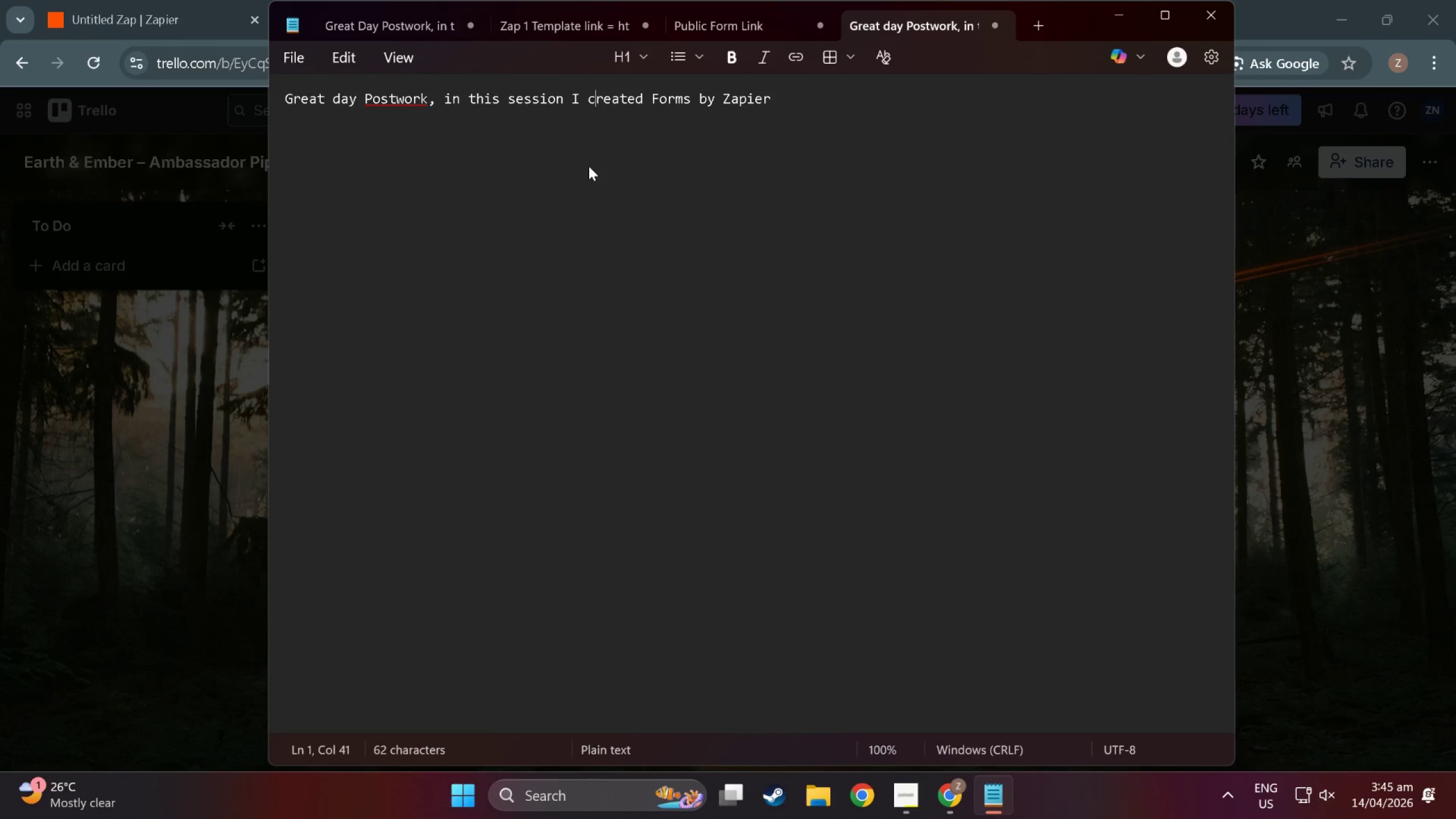 
key(ArrowLeft)
 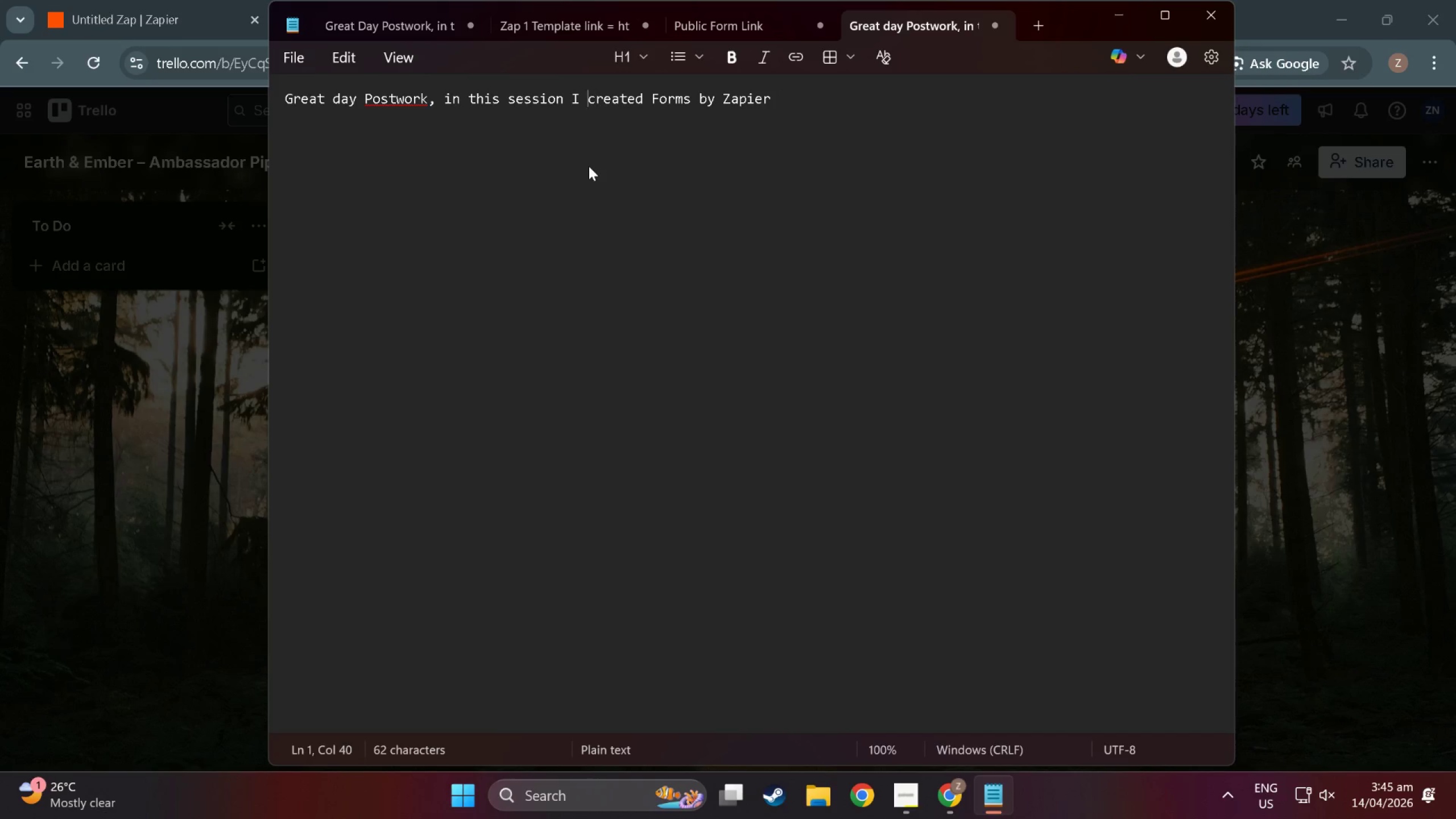 
key(ArrowLeft)
 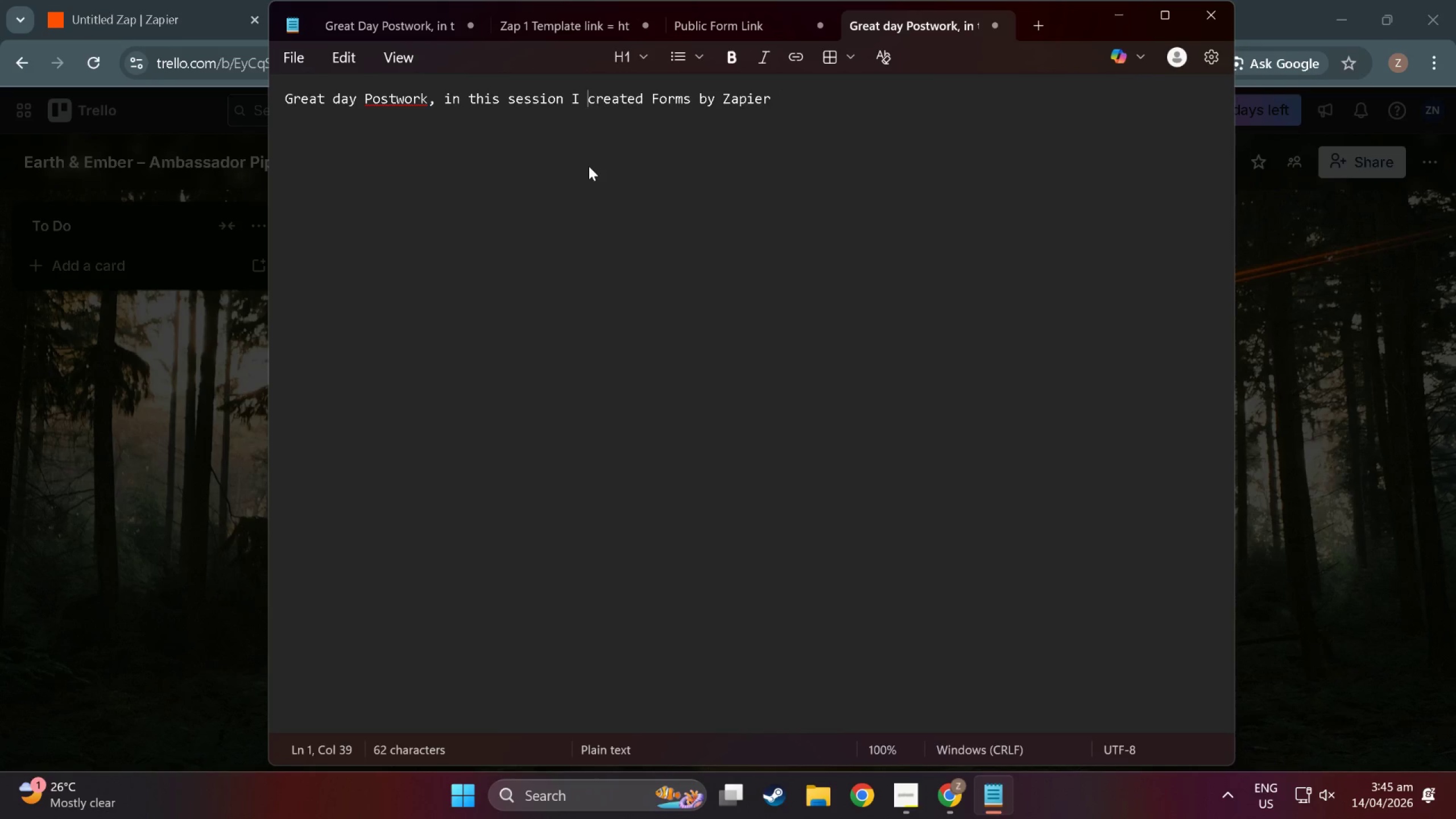 
type(decided to )
 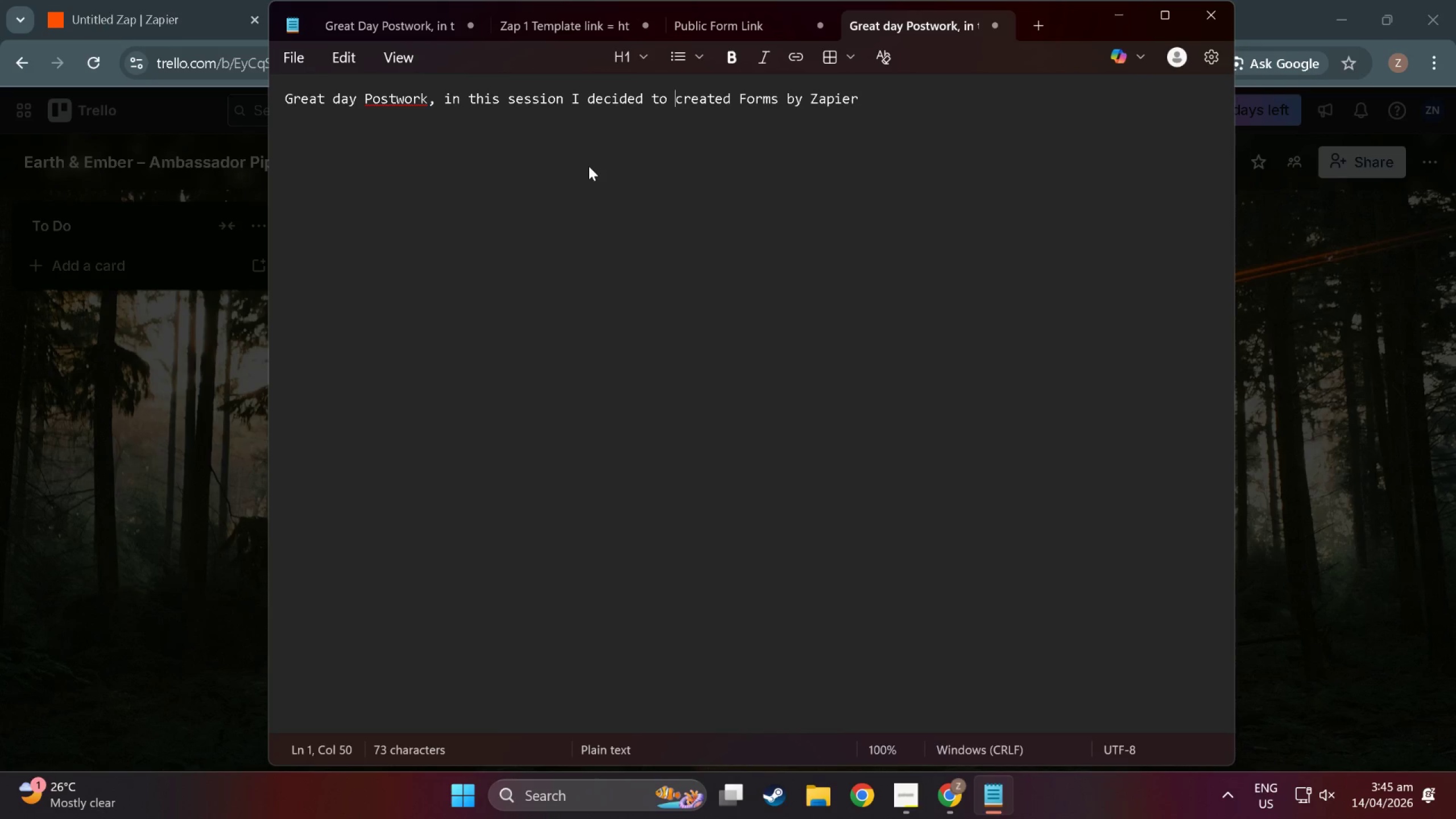 
key(ArrowDown)
 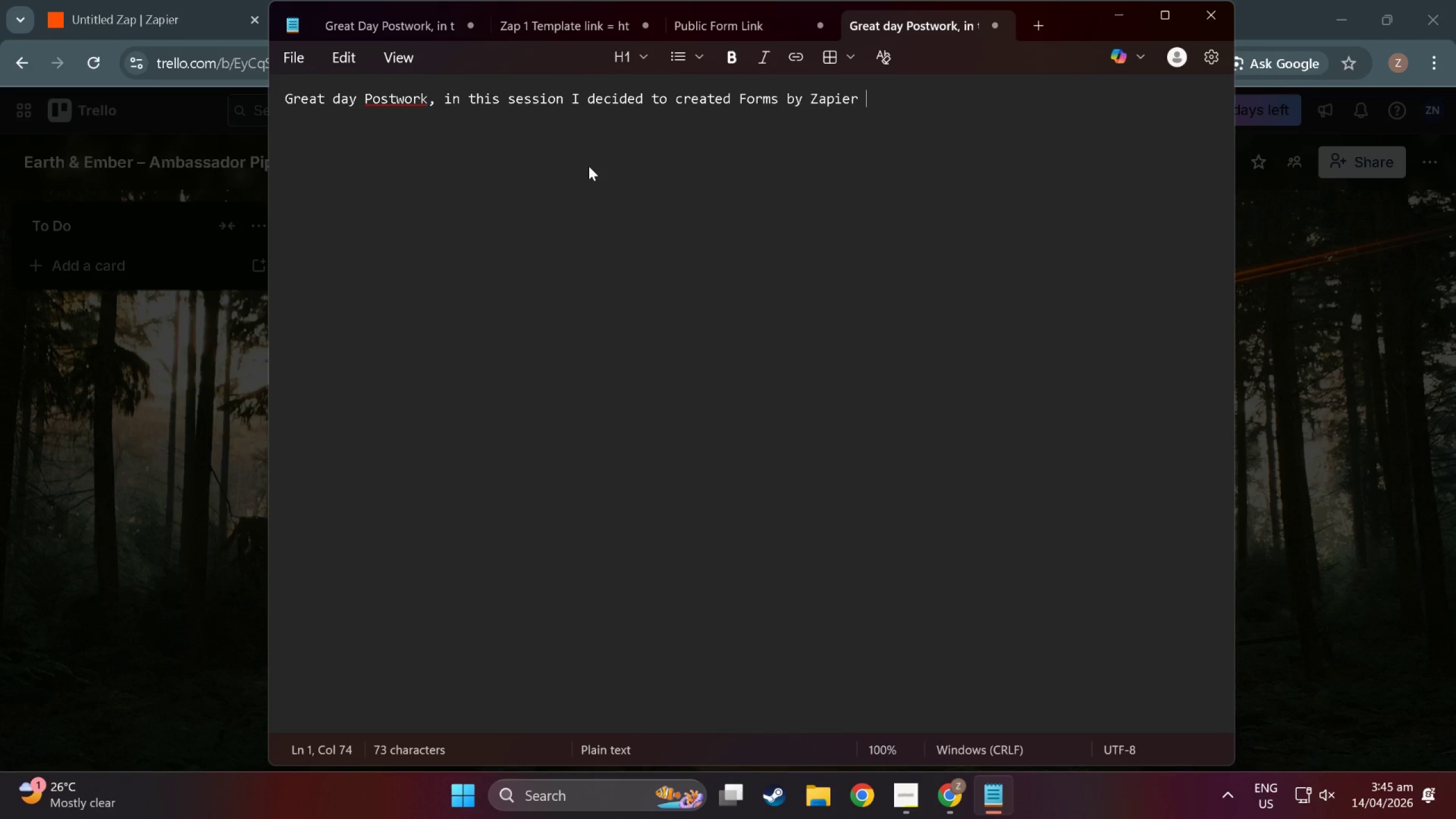 
key(ArrowDown)
 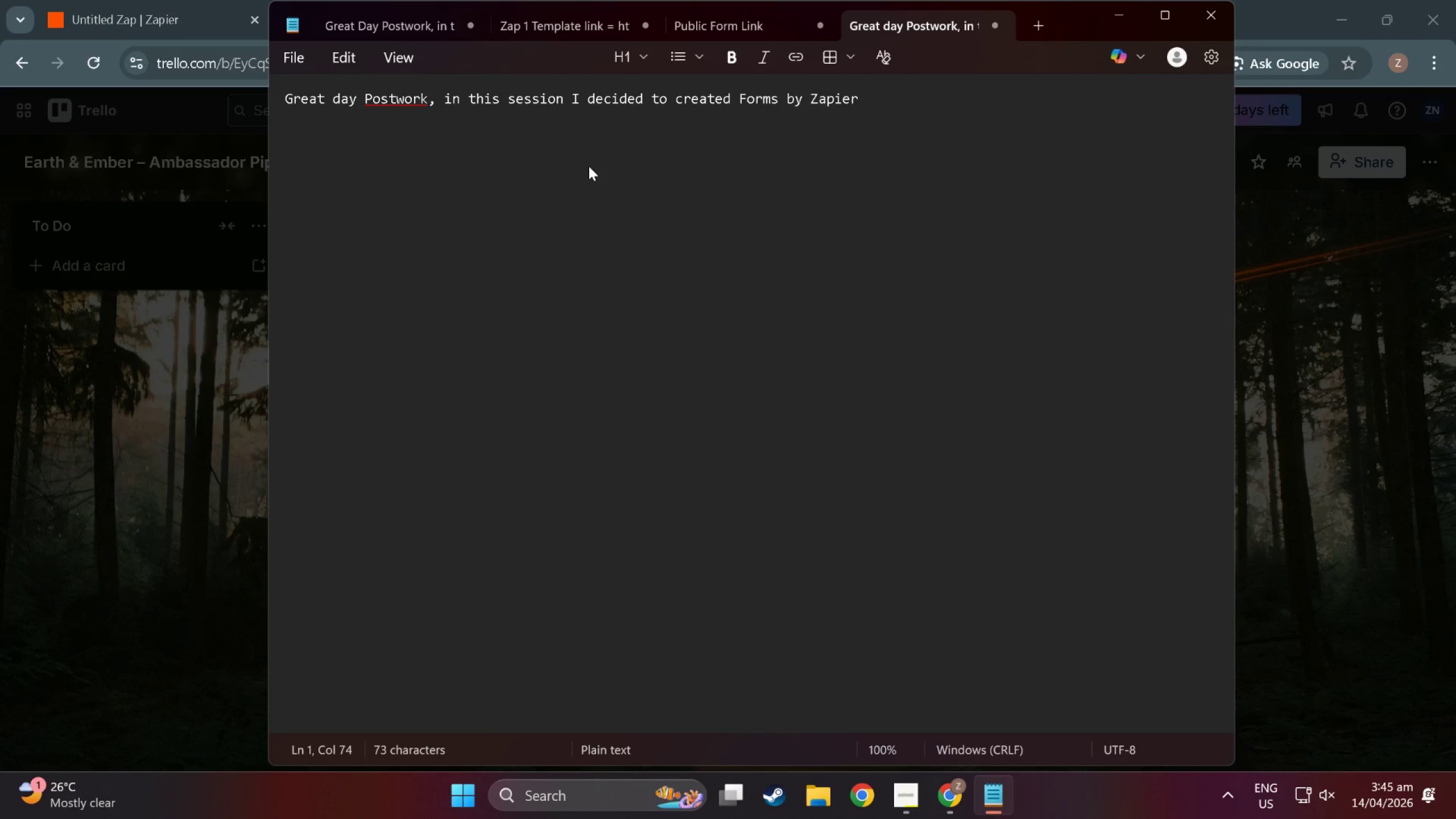 
hold_key(key=ControlRight, duration=0.7)
 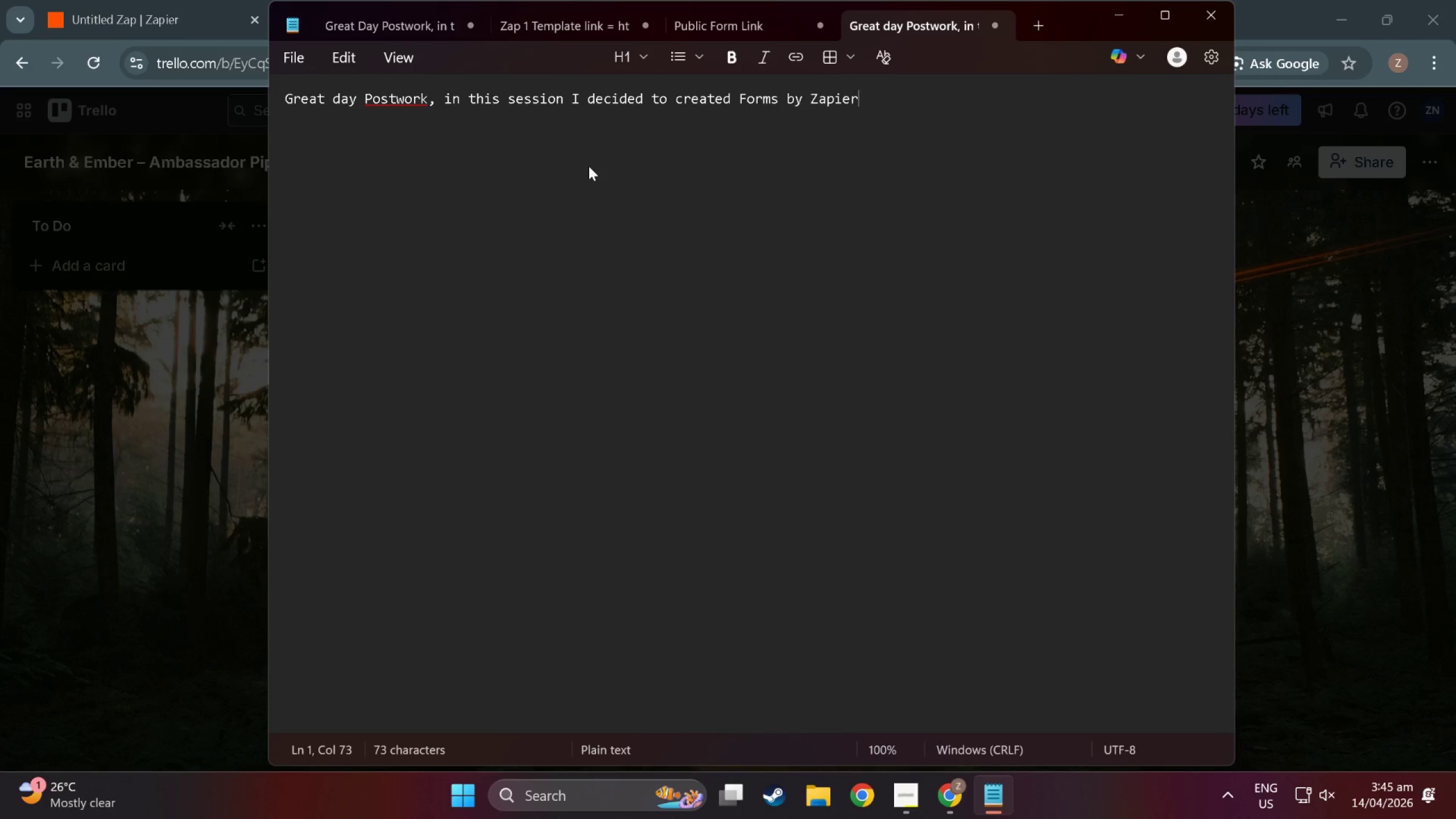 
hold_key(key=ArrowLeft, duration=1.11)
 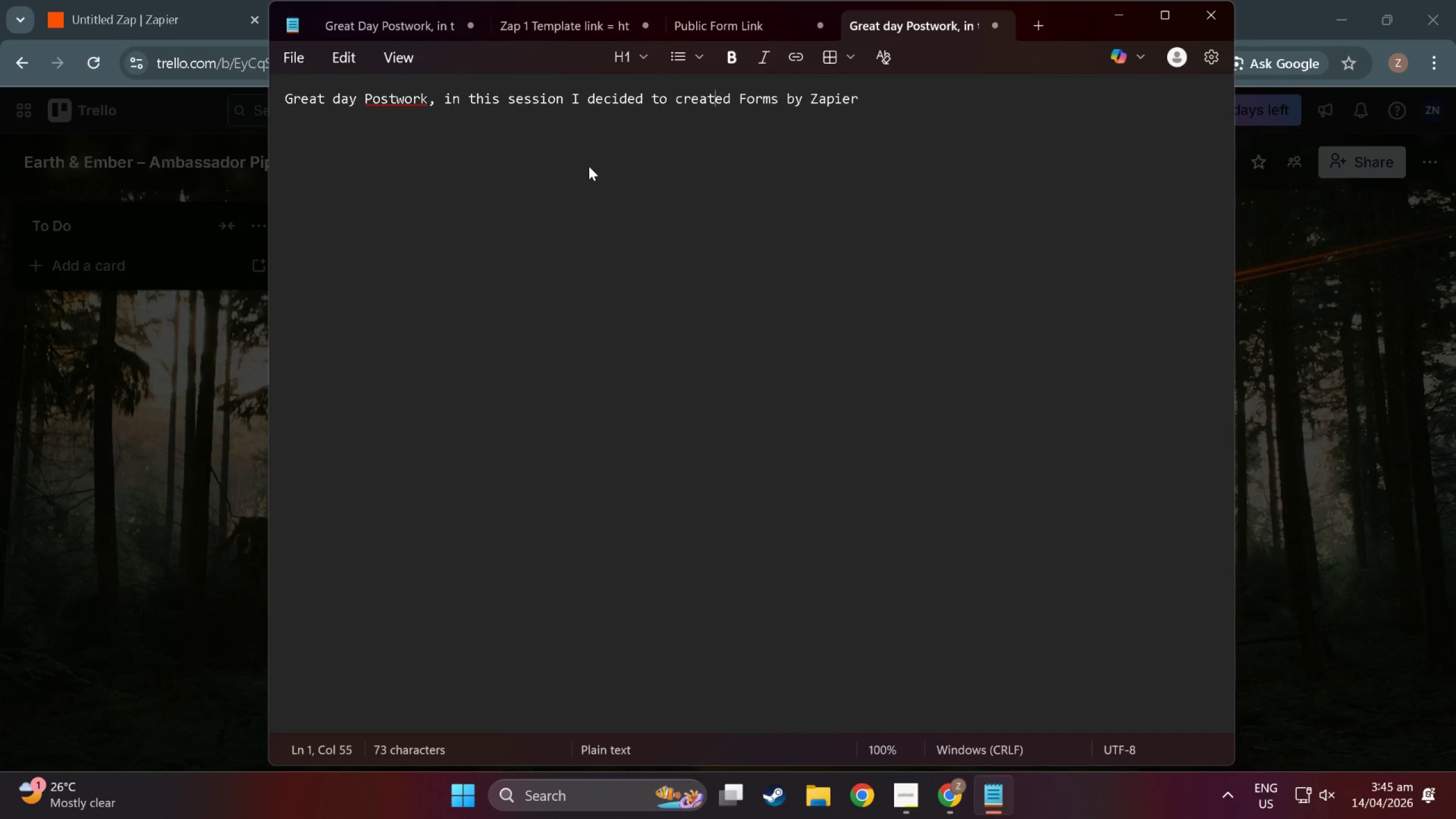 
key(ArrowRight)
 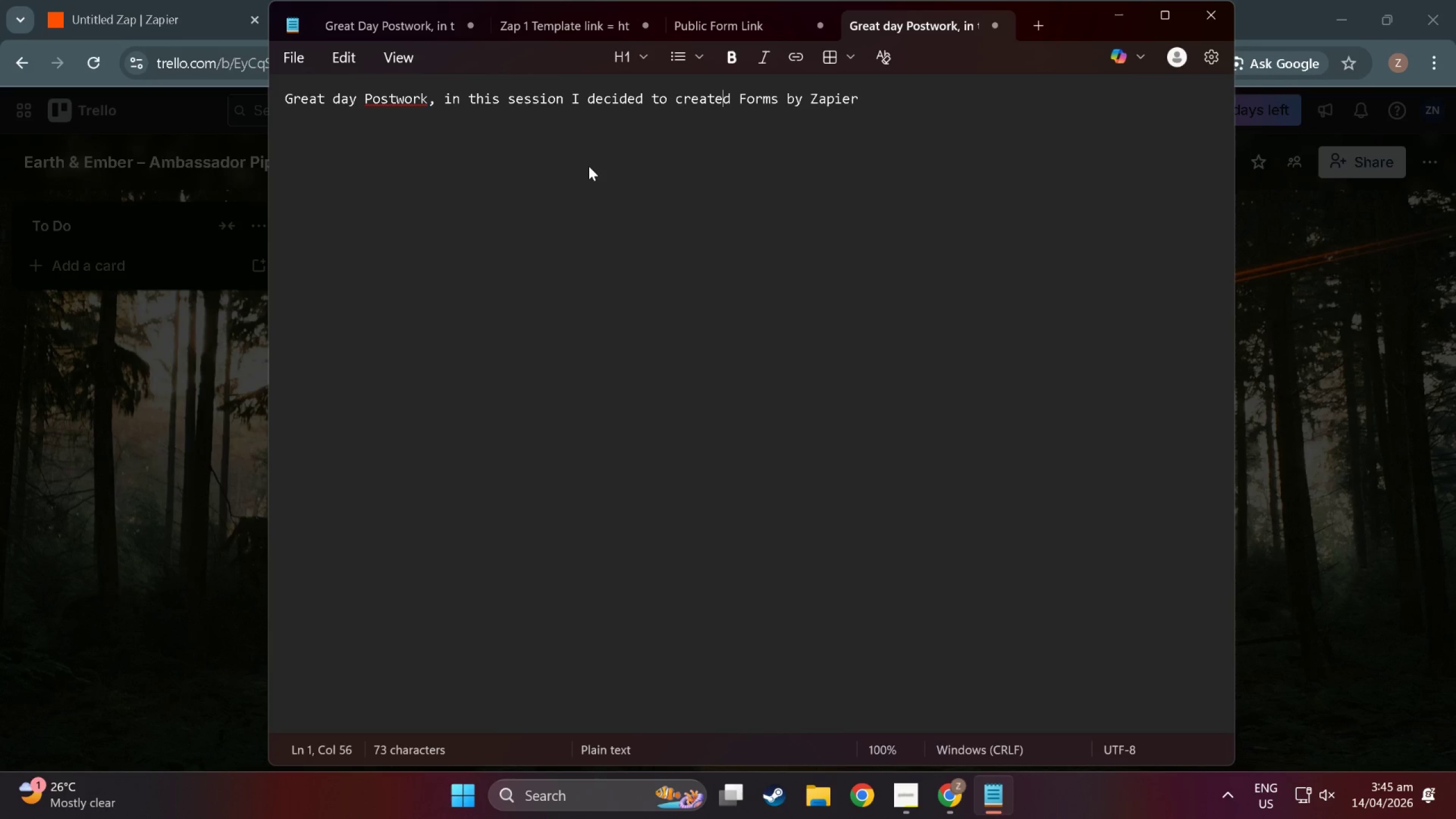 
key(ArrowRight)
 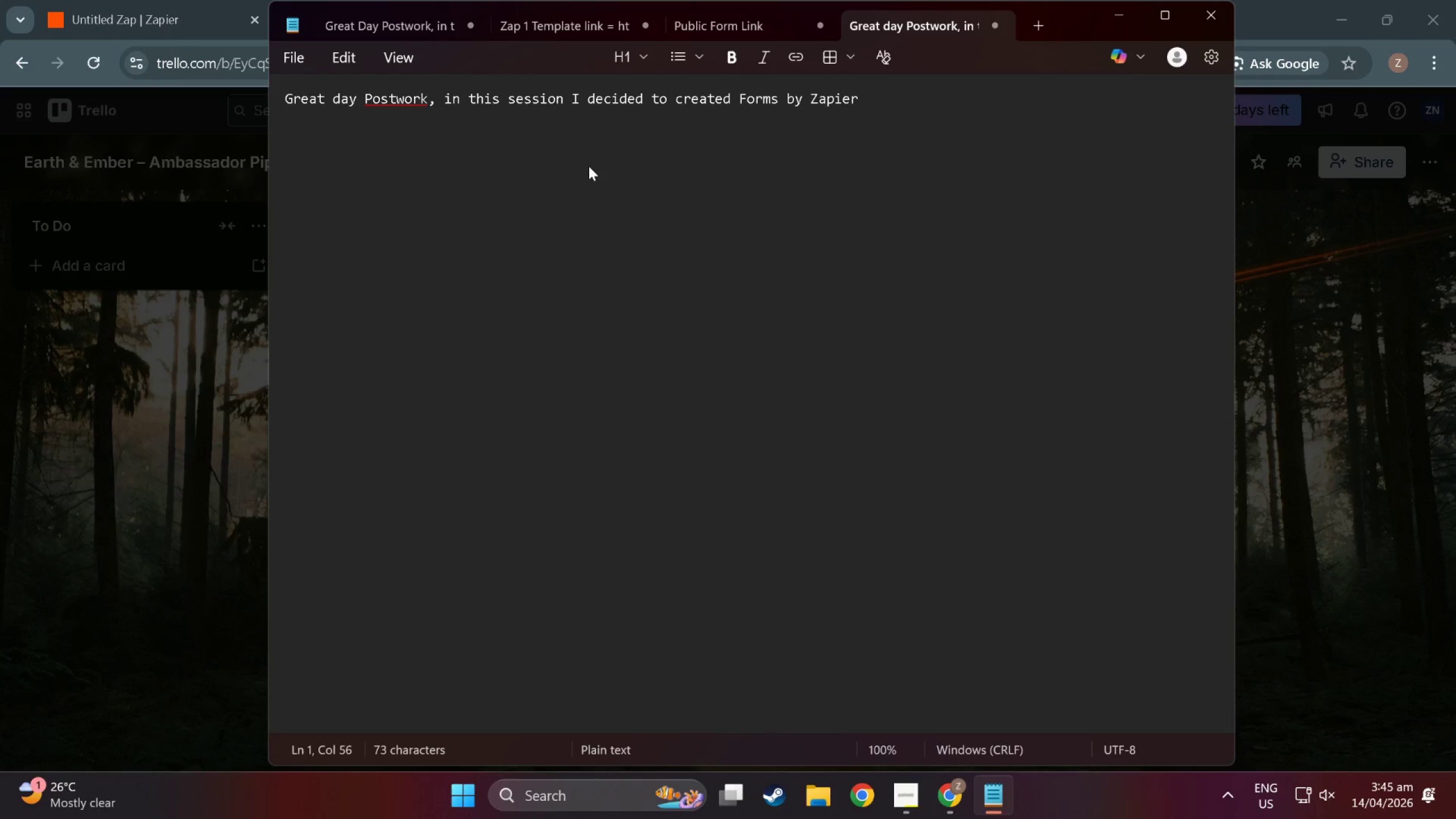 
key(ArrowRight)
 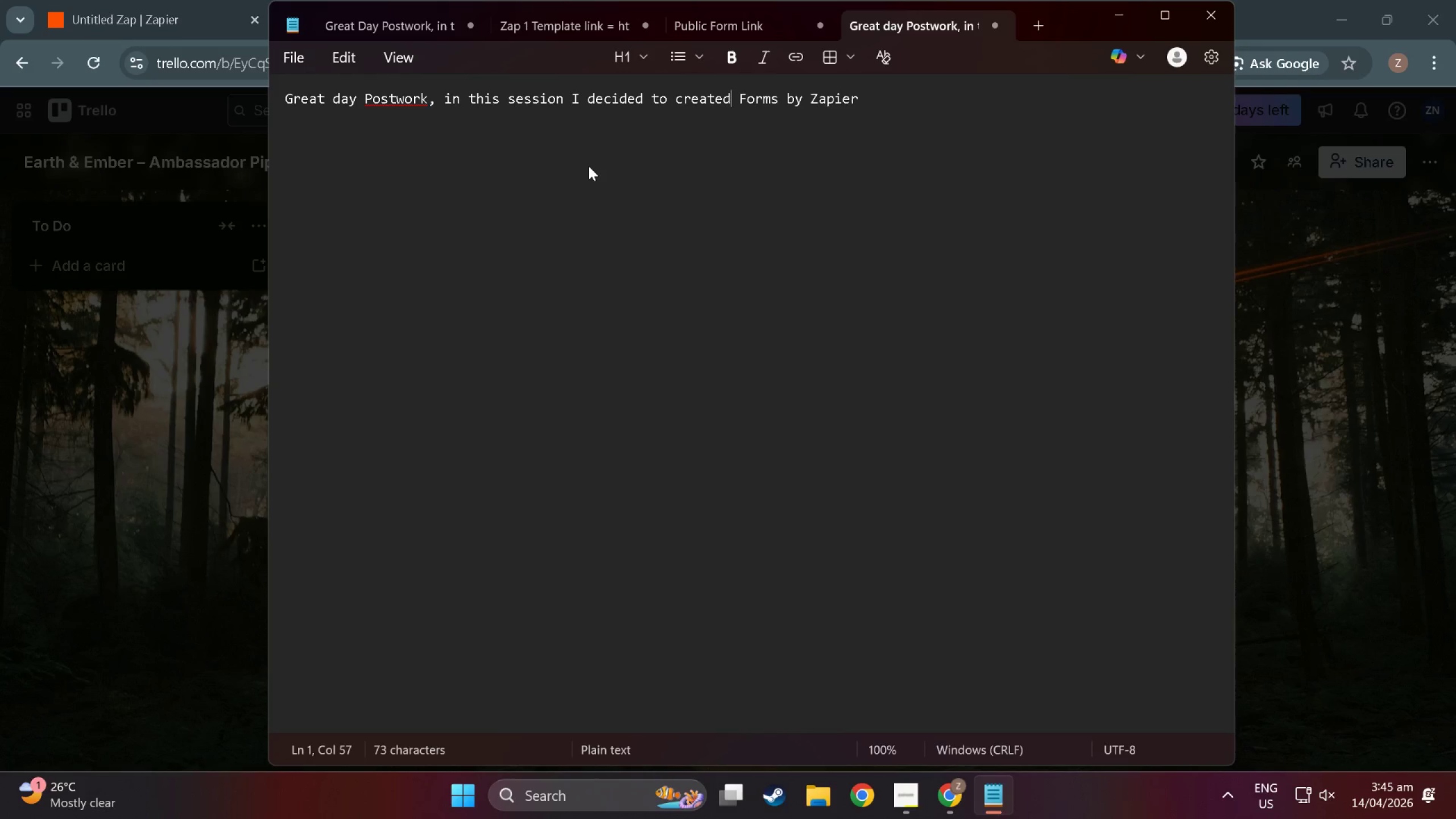 
type([F12])
key(Backspace)
key(Backspace)
type(a)
key(Backspace)
type( a)
key(Backspace)
key(Backspace)
key(Backspace)
key(Backspace)
type(ate at )
key(Backspace)
 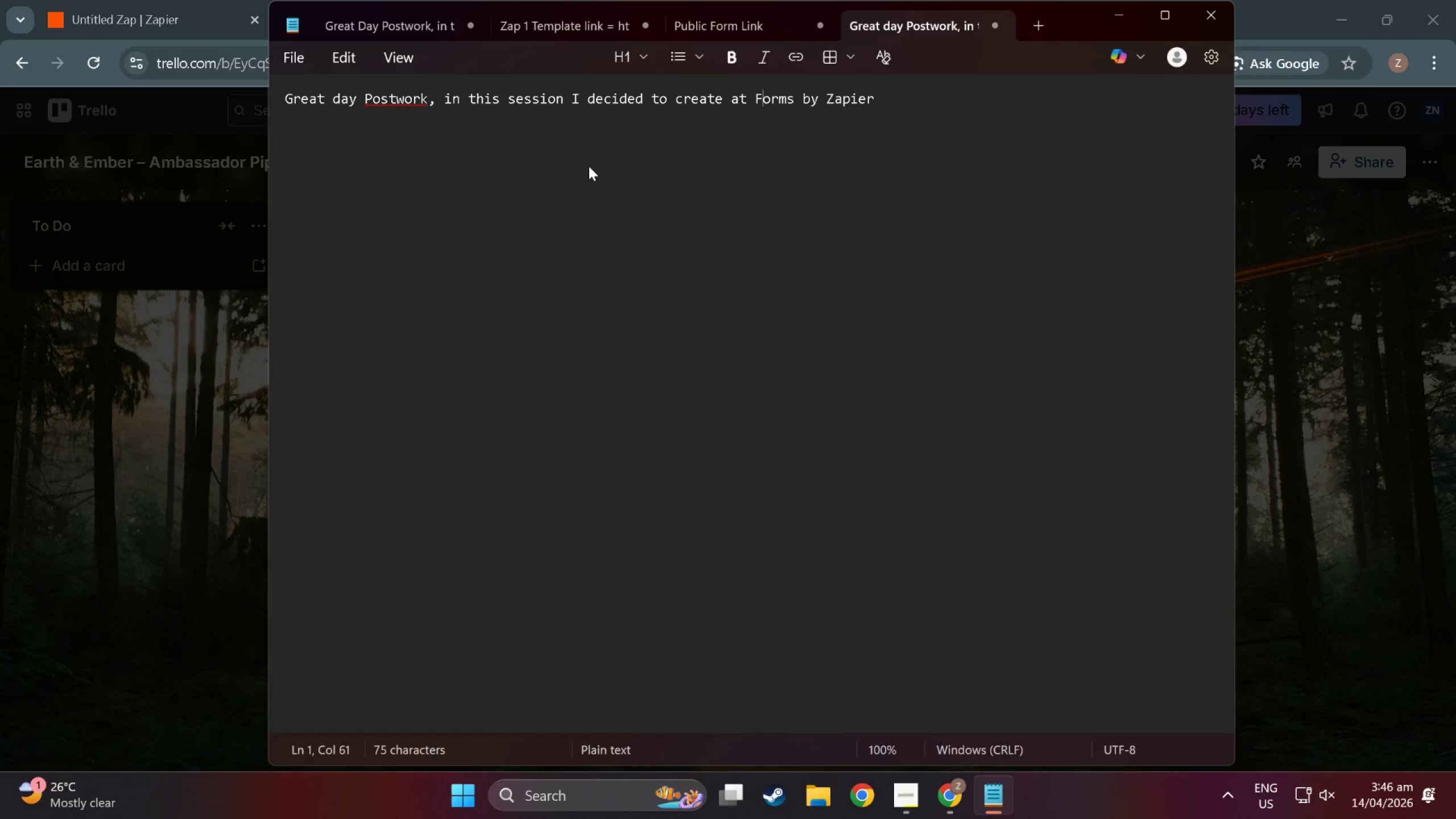 
hold_key(key=ArrowRight, duration=0.91)
 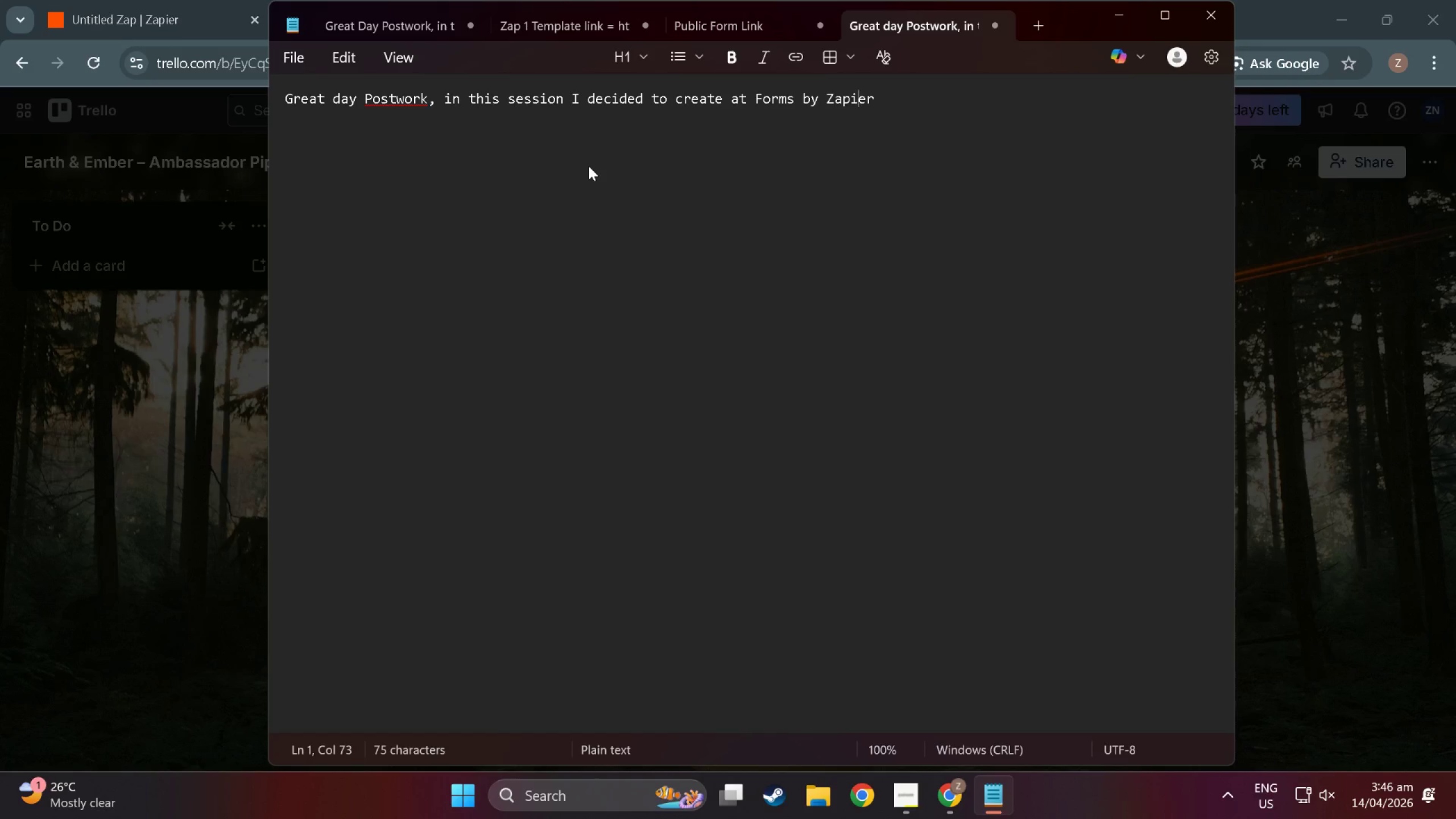 
key(ArrowRight)
 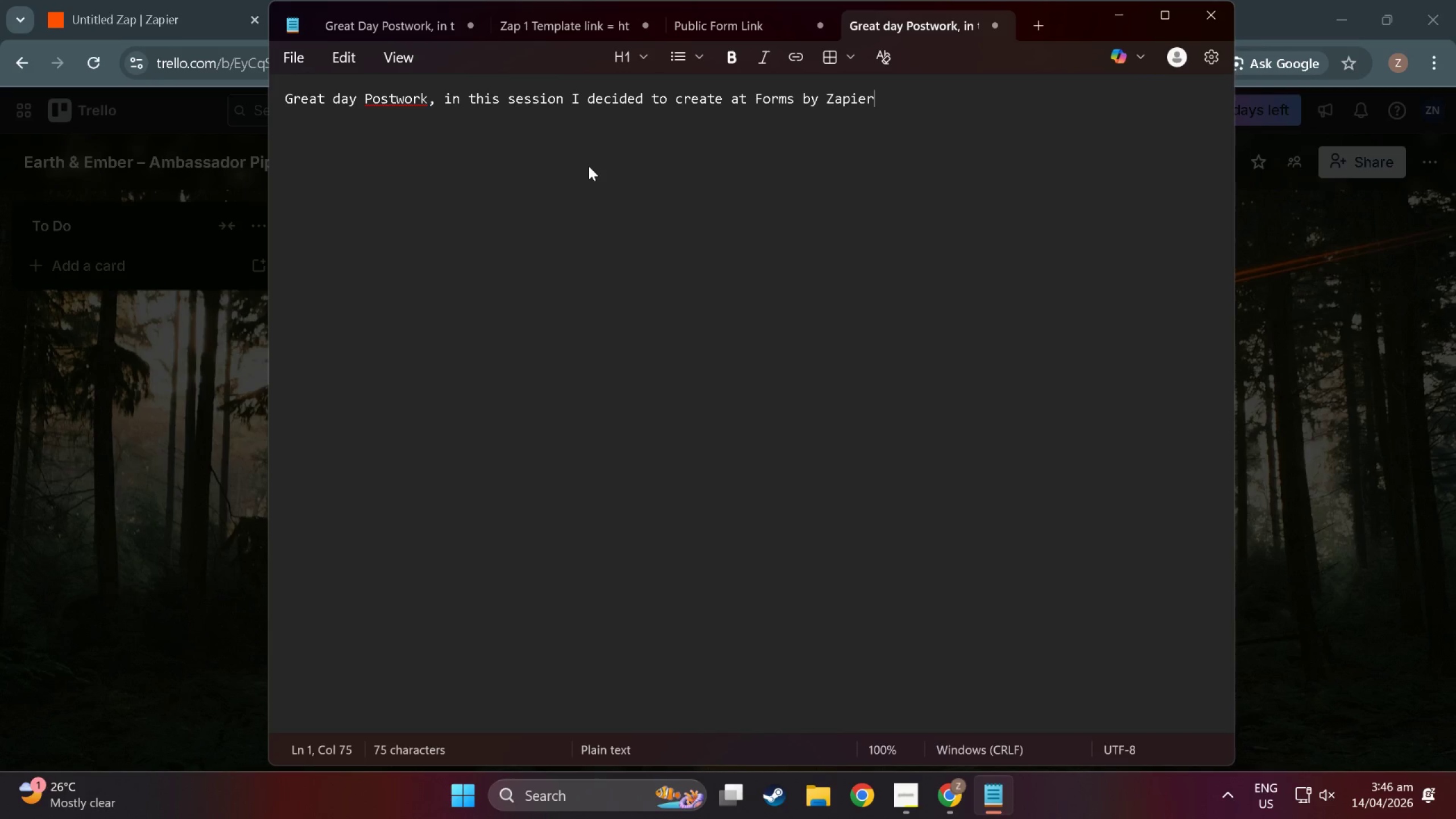 
key(ArrowRight)
 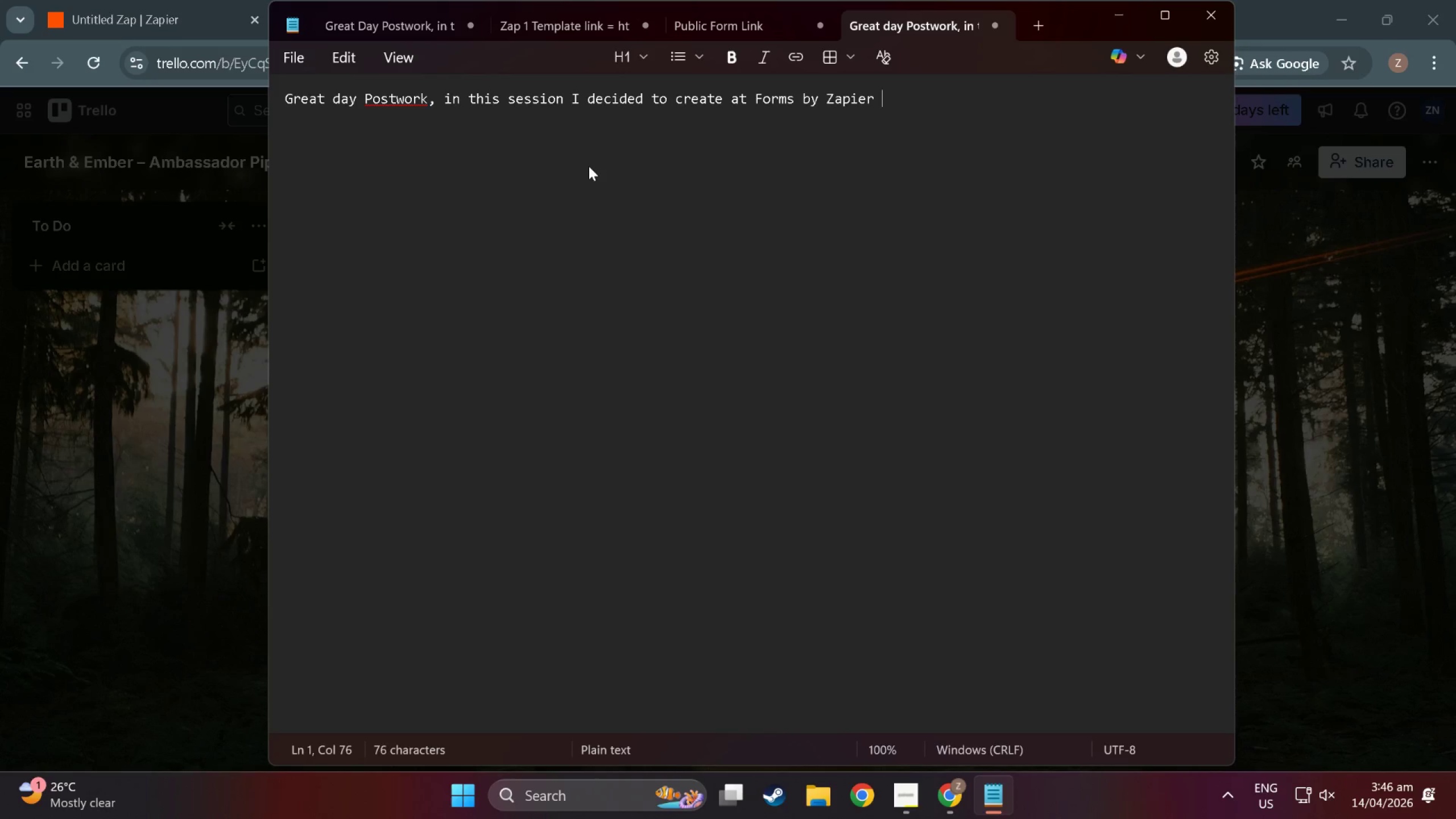 
type( instead of using thet)
key(Backspace)
type( typical Google Form )
key(Backspace)
type(. Then I also use Table by Zapuie)
key(Backspace)
key(Backspace)
key(Backspace)
type(ier.)
key(Backspace)
 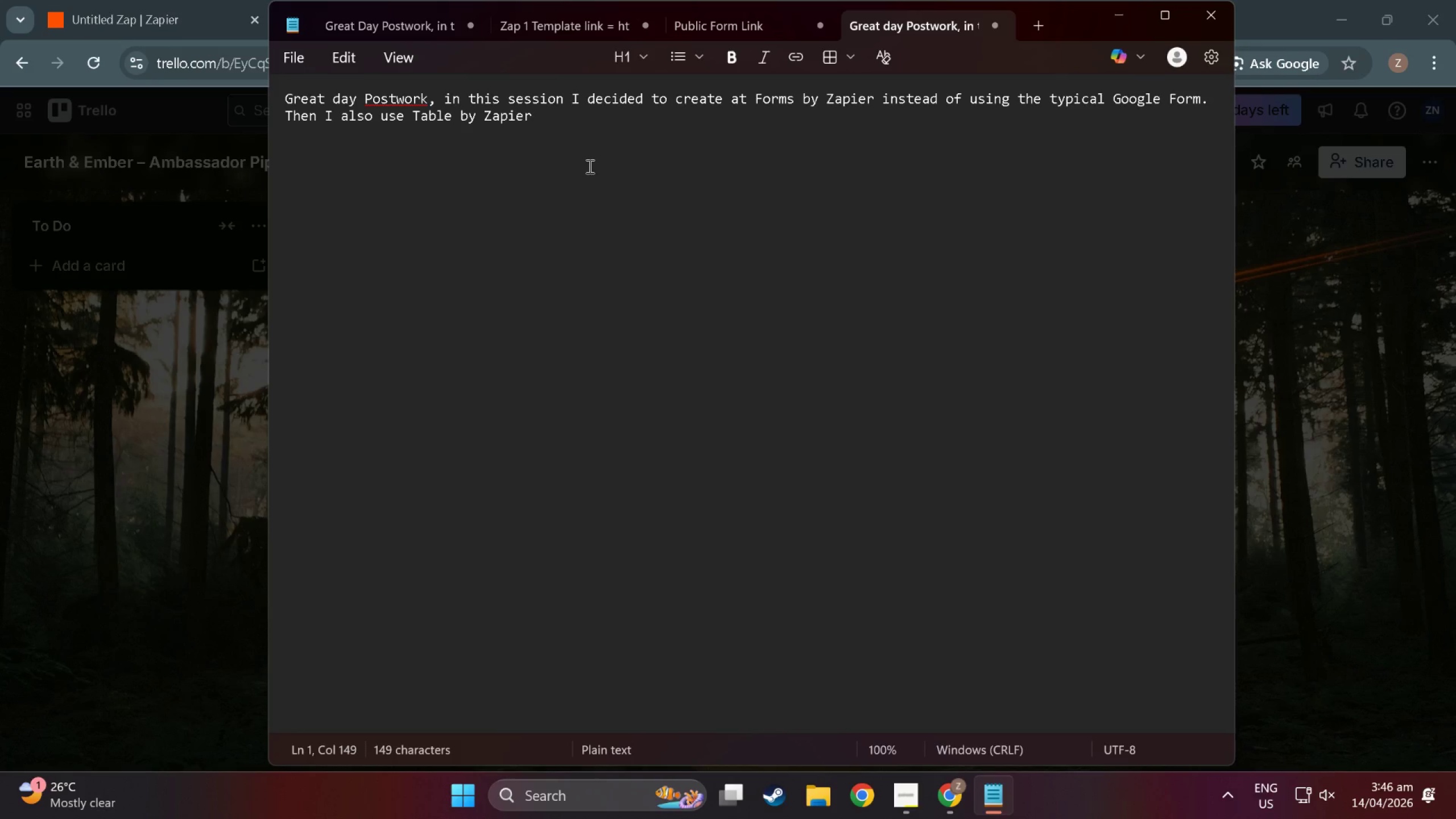 
wait(5.81)
 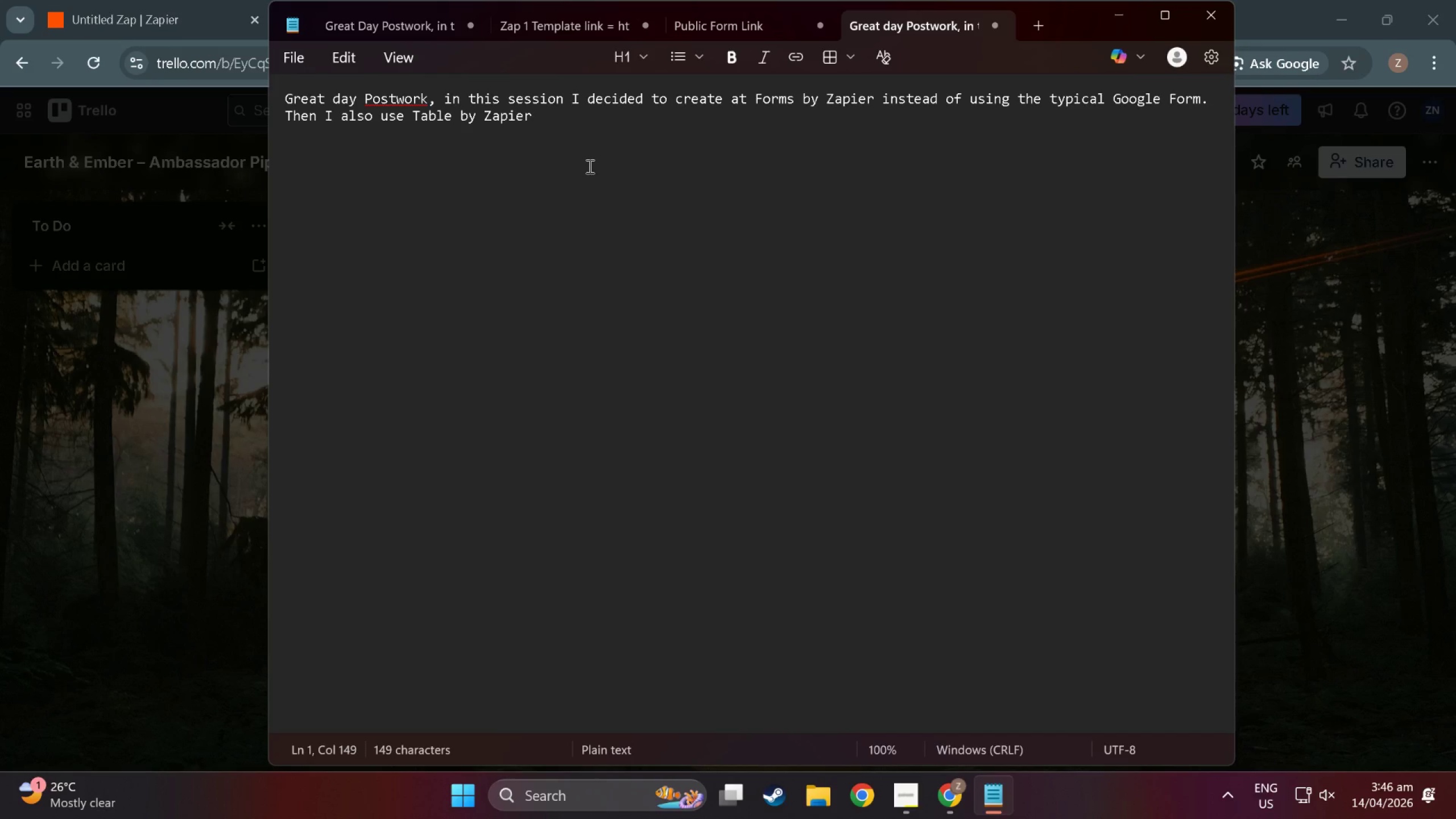 
left_click([544, 111])
 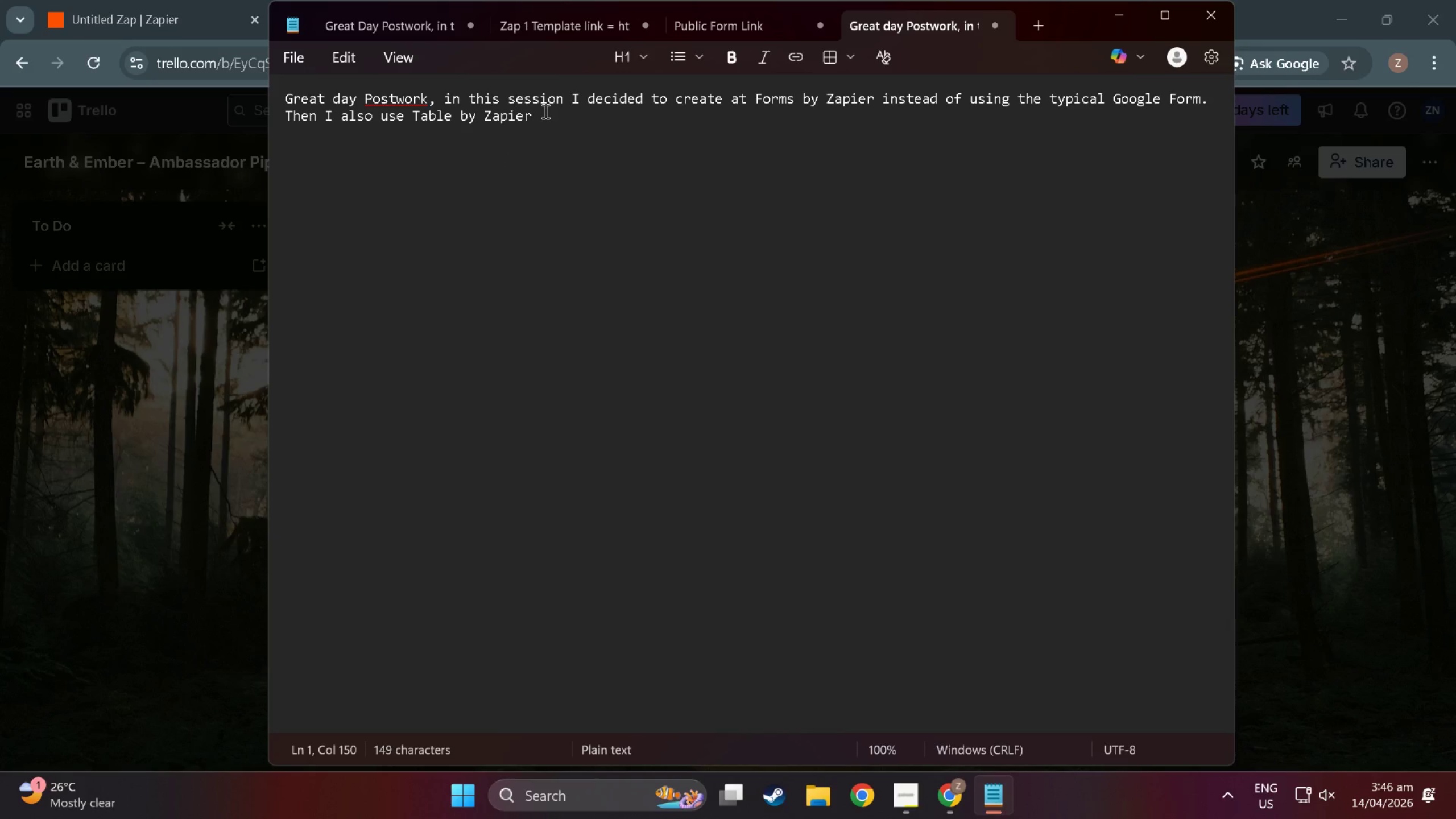 
key(Backspace)
type(i)
key(Backspace)
type( ibs)
key(Backspace)
key(Backspace)
type(nstead of Sheets,)
key(Backspace)
type( the,m)
key(Backspace)
key(Backspace)
key(Backspace)
key(Backspace)
key(Backspace)
type(and uy)
key(Backspace)
type(s)
key(Backspace)
key(Backspace)
type(set up the tabe)
key(Backspace)
type(les.)
key(Backspace)
type(, then I set up the Trello Boa5)
key(Backspace)
type(rd generate the linkl)
key(Backspace)
type( as well.)
 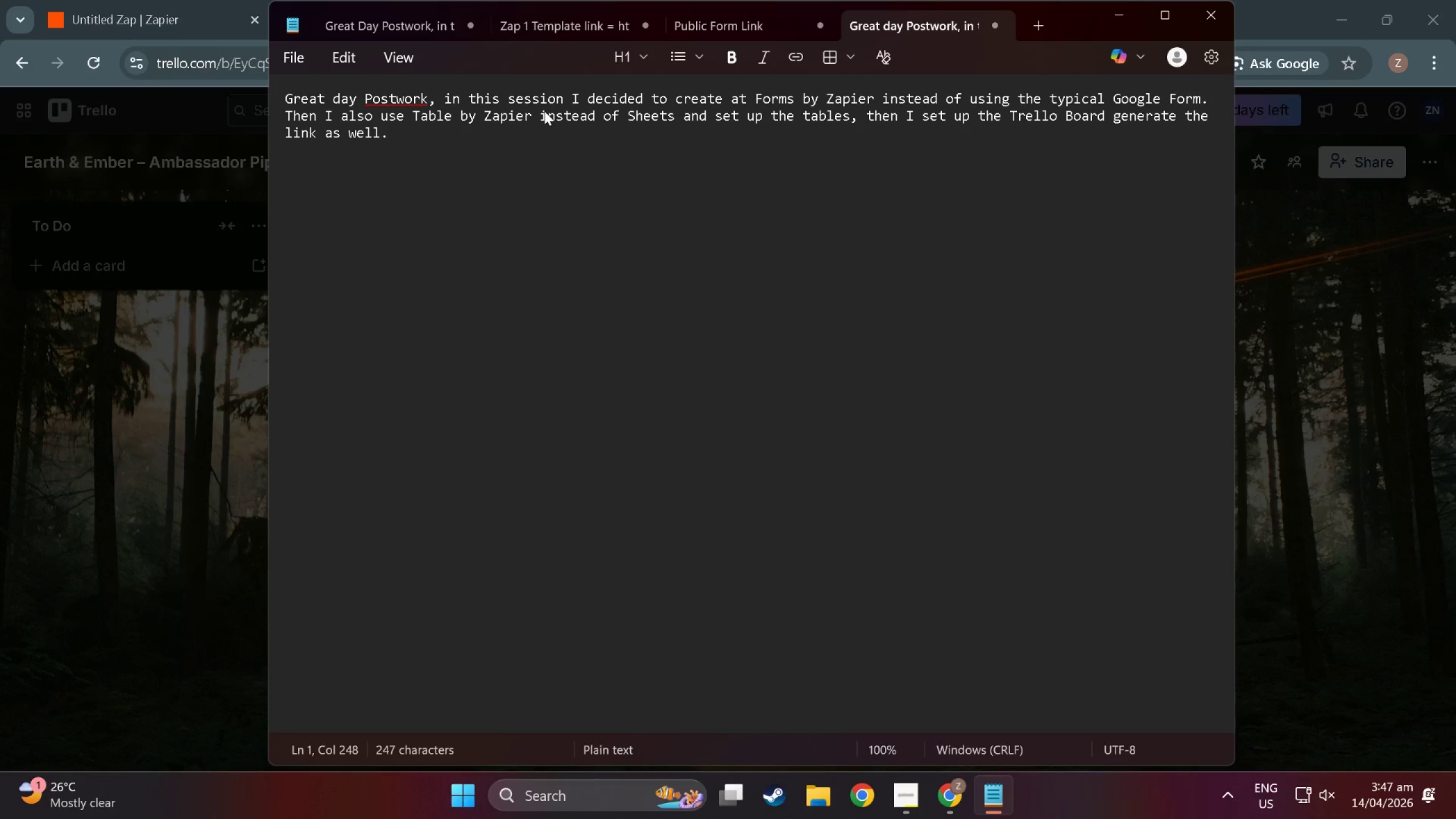 
left_click([1206, 97])
 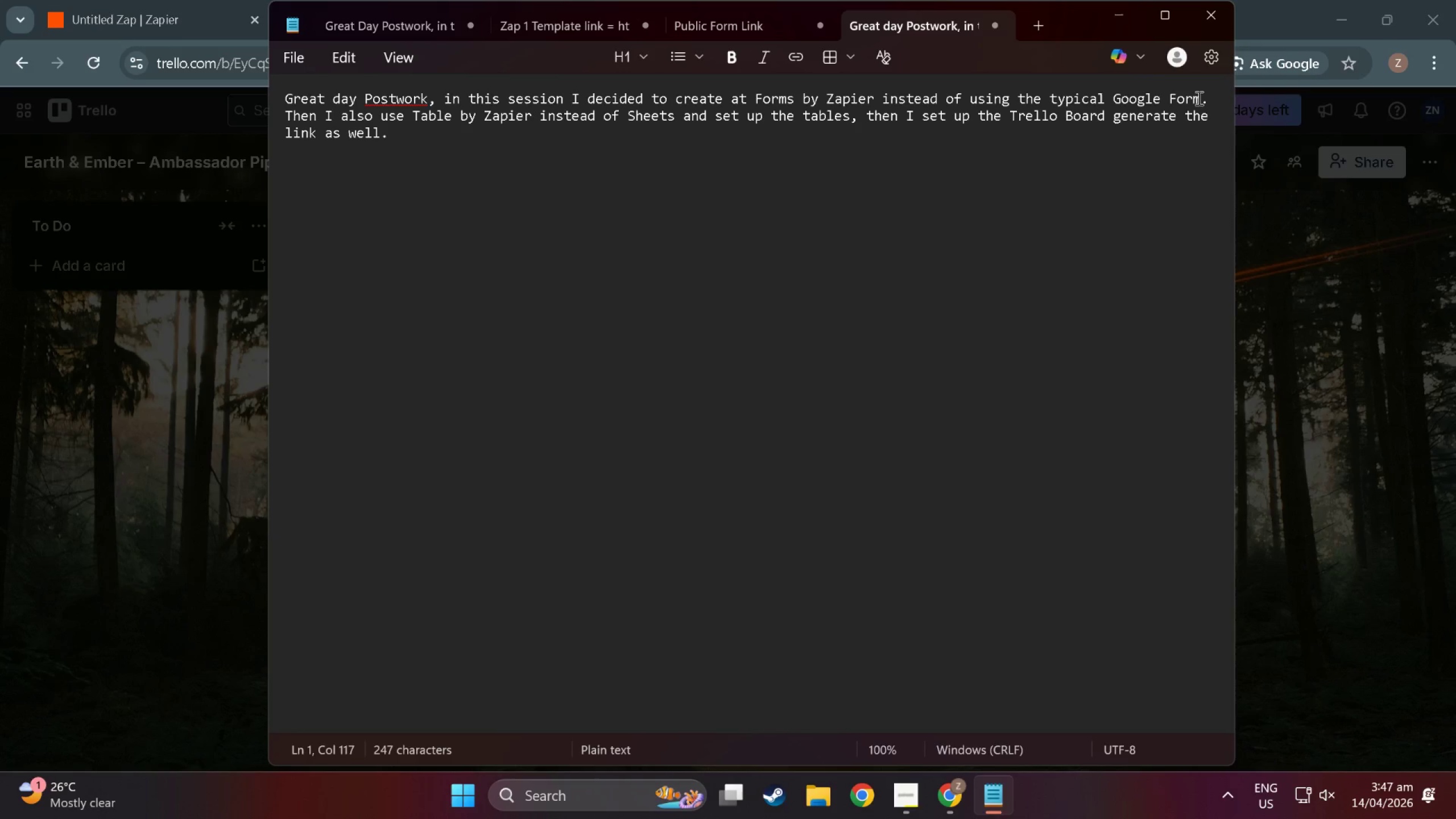 
left_click([1198, 98])
 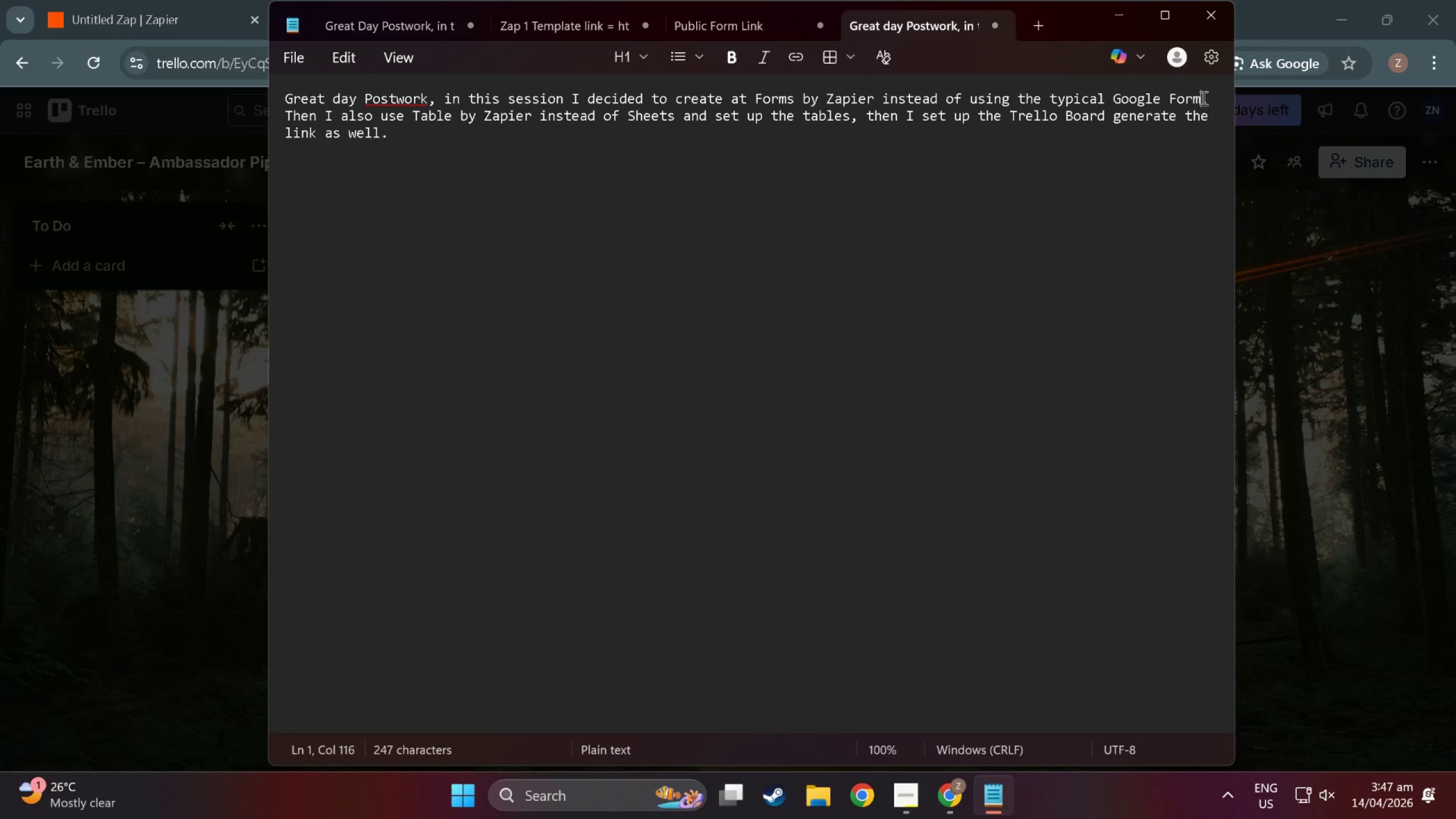 
type(, I generate the )
key(Backspace)
key(Backspace)
key(Backspace)
key(Backspace)
key(Backspace)
key(Backspace)
type(Copy)
key(Backspace)
key(Backspace)
key(Backspace)
key(Backspace)
type(copuy)
key(Backspace)
type( the publioc)
key(Backspace)
key(Backspace)
type(c l;o)
key(Backspace)
key(Backspace)
type(inl)
key(Backspace)
type(k)
 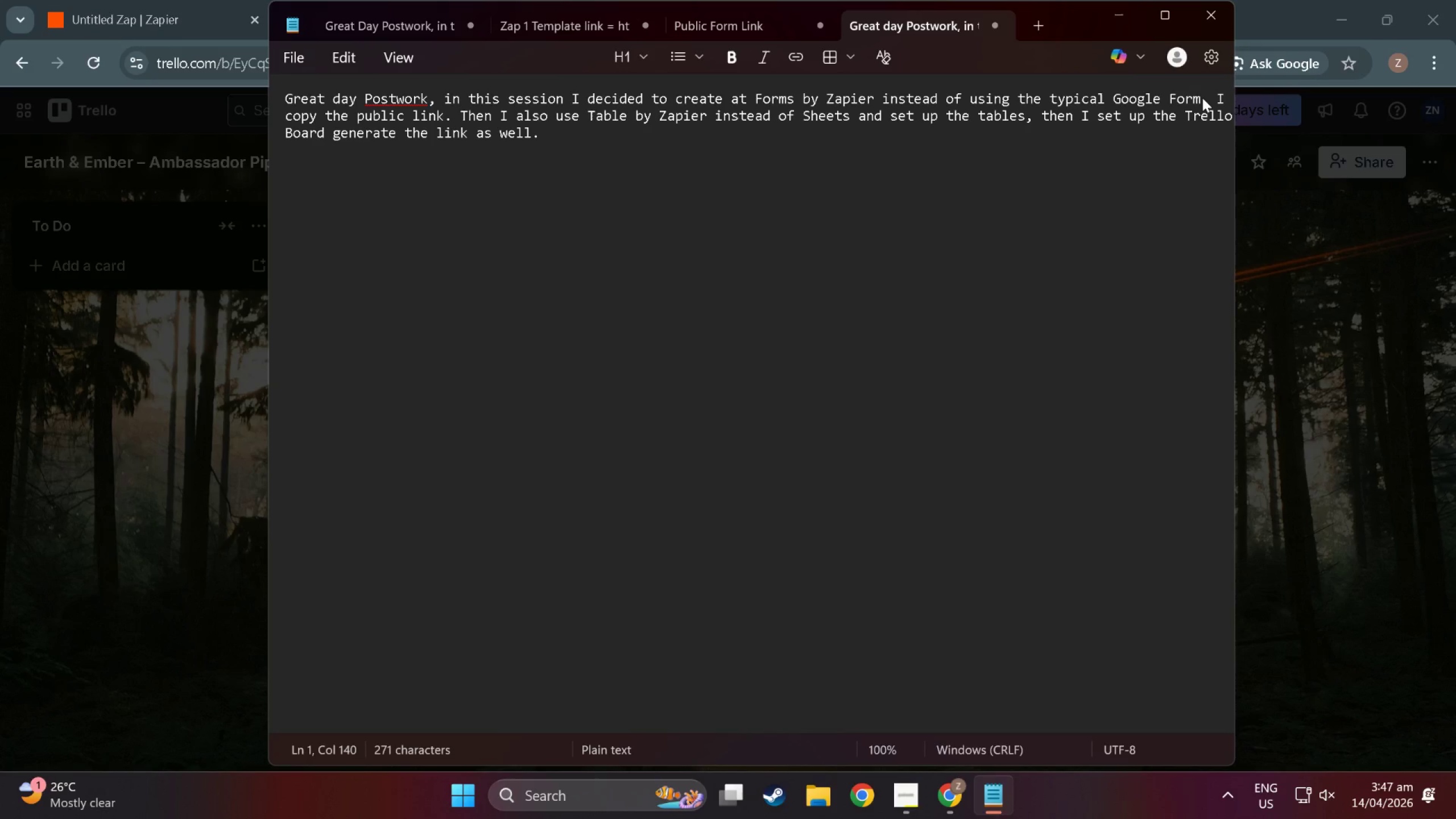 
wait(7.86)
 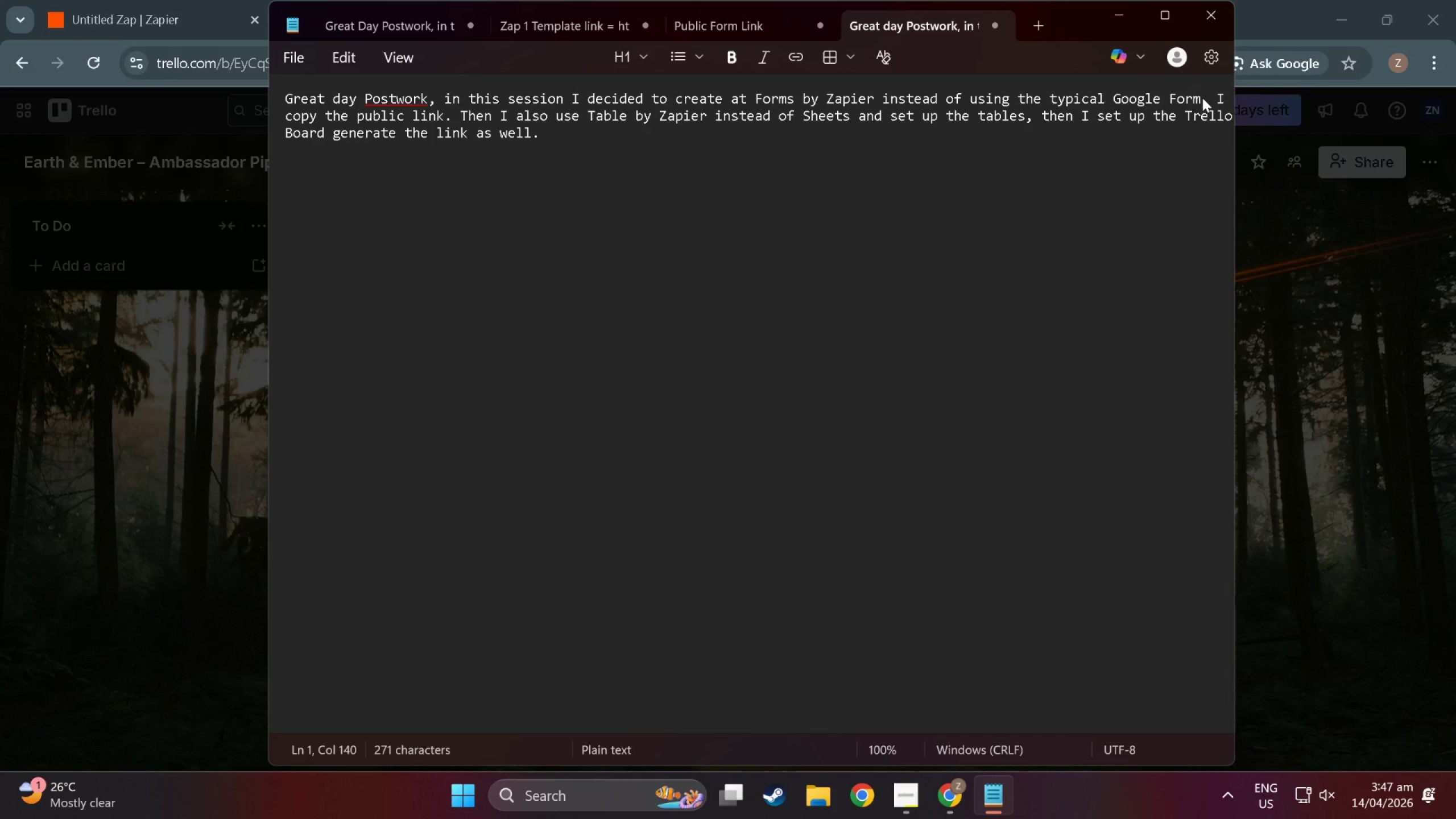 
left_click([1202, 95])
 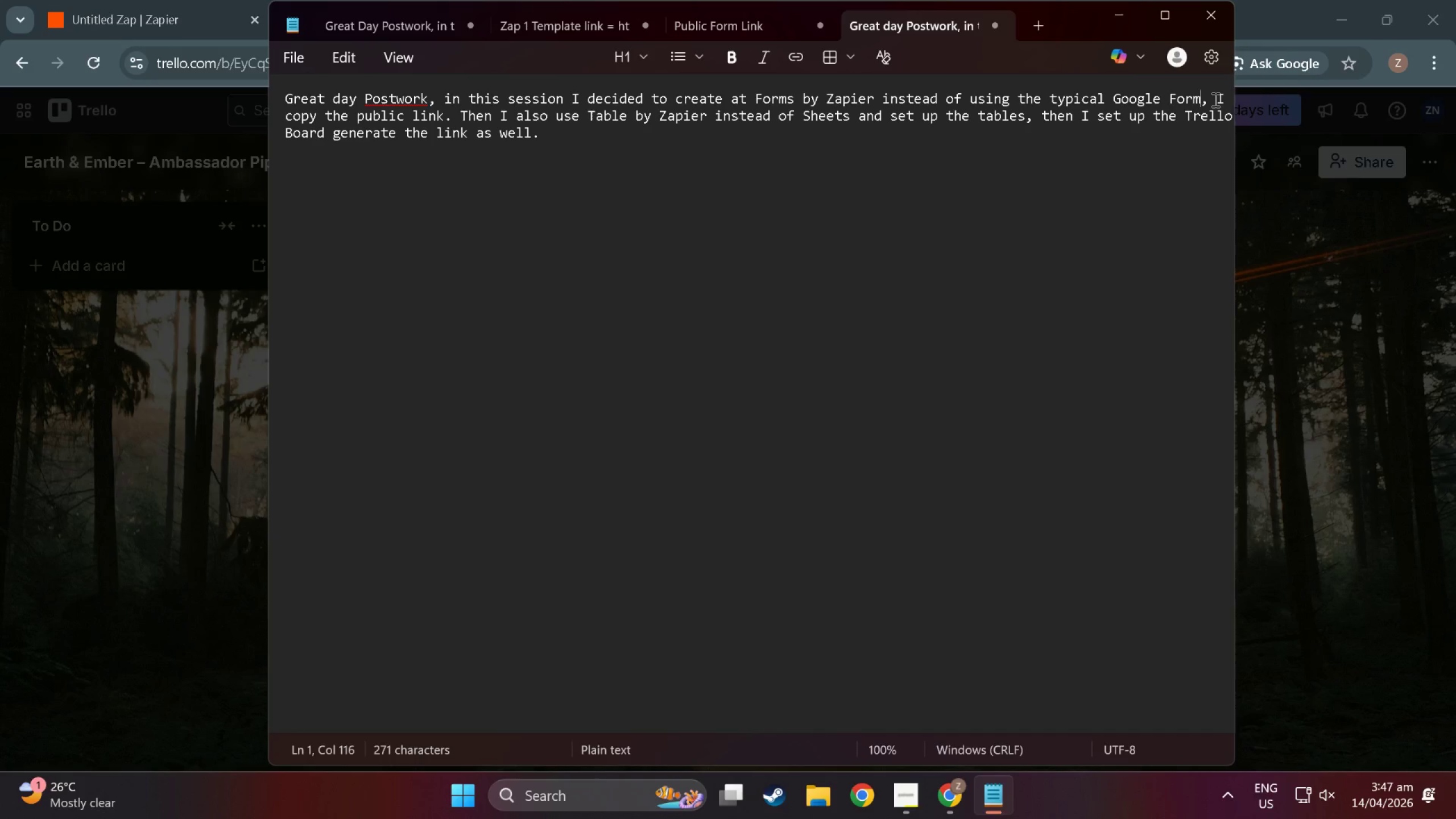 
type( set it up them)
key(Backspace)
key(Backspace)
key(Backspace)
key(Backspace)
key(Backspace)
type( them)
key(Backspace)
type(n)
 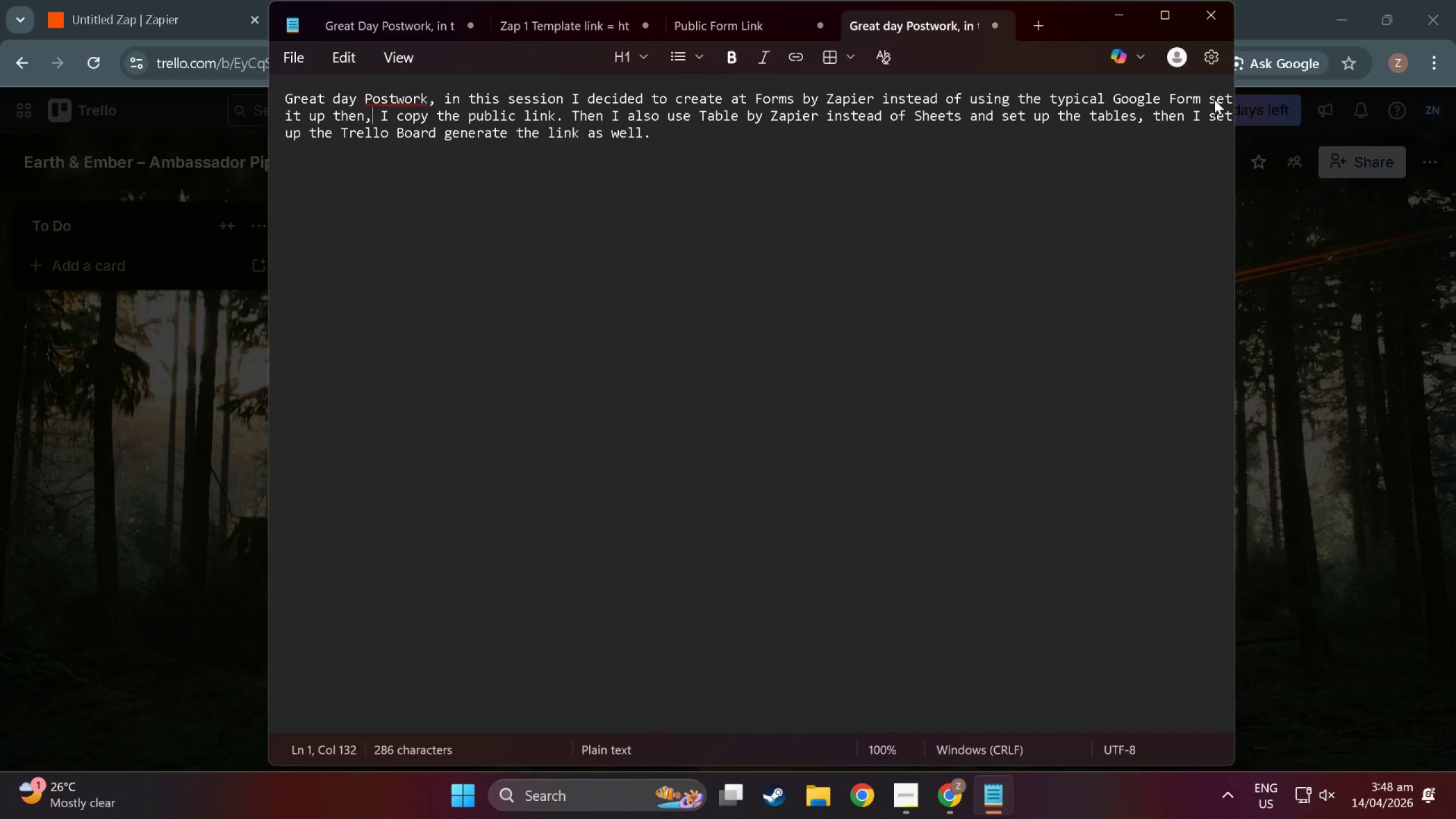 
key(ArrowRight)
 